 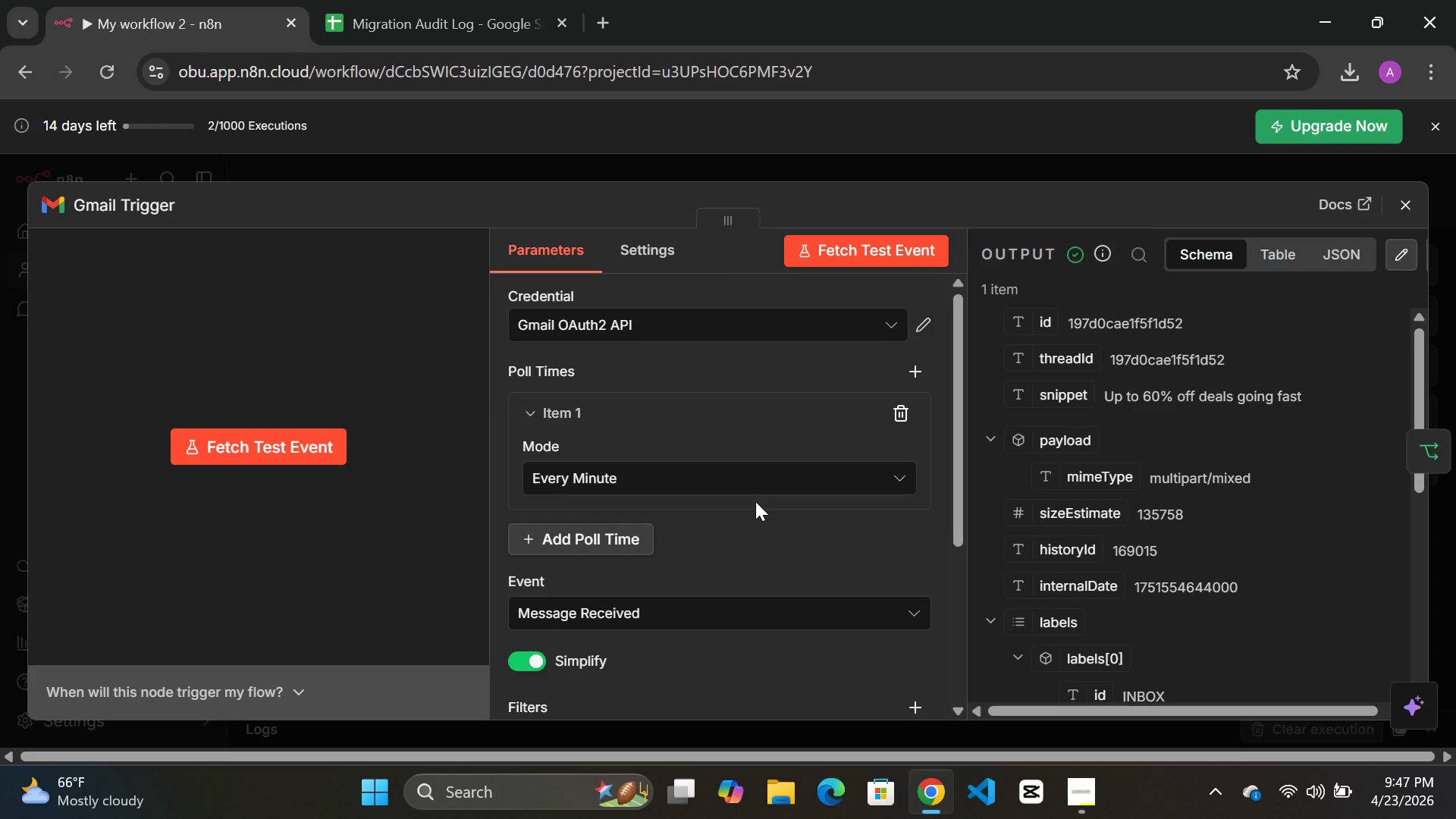 
scroll: coordinate [686, 610], scroll_direction: down, amount: 6.0
 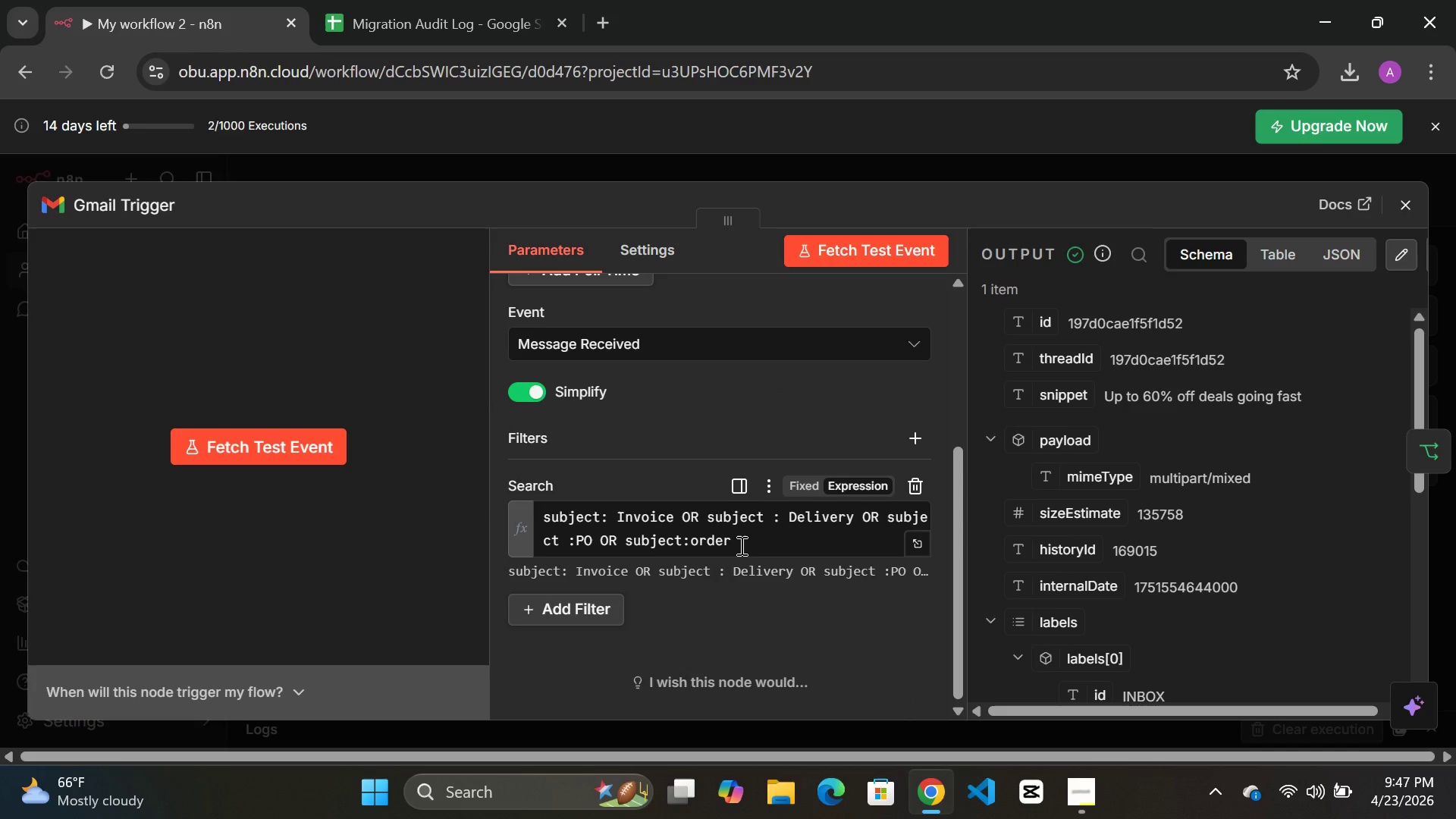 
left_click_drag(start_coordinate=[740, 545], to_coordinate=[620, 512])
 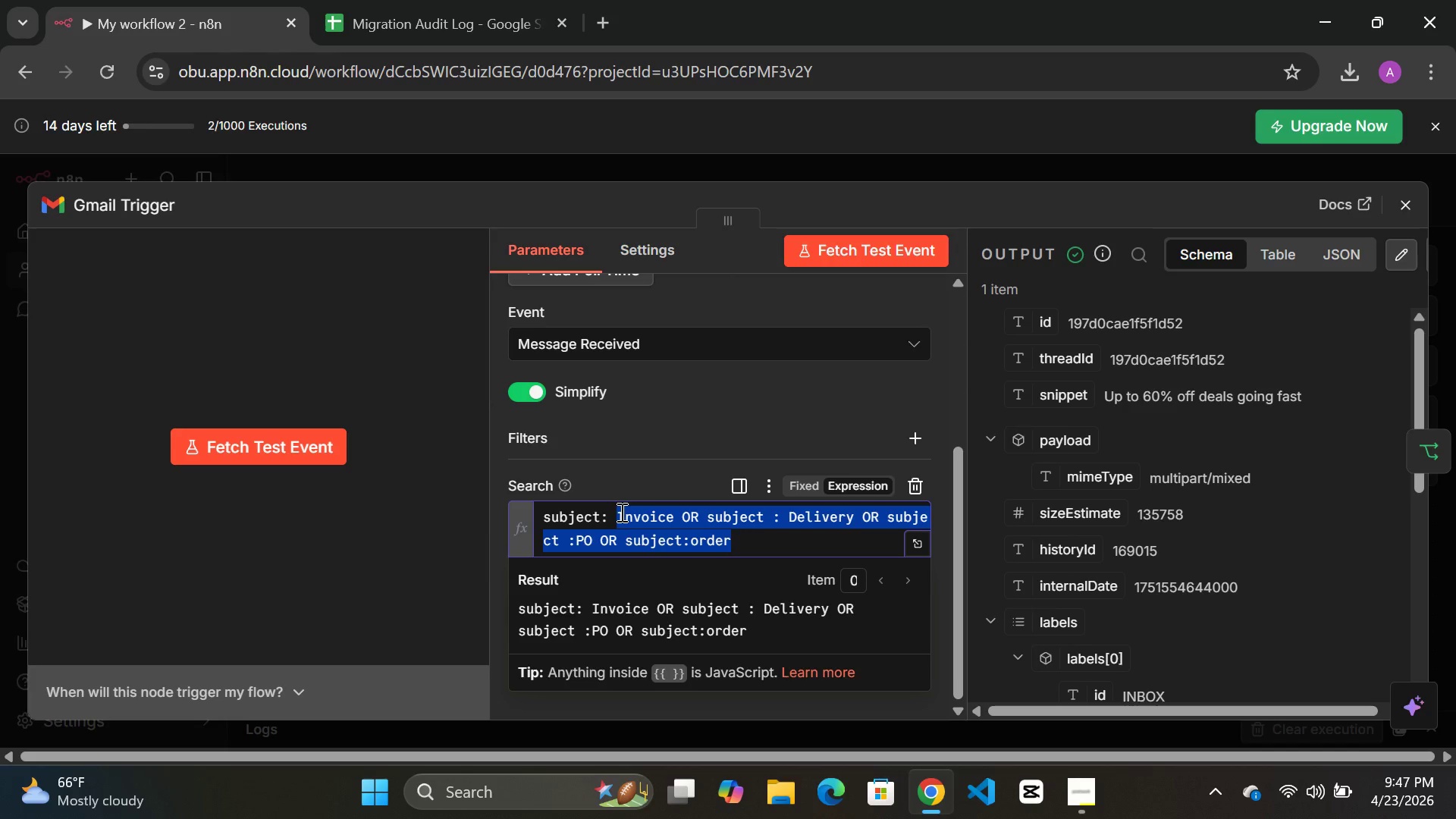 
type([Delete])
key(Backspace)
type((IN)
key(Backspace)
type(voice OP)
key(Backspace)
type(R Delivery OR PO OR)
 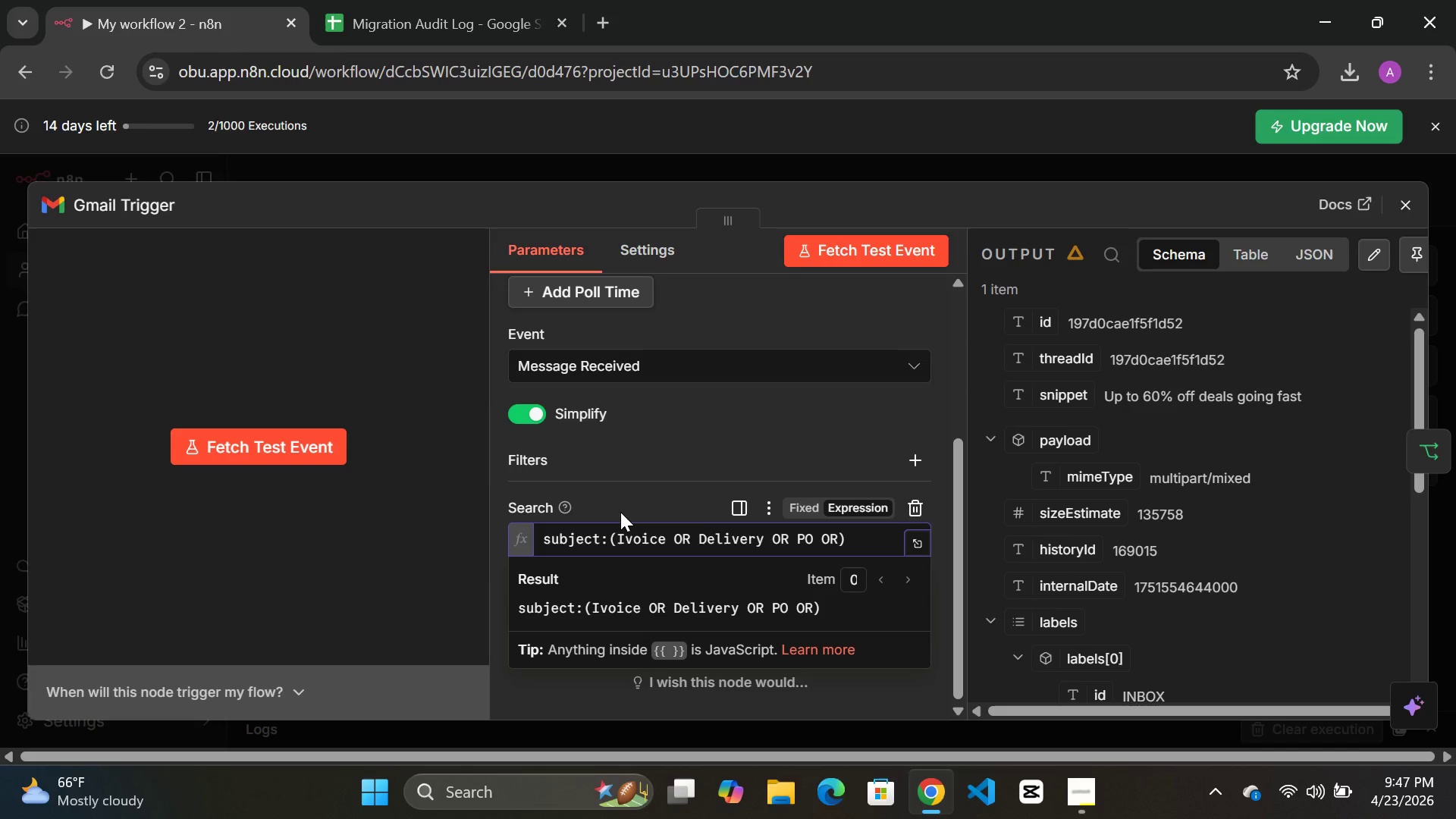 
type( Order)
 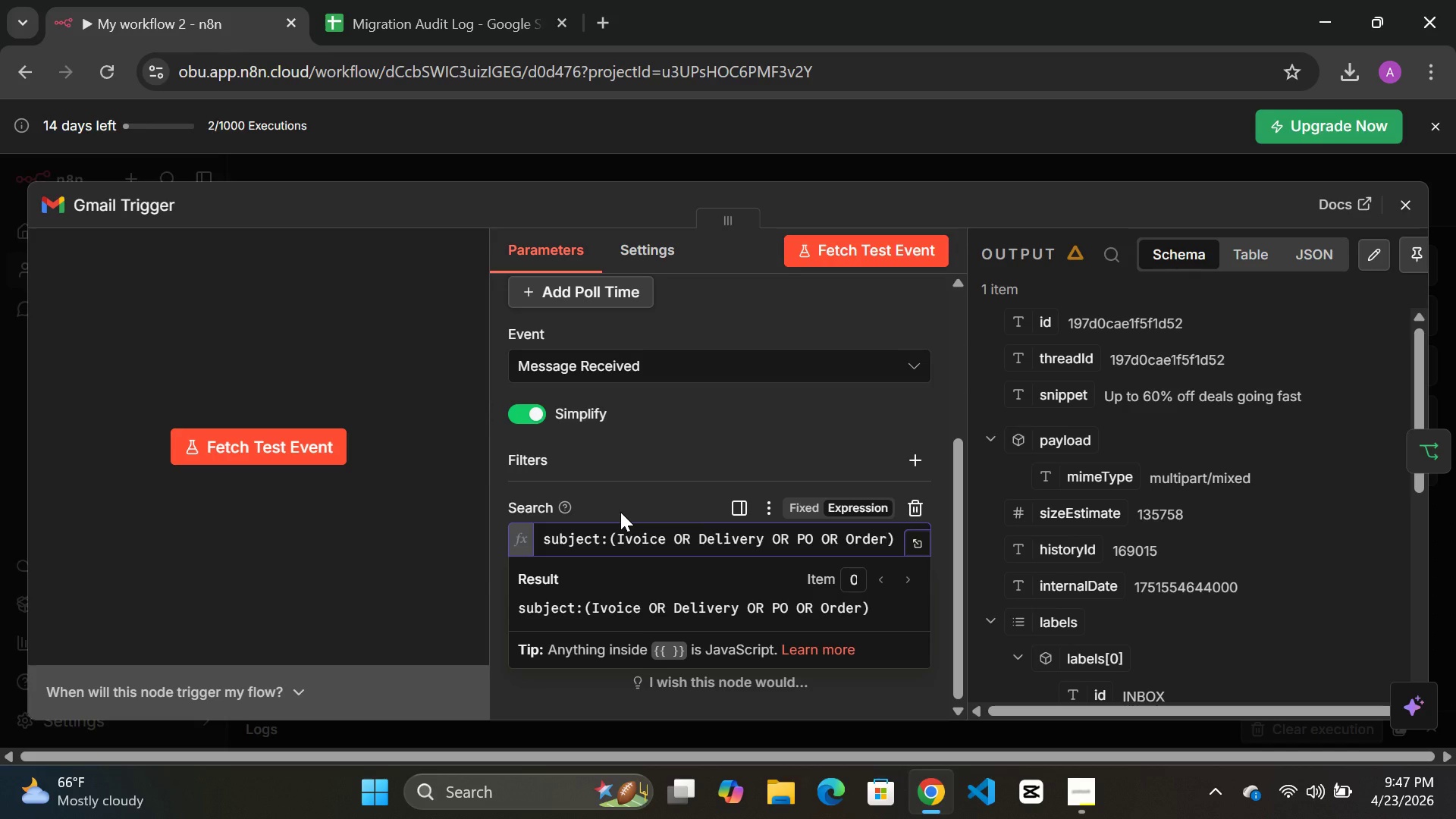 
wait(47.97)
 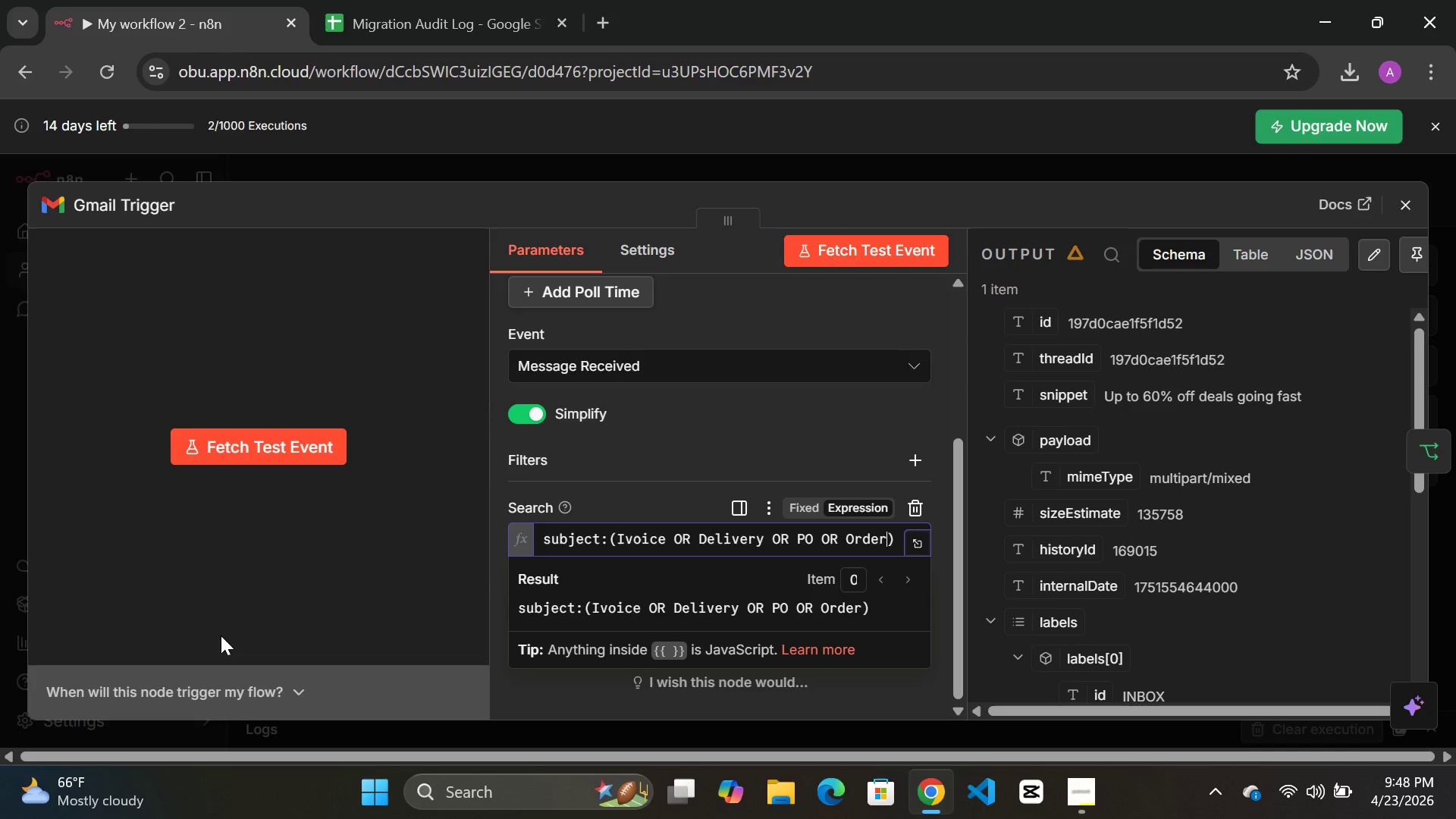 
scroll: coordinate [447, 673], scroll_direction: down, amount: 3.0
 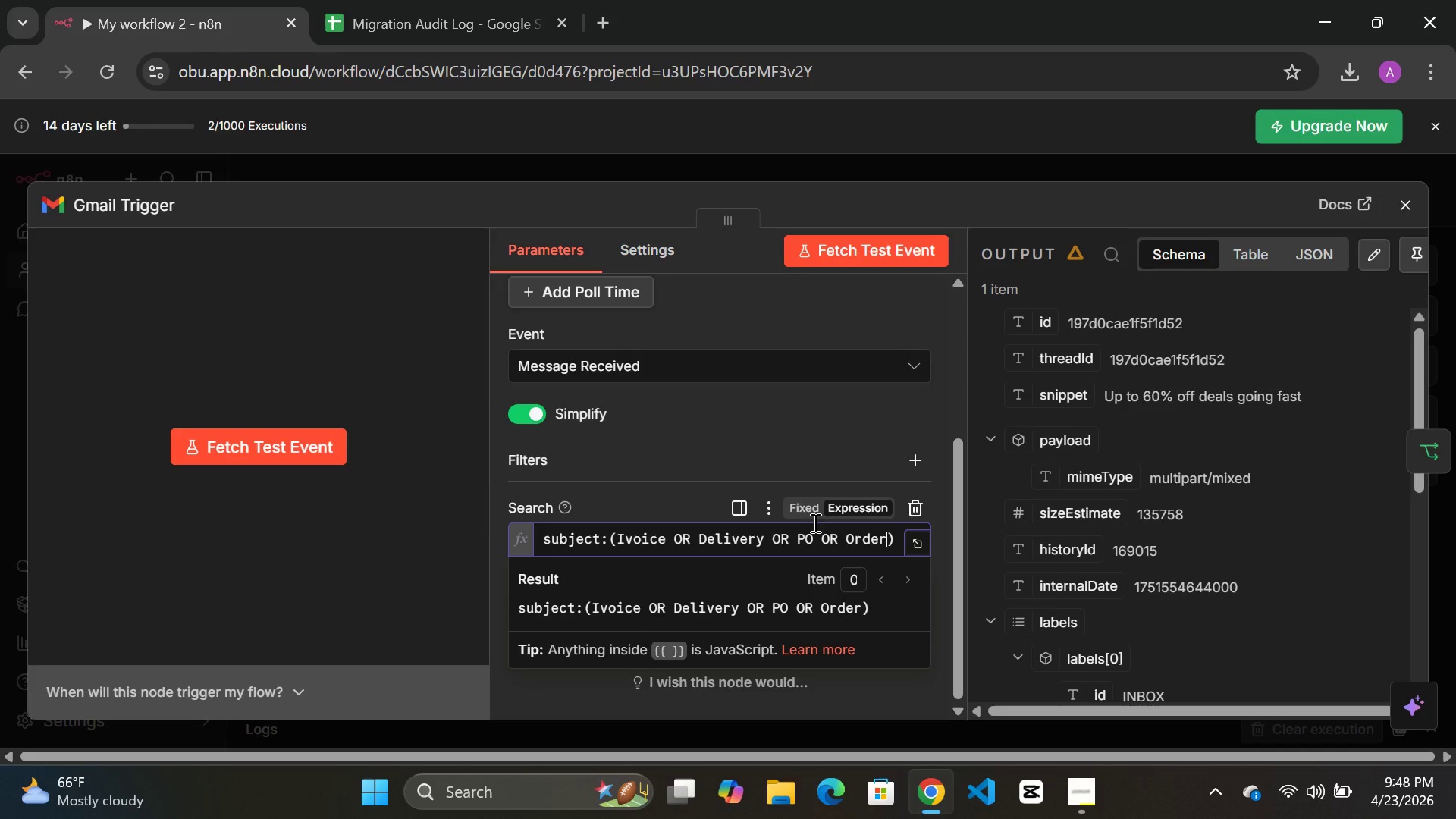 
left_click([799, 510])
 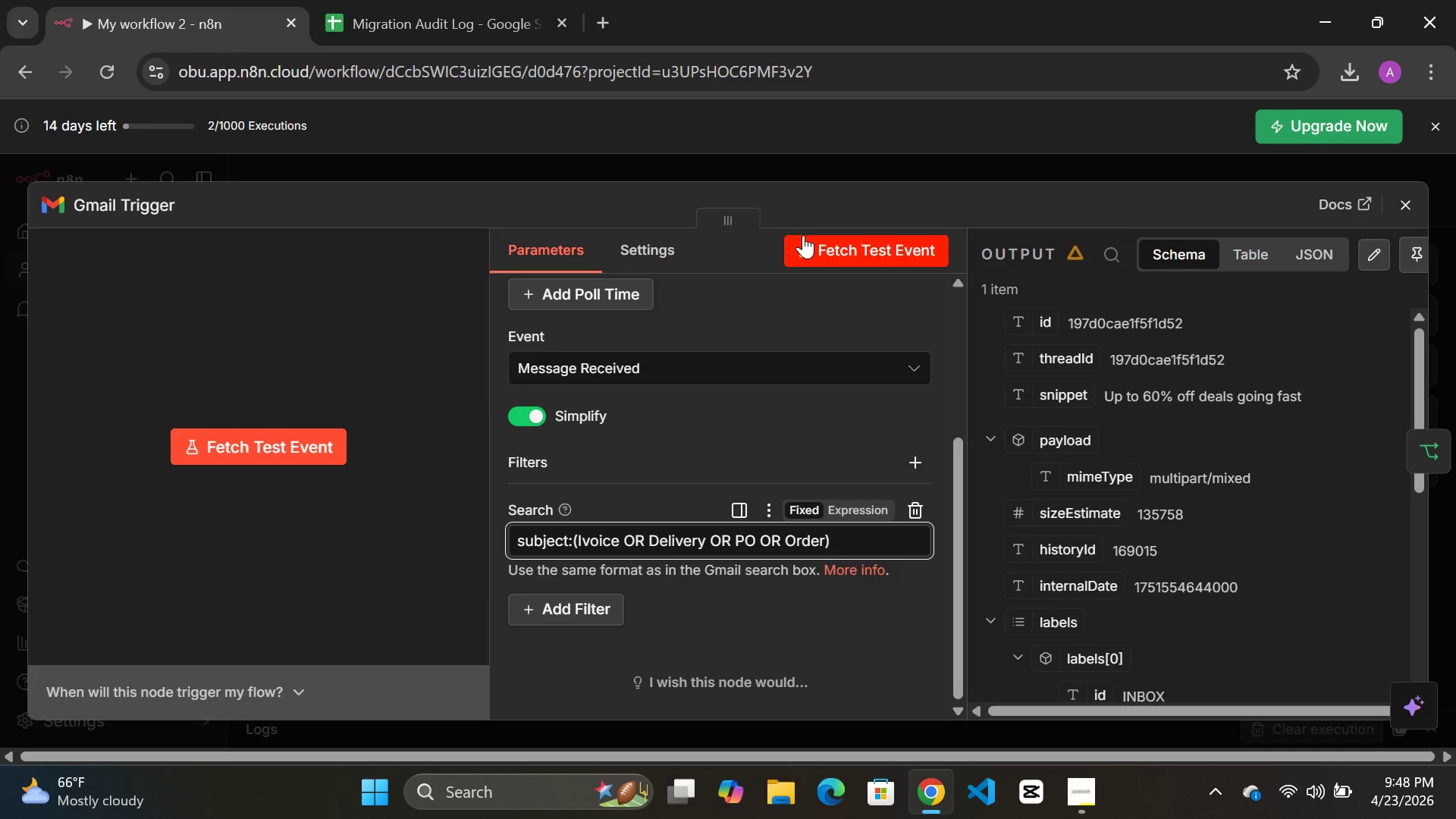 
left_click([847, 243])
 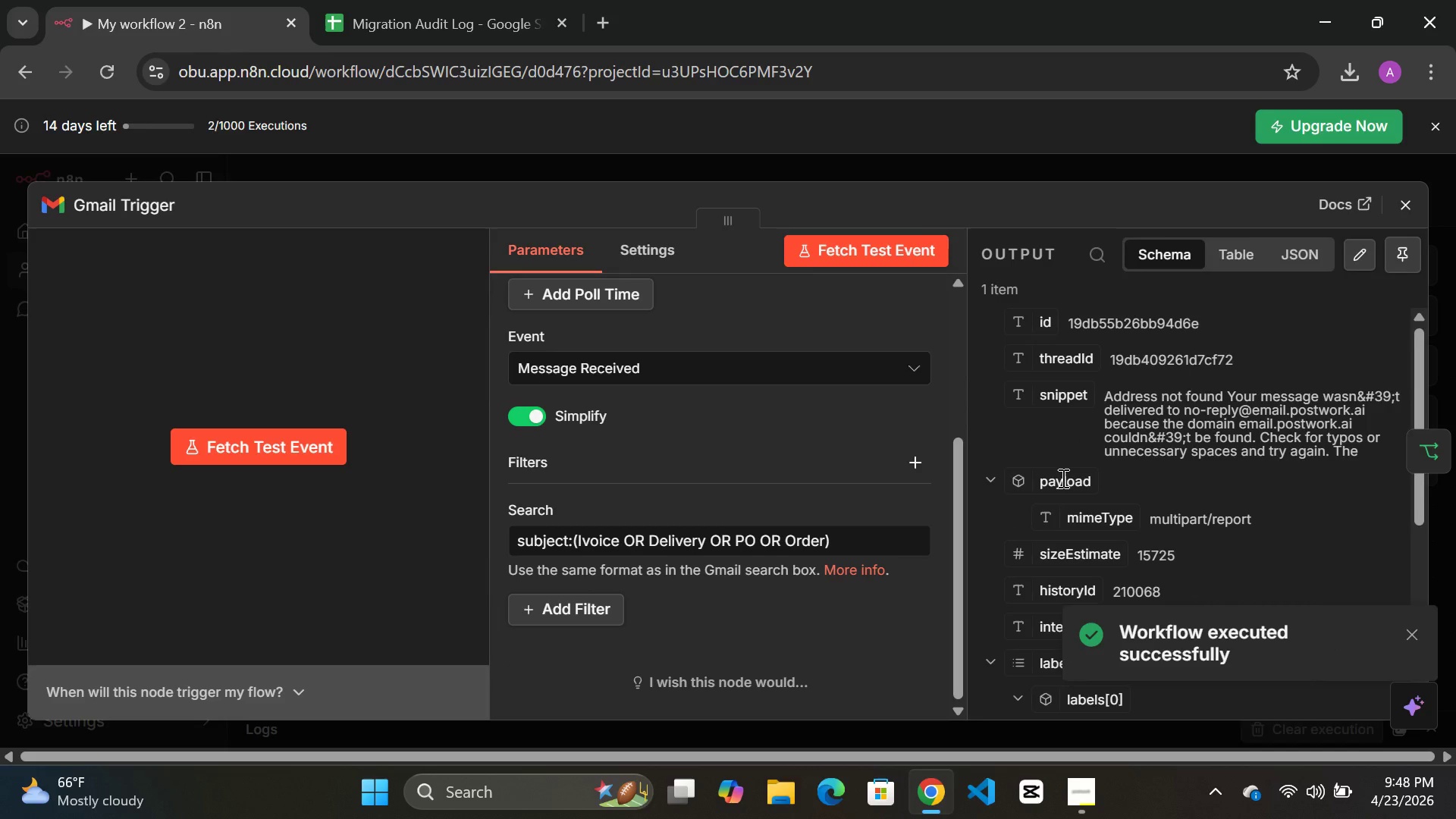 
scroll: coordinate [1062, 478], scroll_direction: down, amount: 1.0
 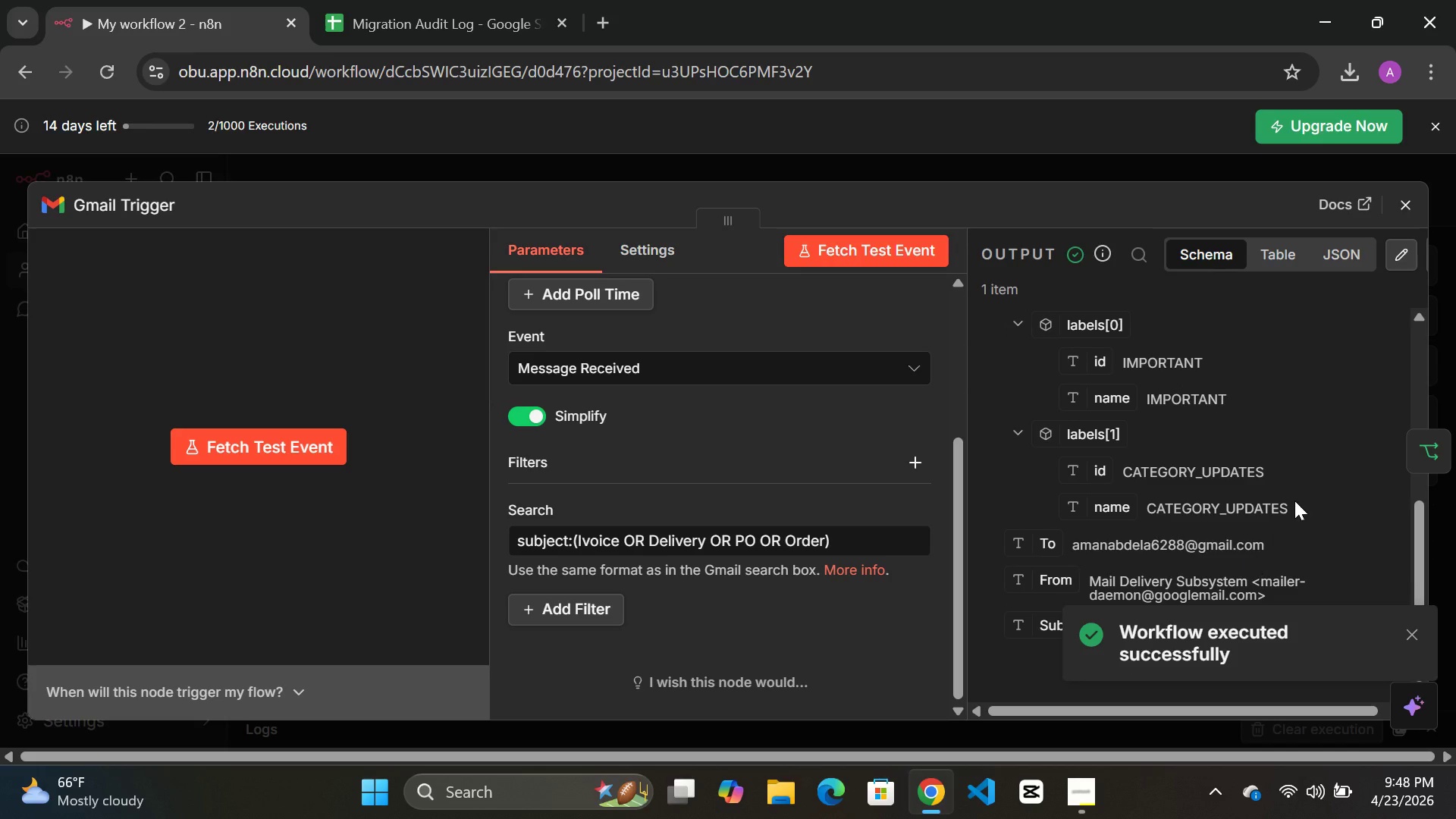 
left_click([1316, 401])
 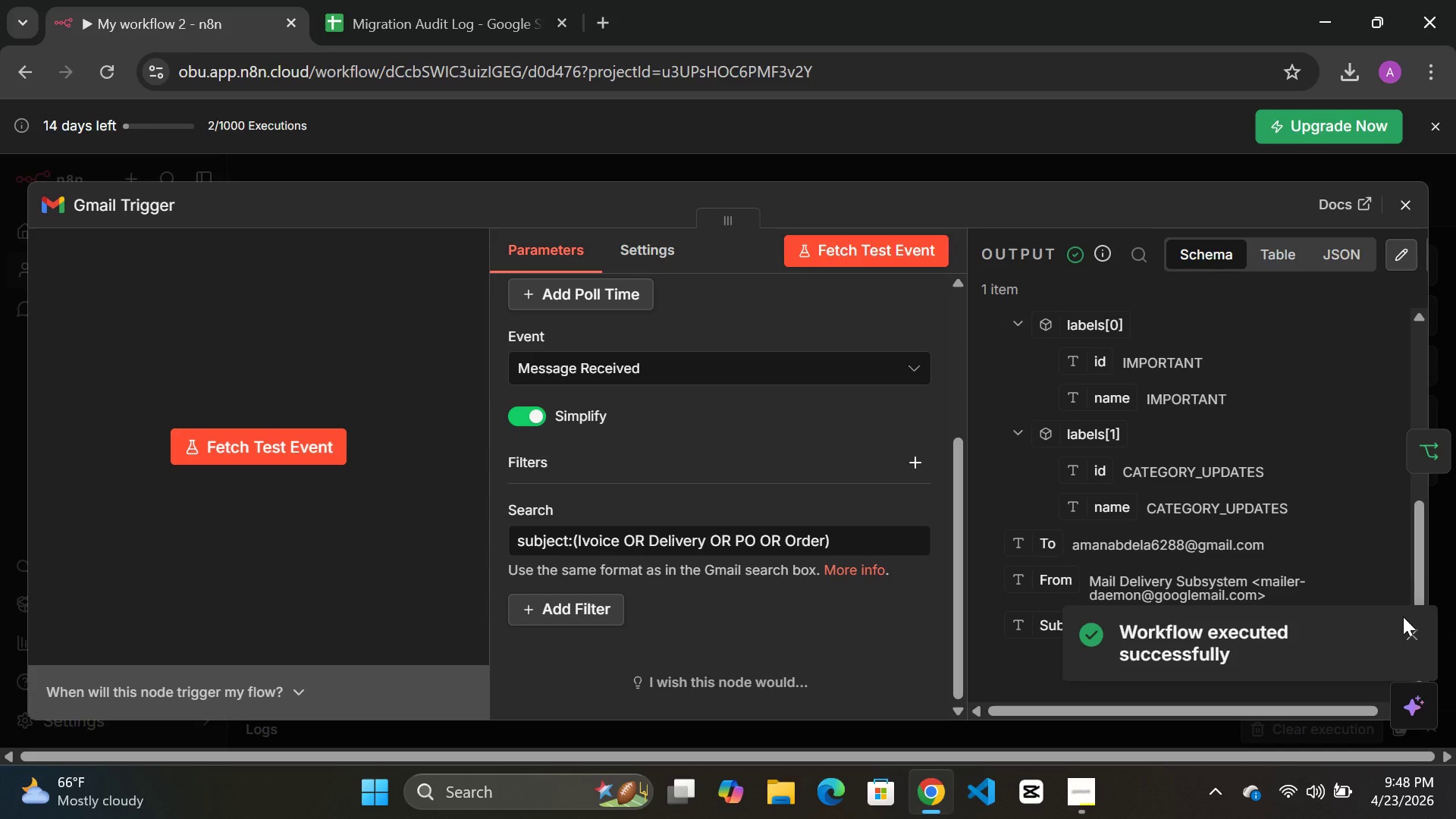 
left_click([1410, 627])
 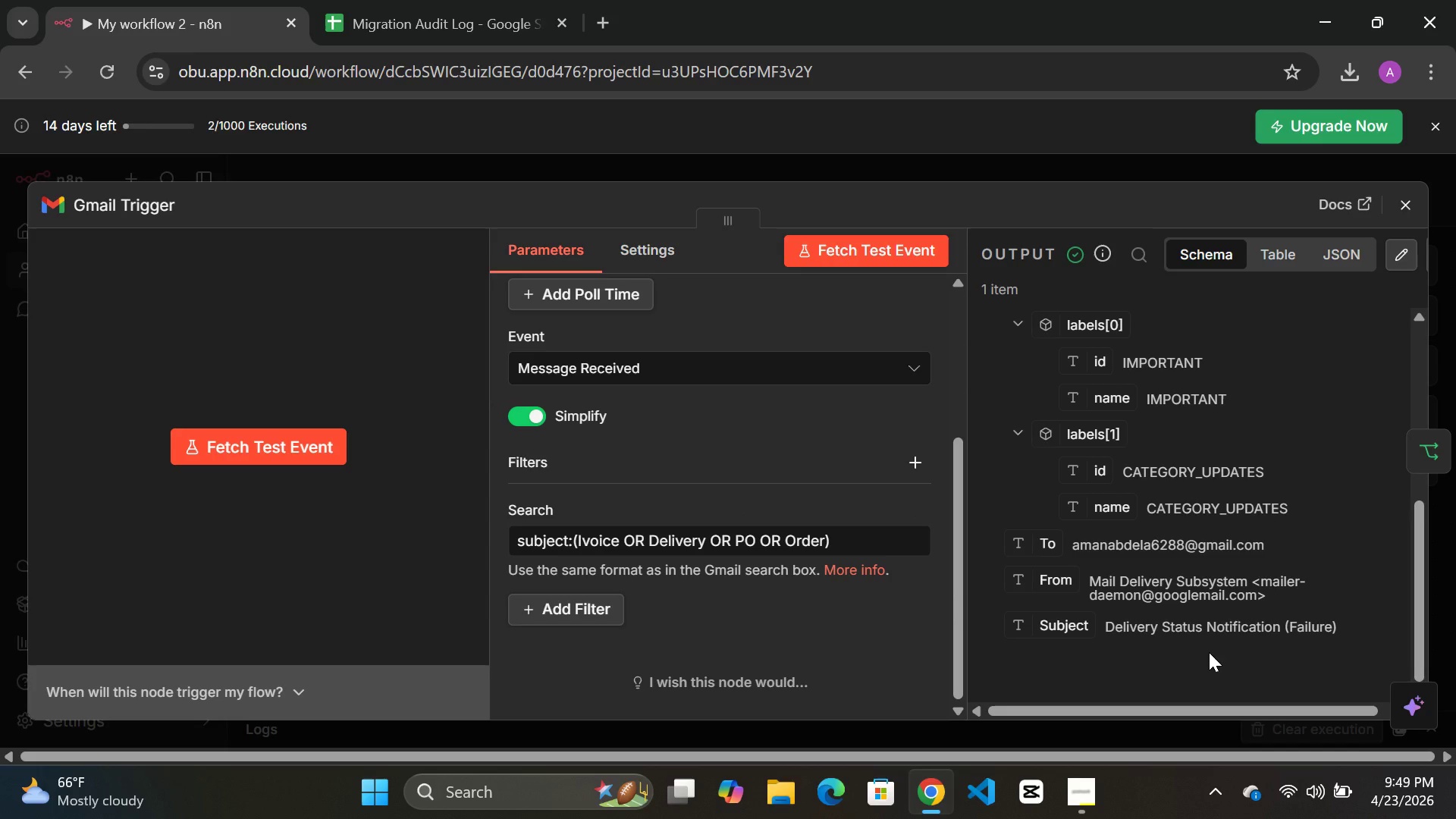 
wait(50.67)
 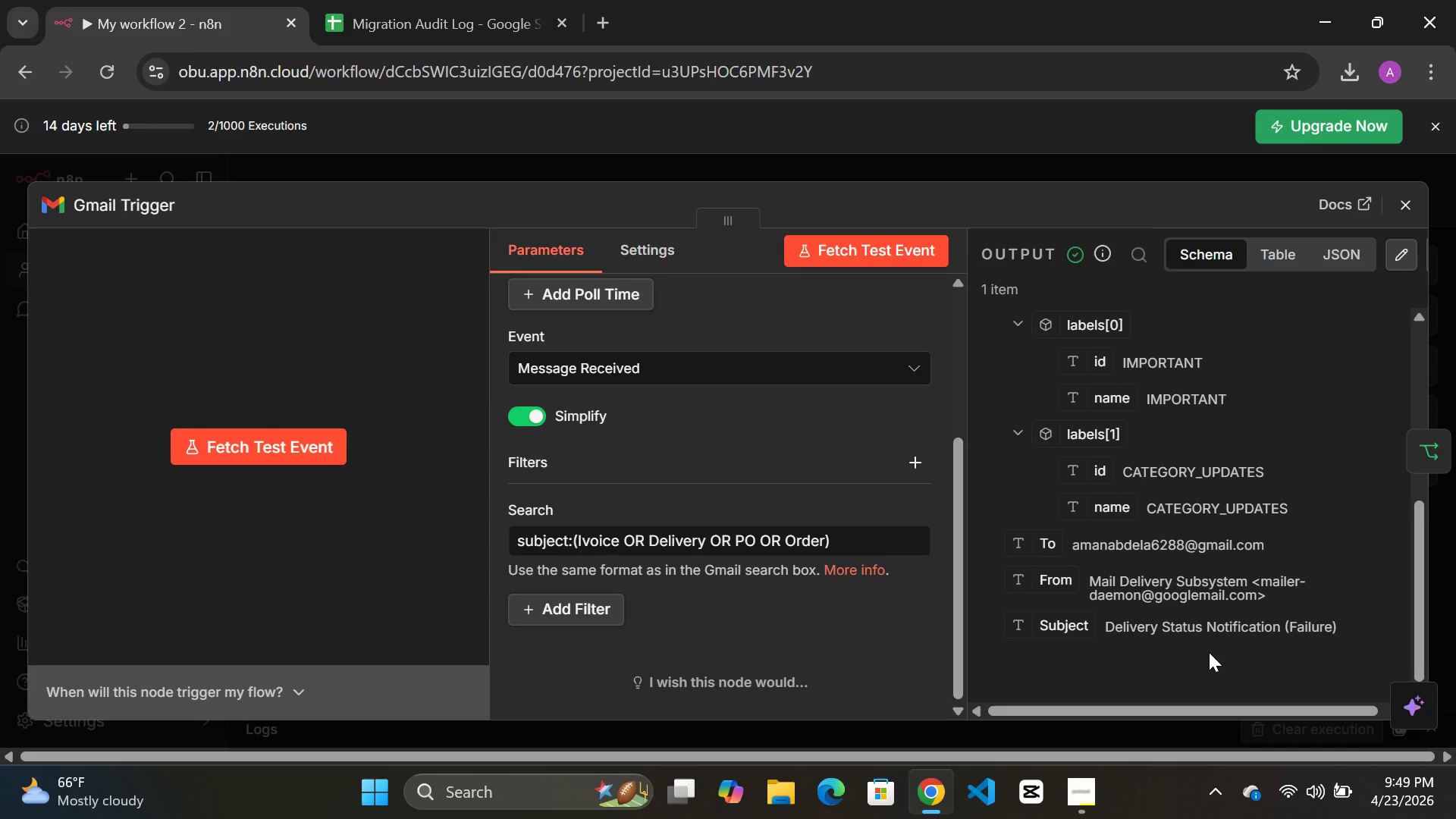 
left_click([260, 438])
 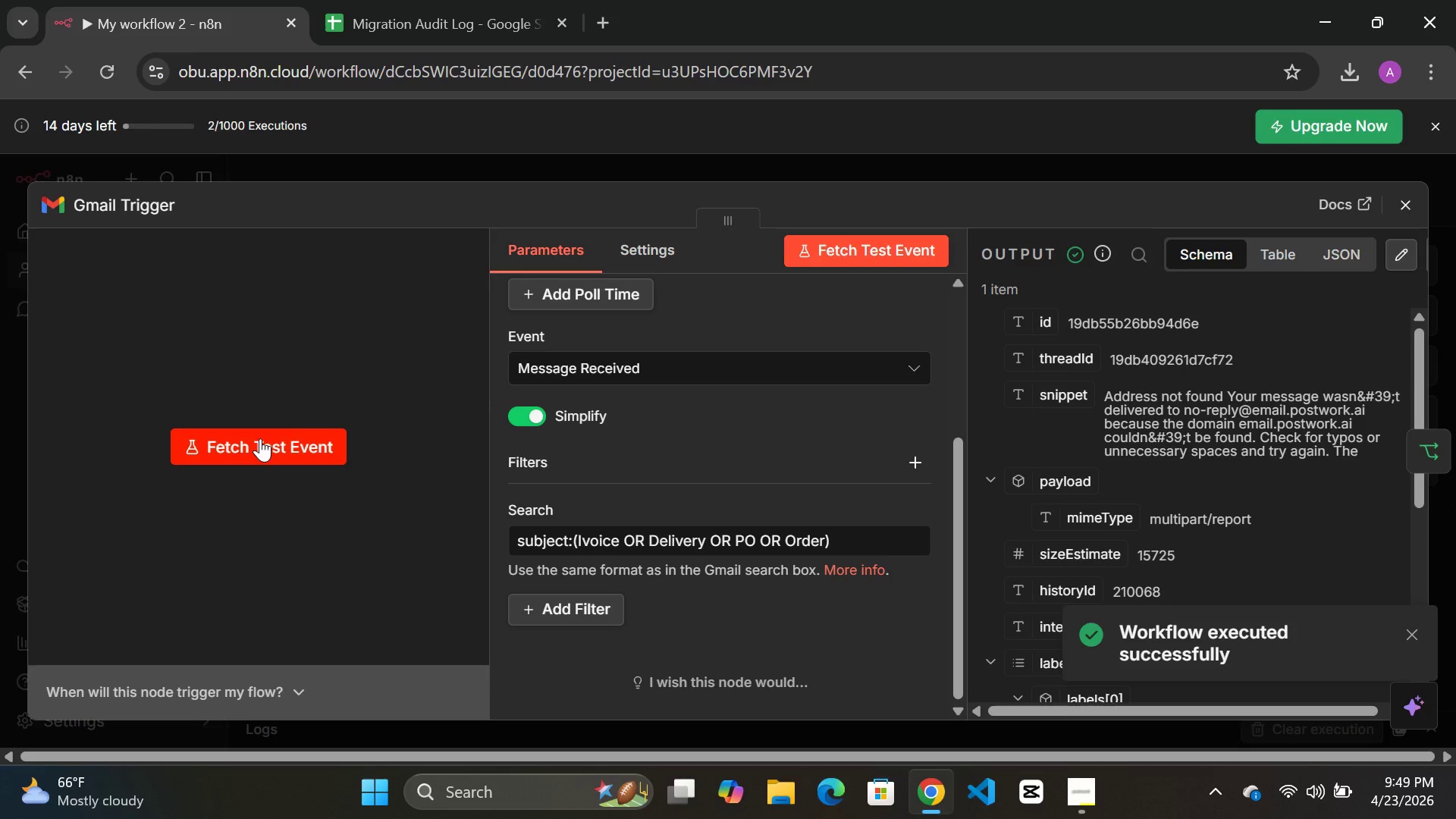 
scroll: coordinate [1103, 520], scroll_direction: down, amount: 9.0
 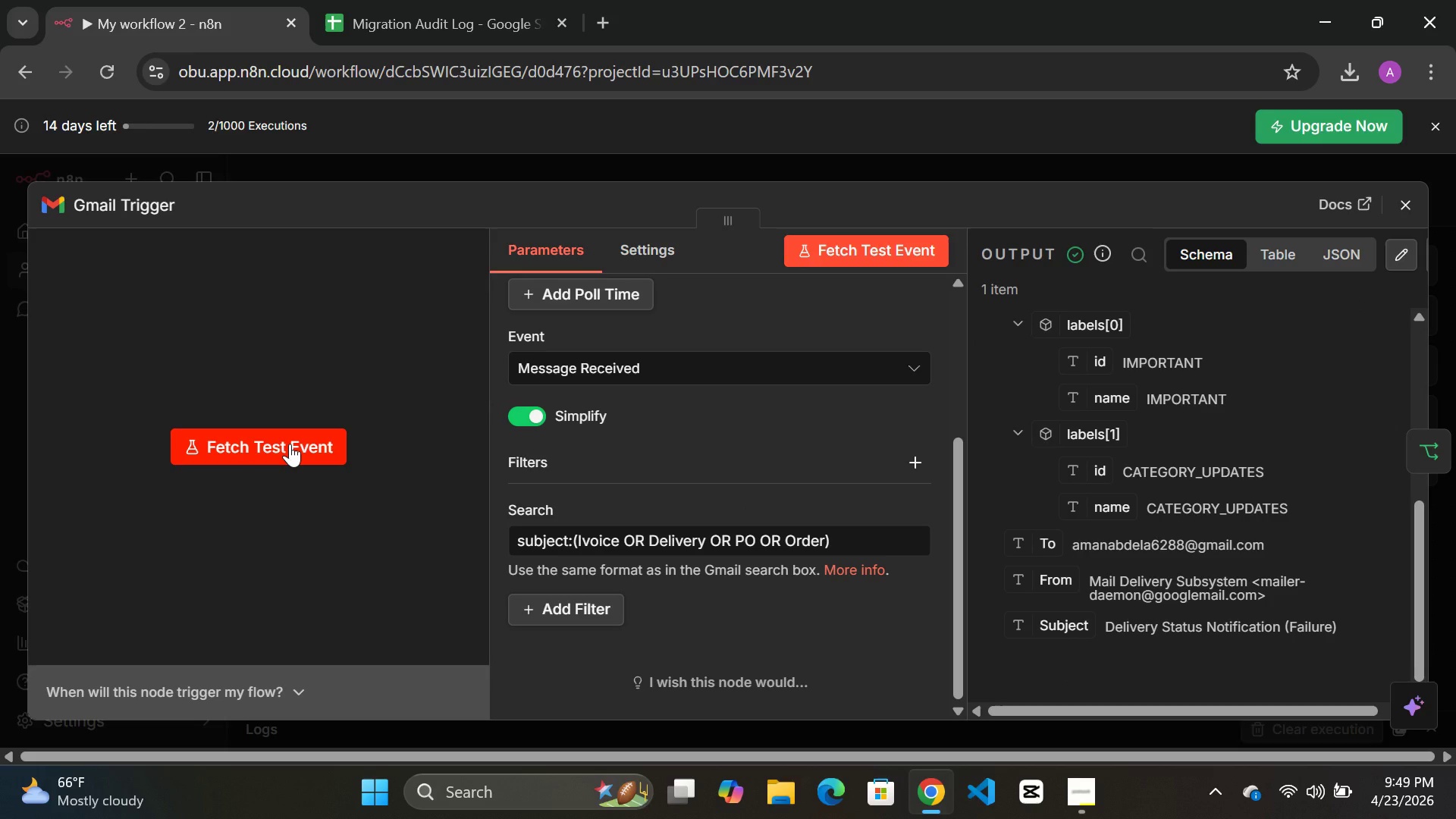 
left_click([290, 444])
 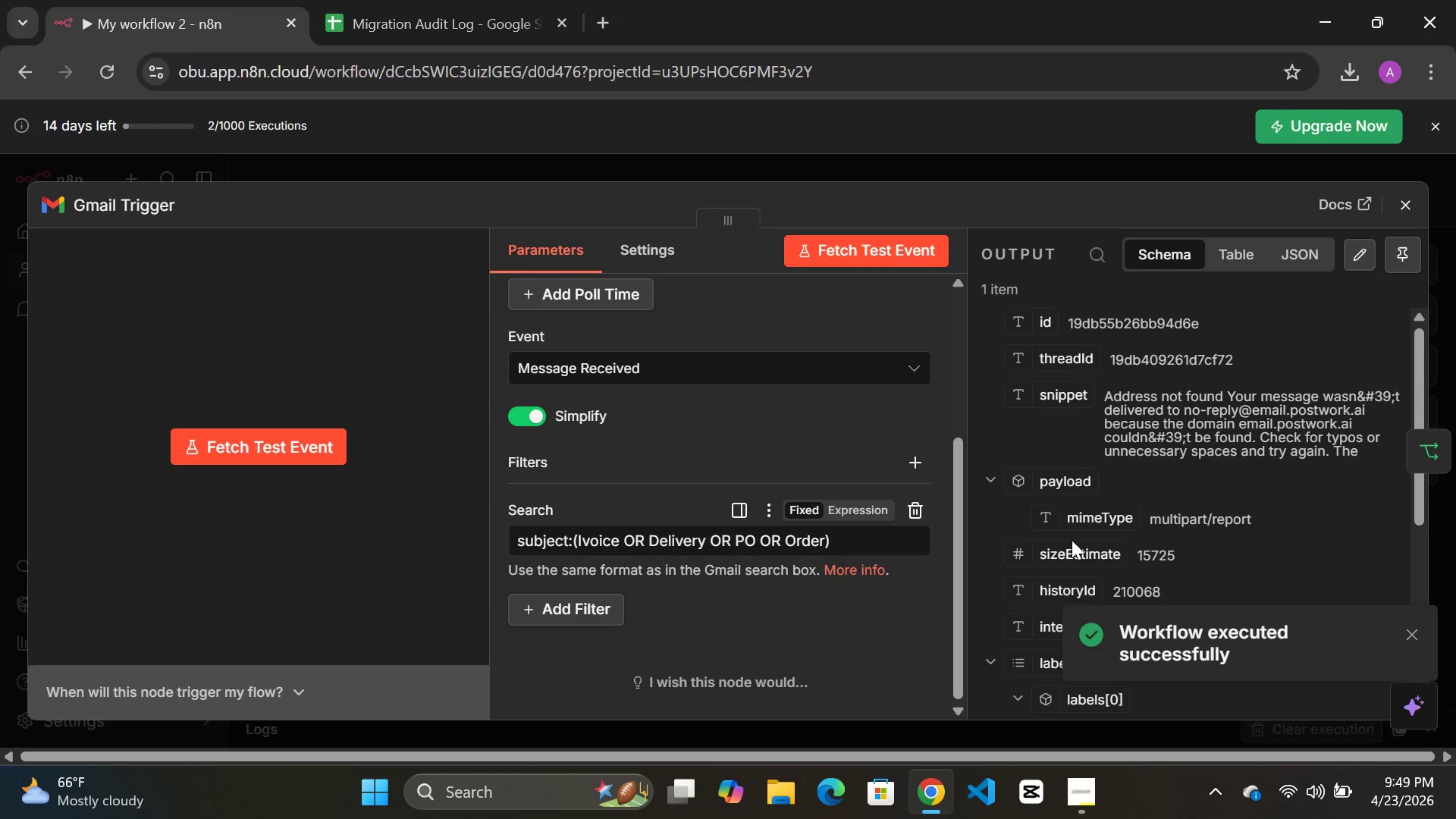 
scroll: coordinate [1257, 516], scroll_direction: down, amount: 1.0
 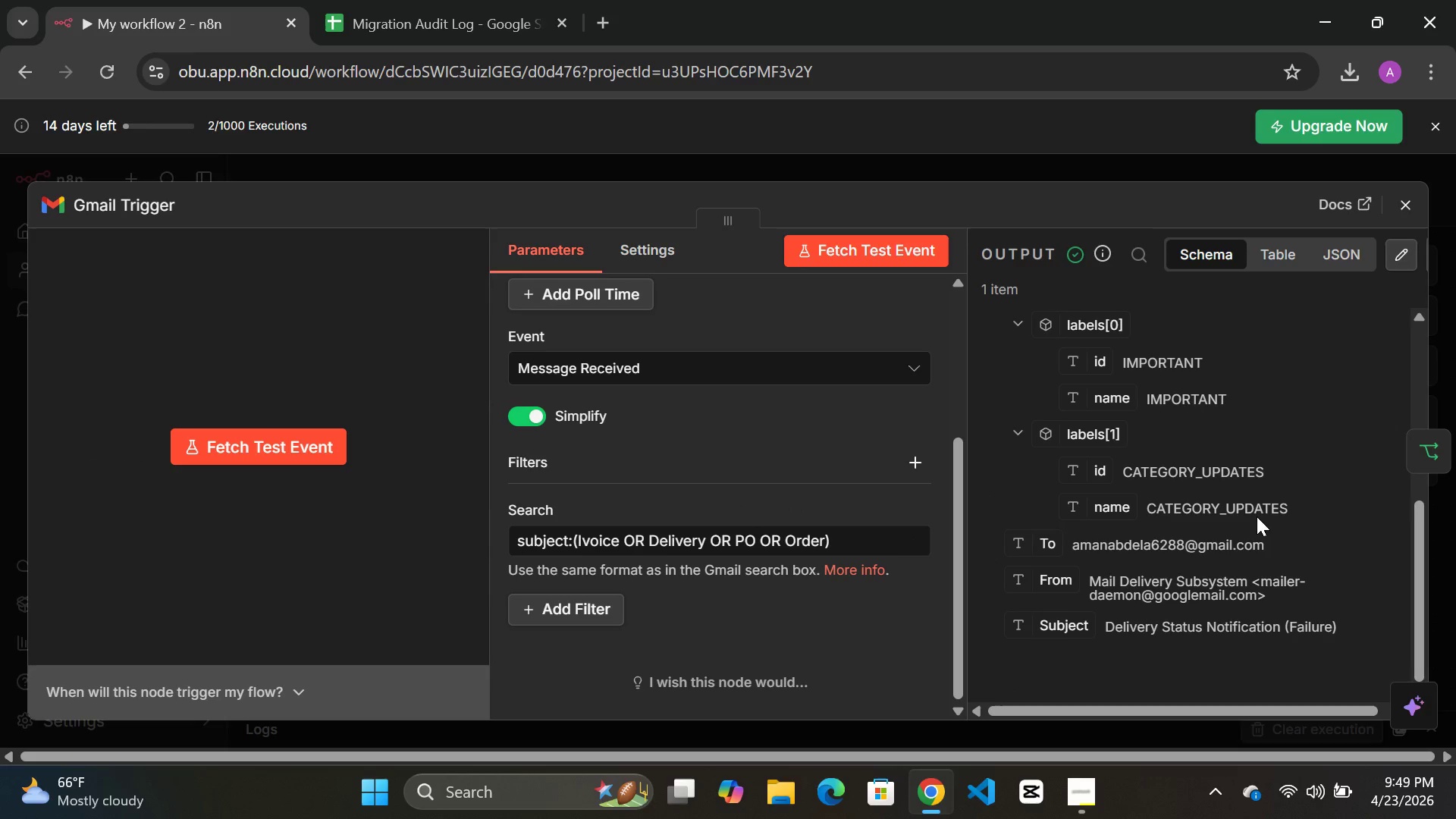 
left_click([260, 435])
 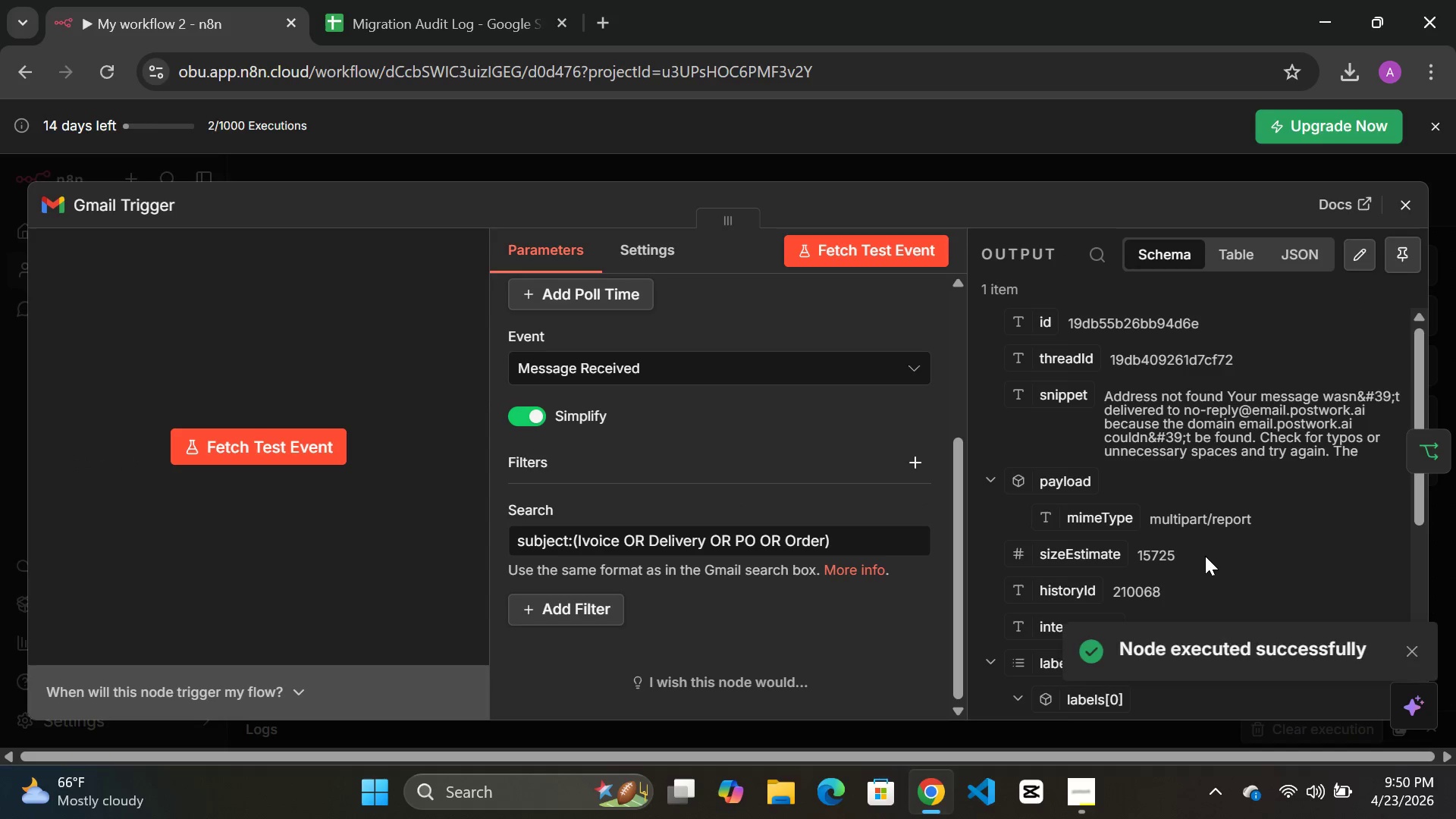 
scroll: coordinate [1205, 556], scroll_direction: down, amount: 5.0
 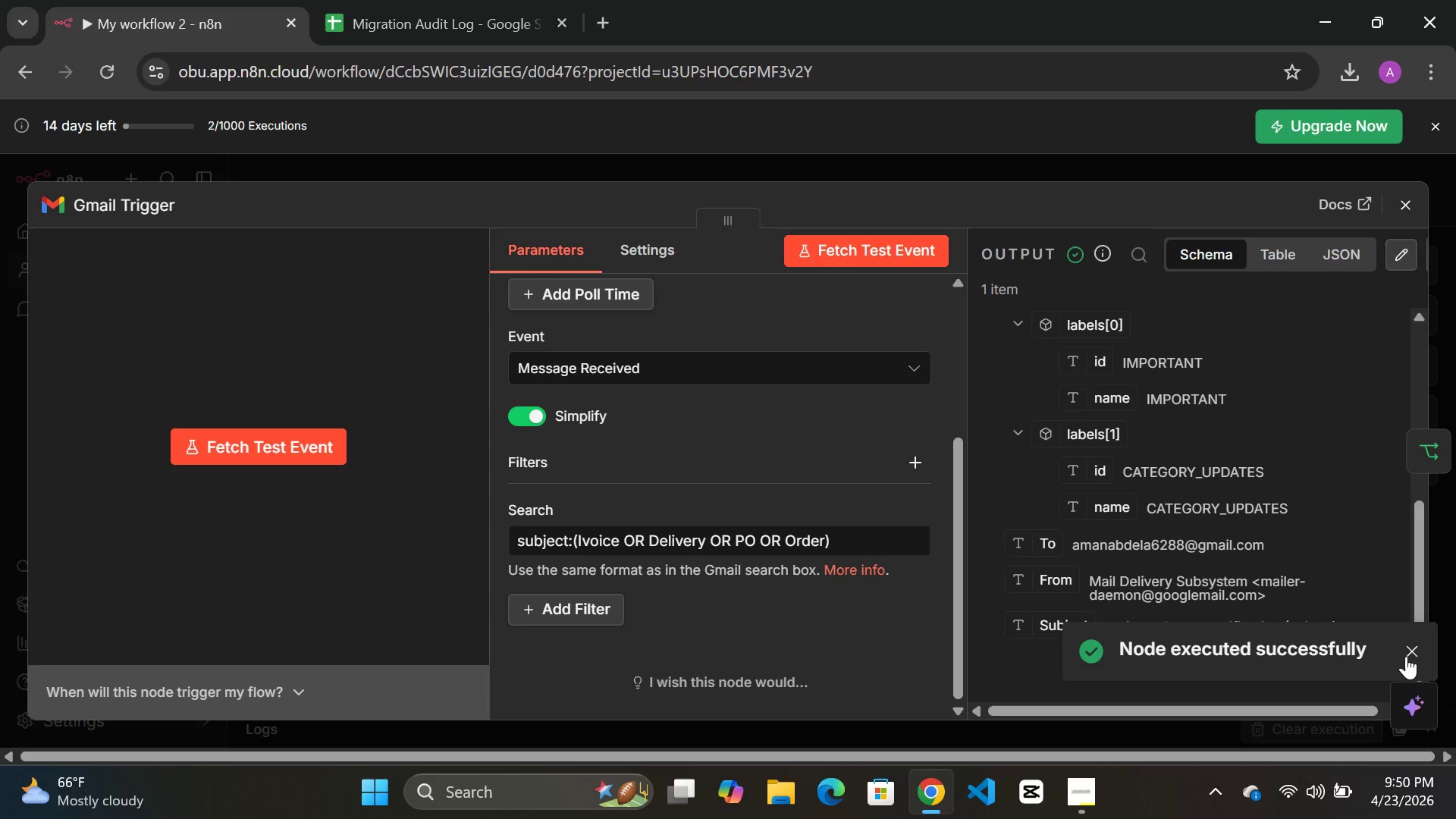 
left_click([1409, 653])
 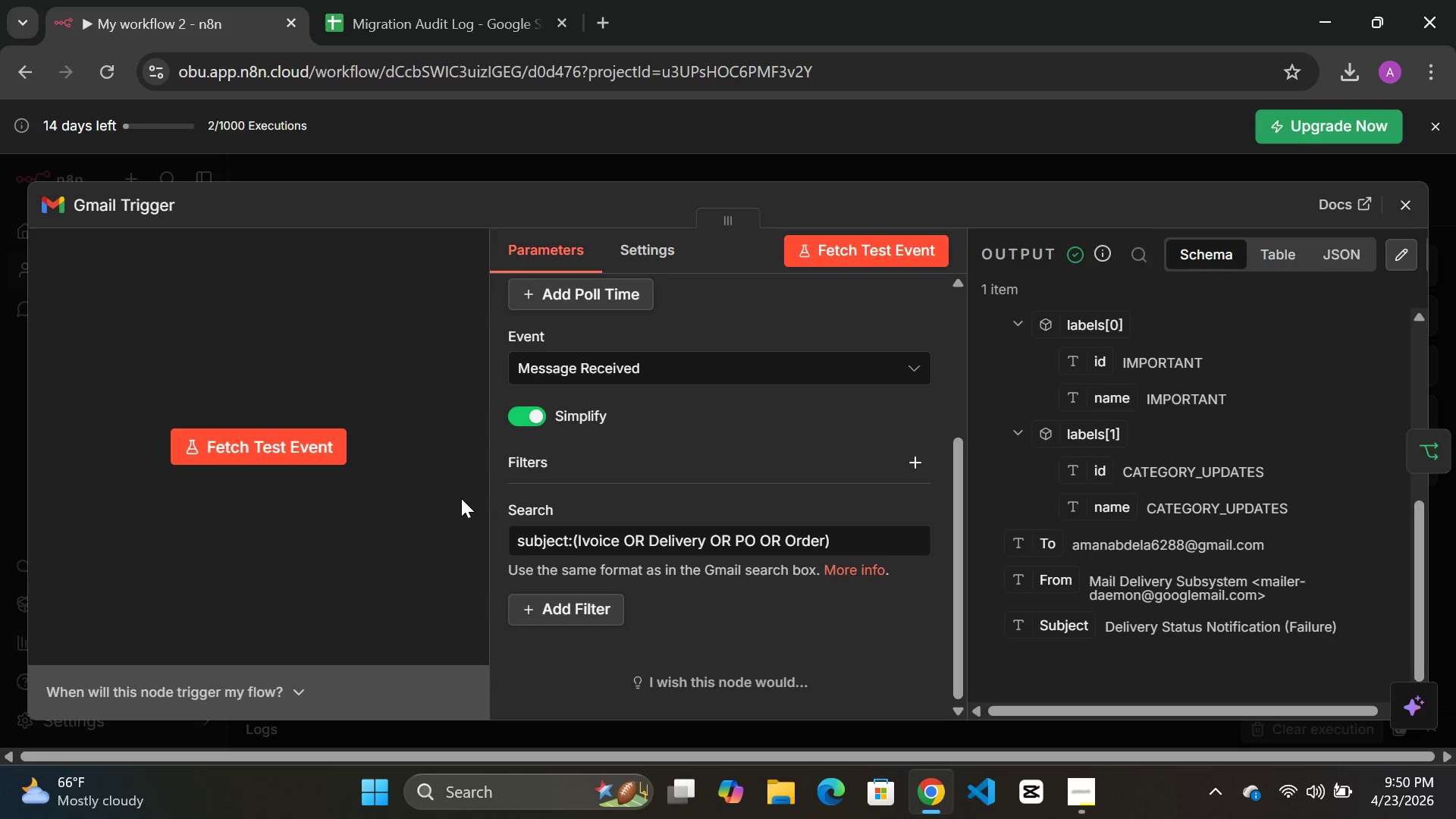 
scroll: coordinate [1126, 627], scroll_direction: down, amount: 5.0
 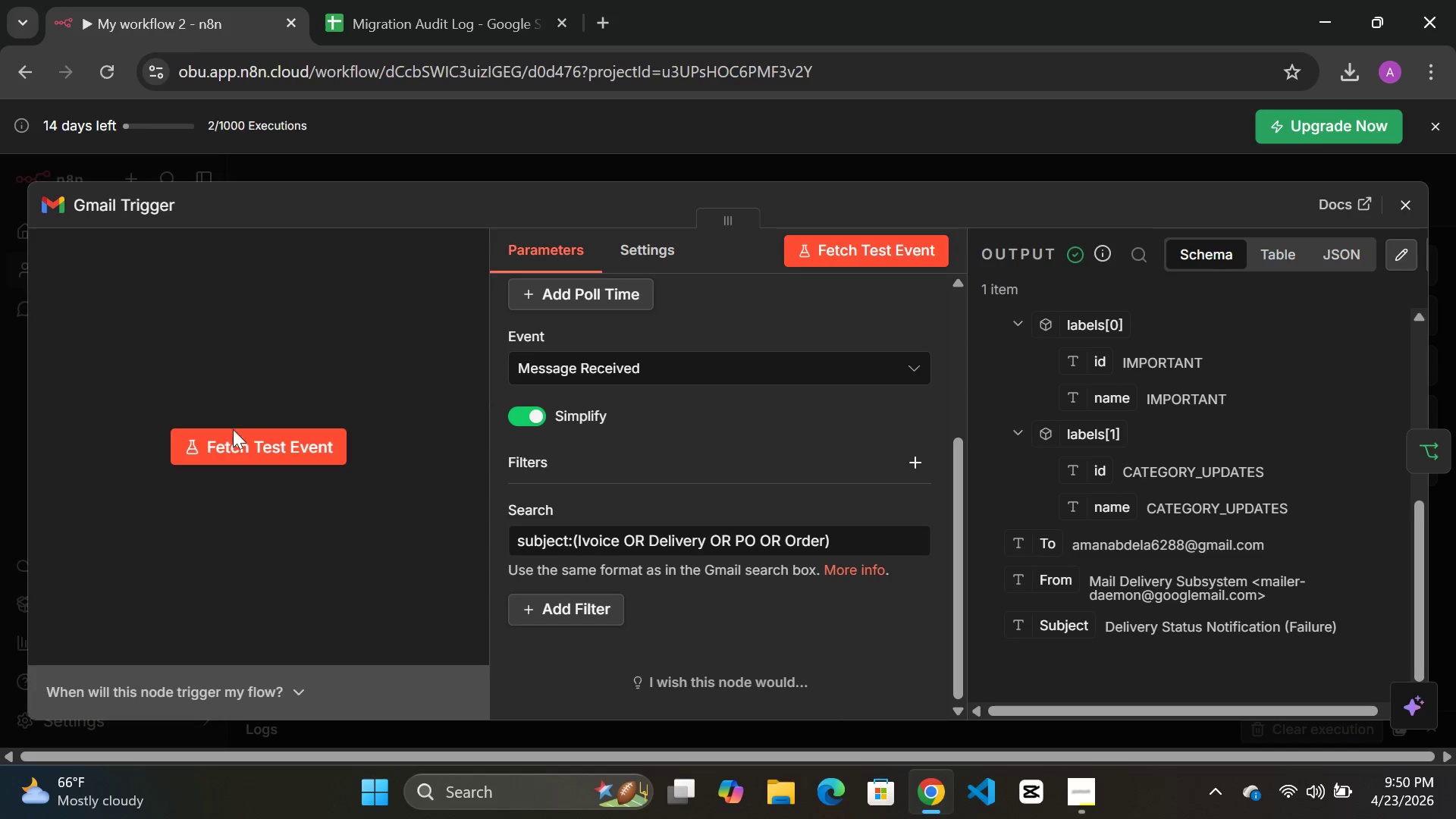 
left_click([234, 433])
 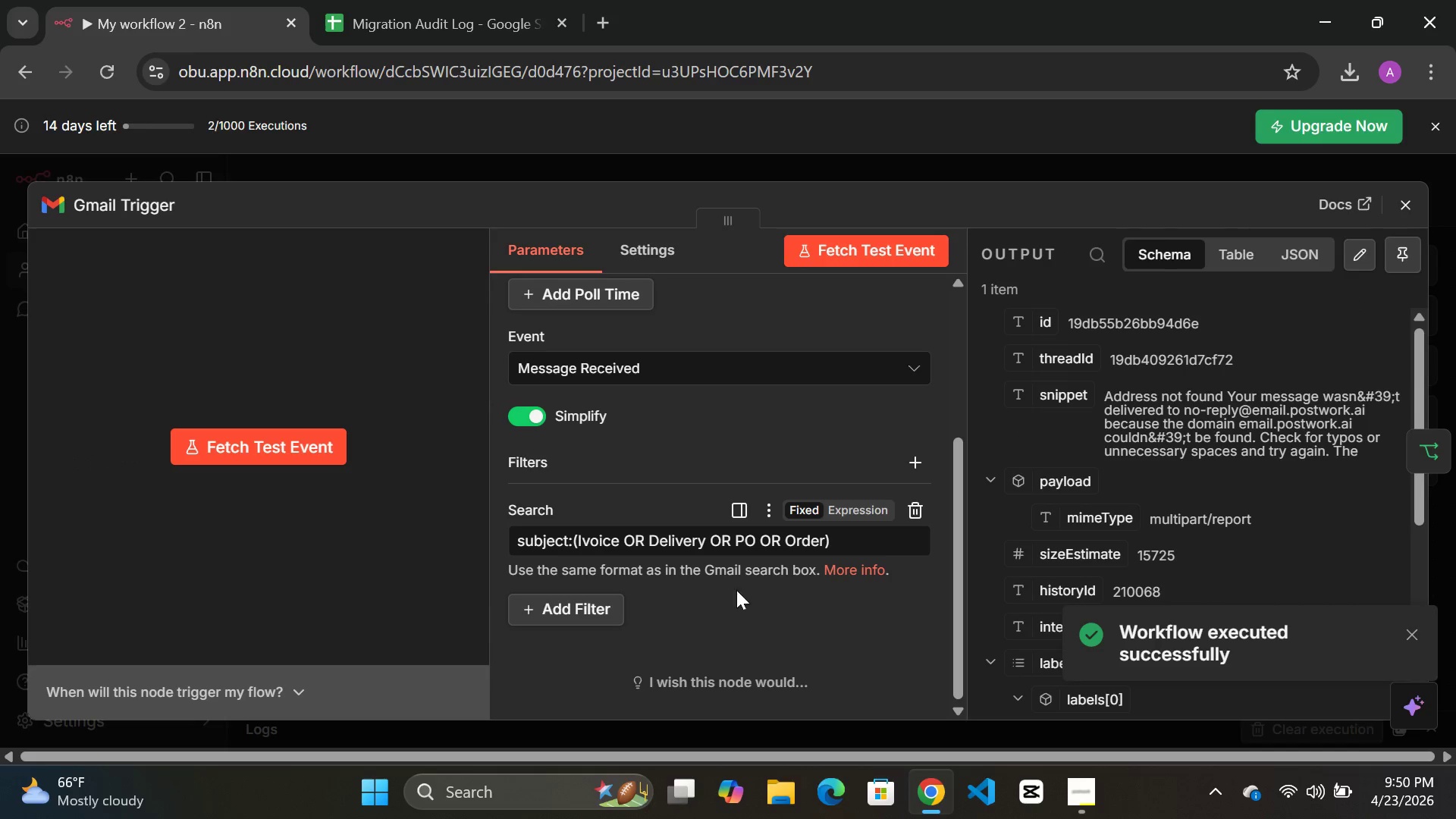 
scroll: coordinate [1090, 544], scroll_direction: down, amount: 4.0
 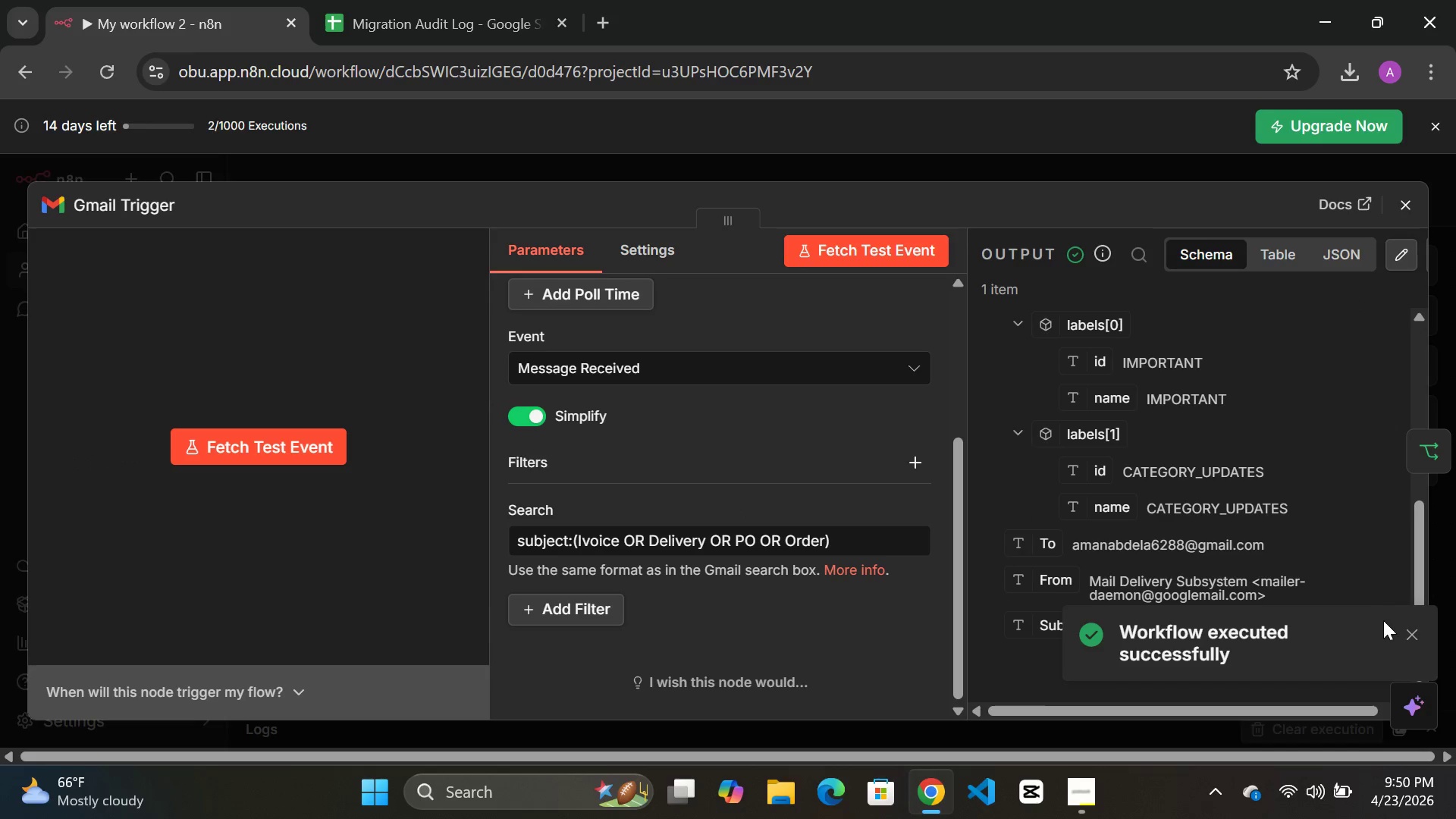 
left_click([1418, 627])
 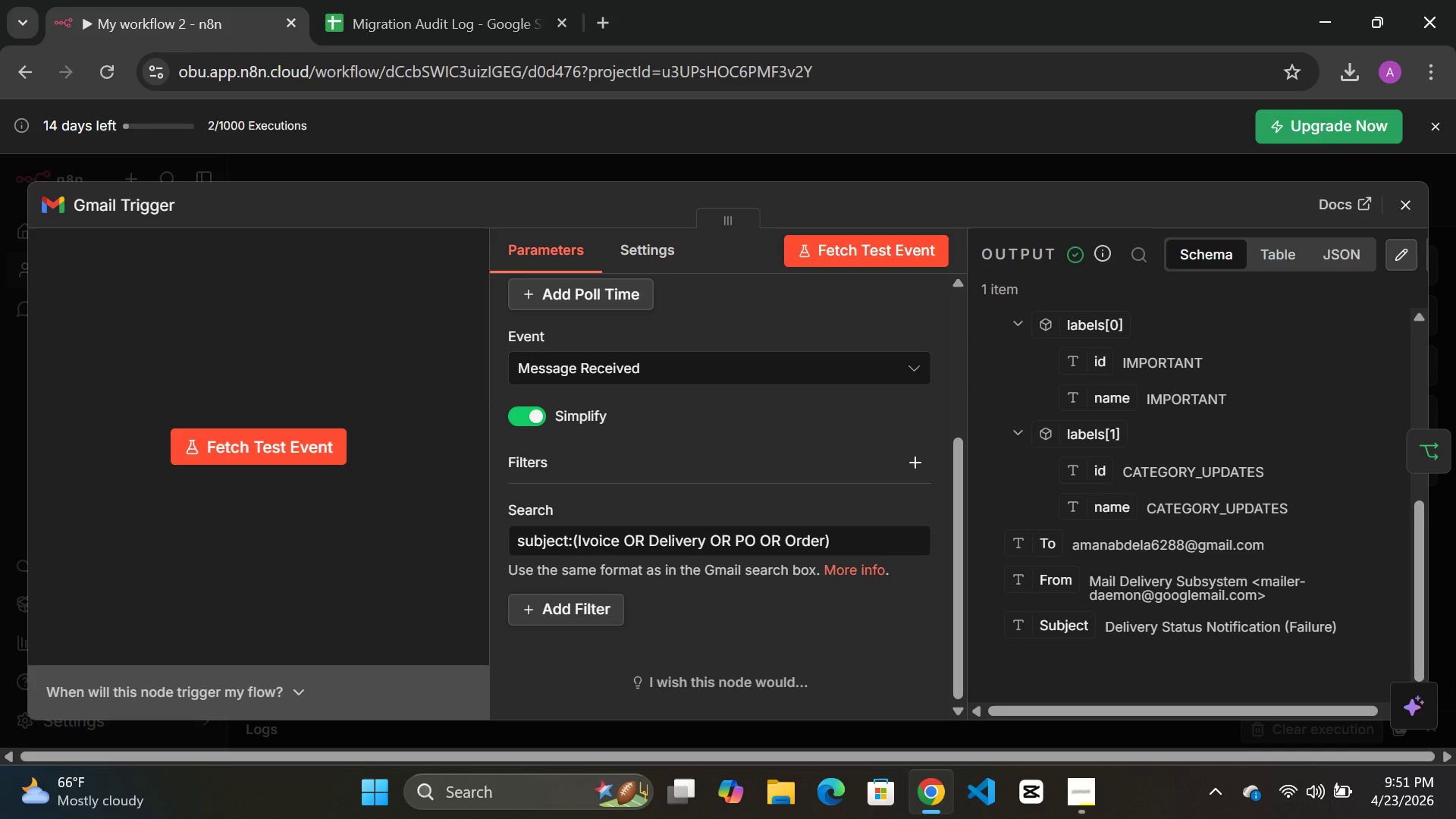 
wait(79.41)
 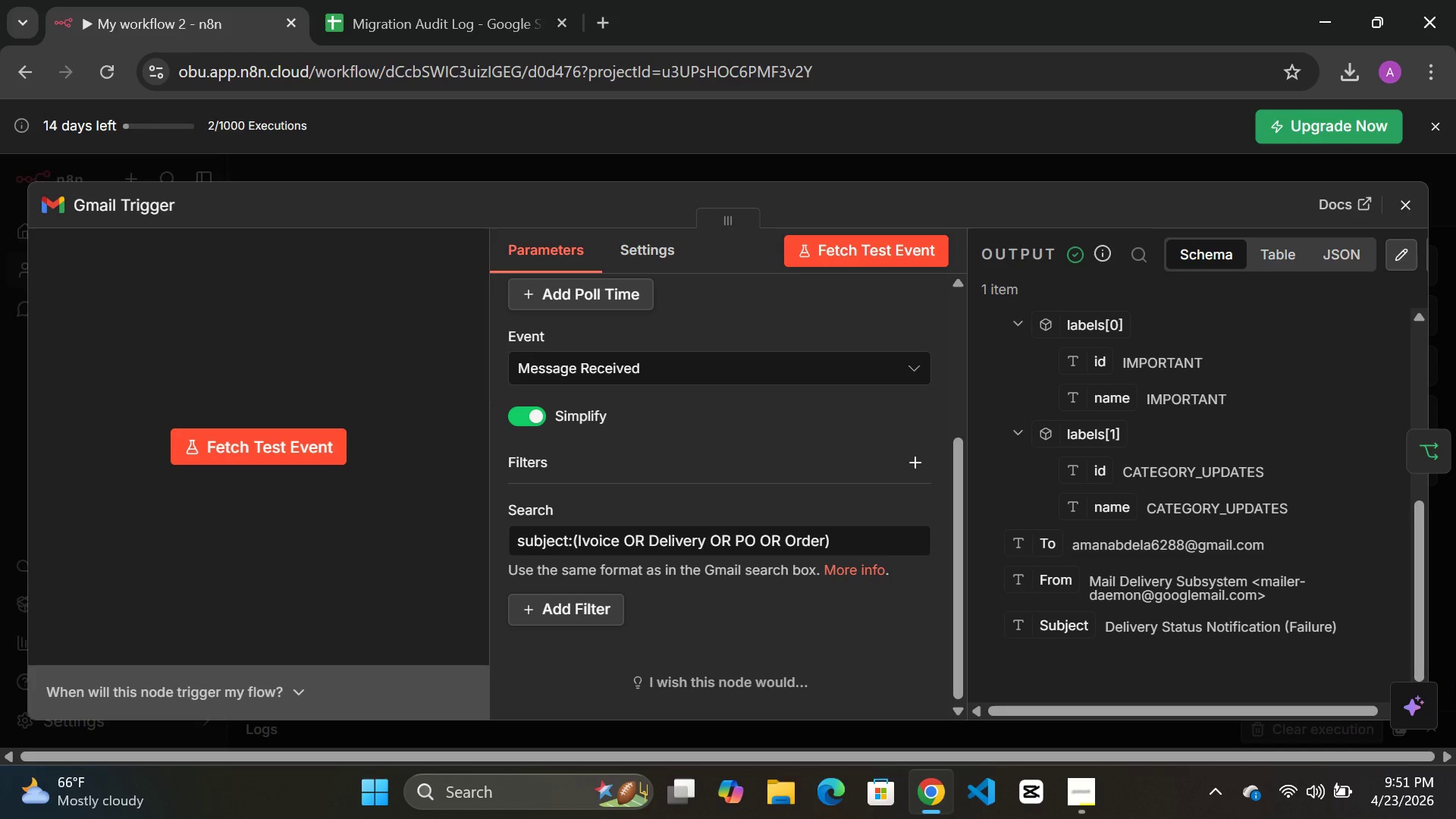 
scroll: coordinate [860, 547], scroll_direction: down, amount: 4.0
 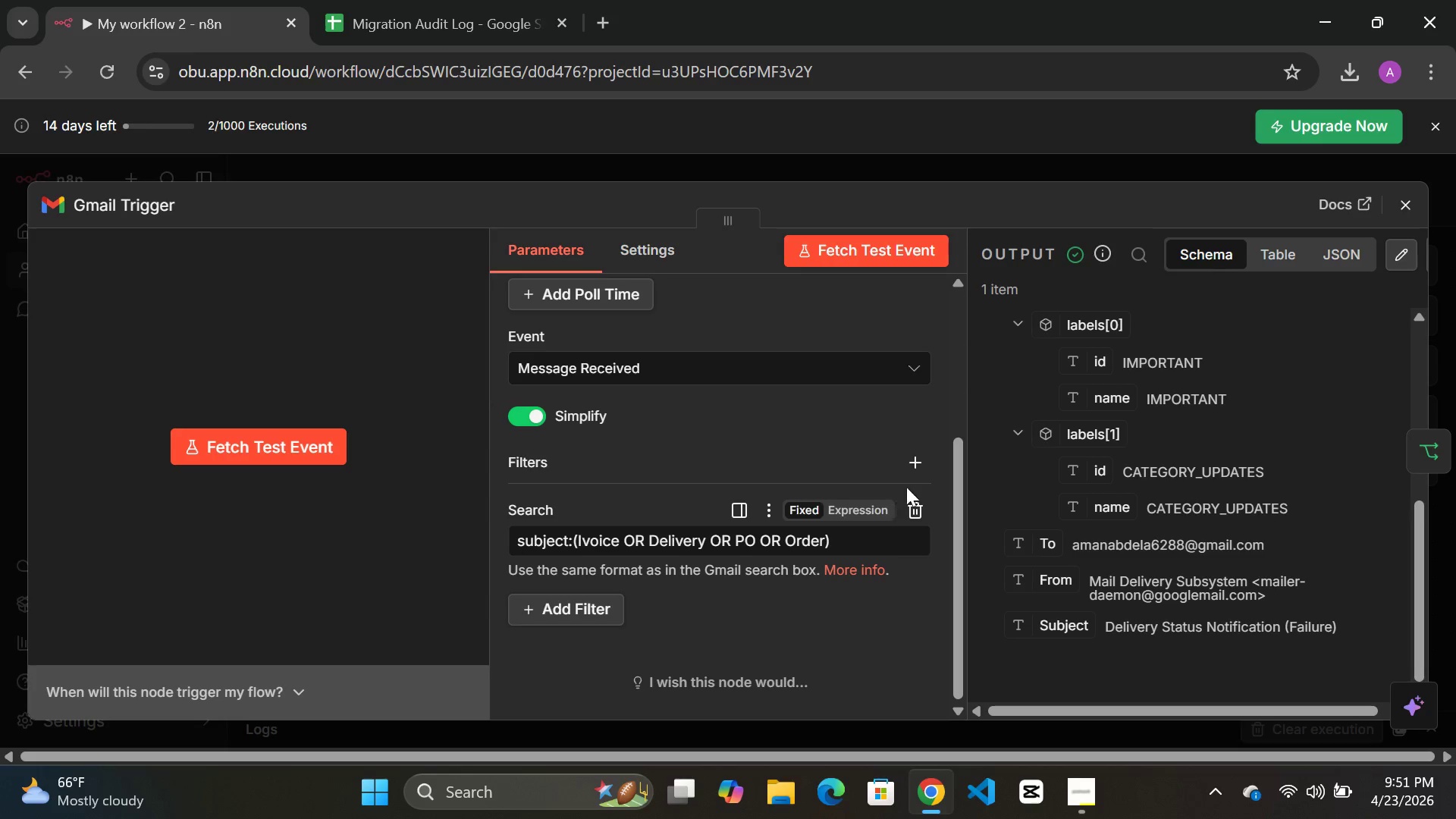 
scroll: coordinate [906, 459], scroll_direction: up, amount: 6.0
 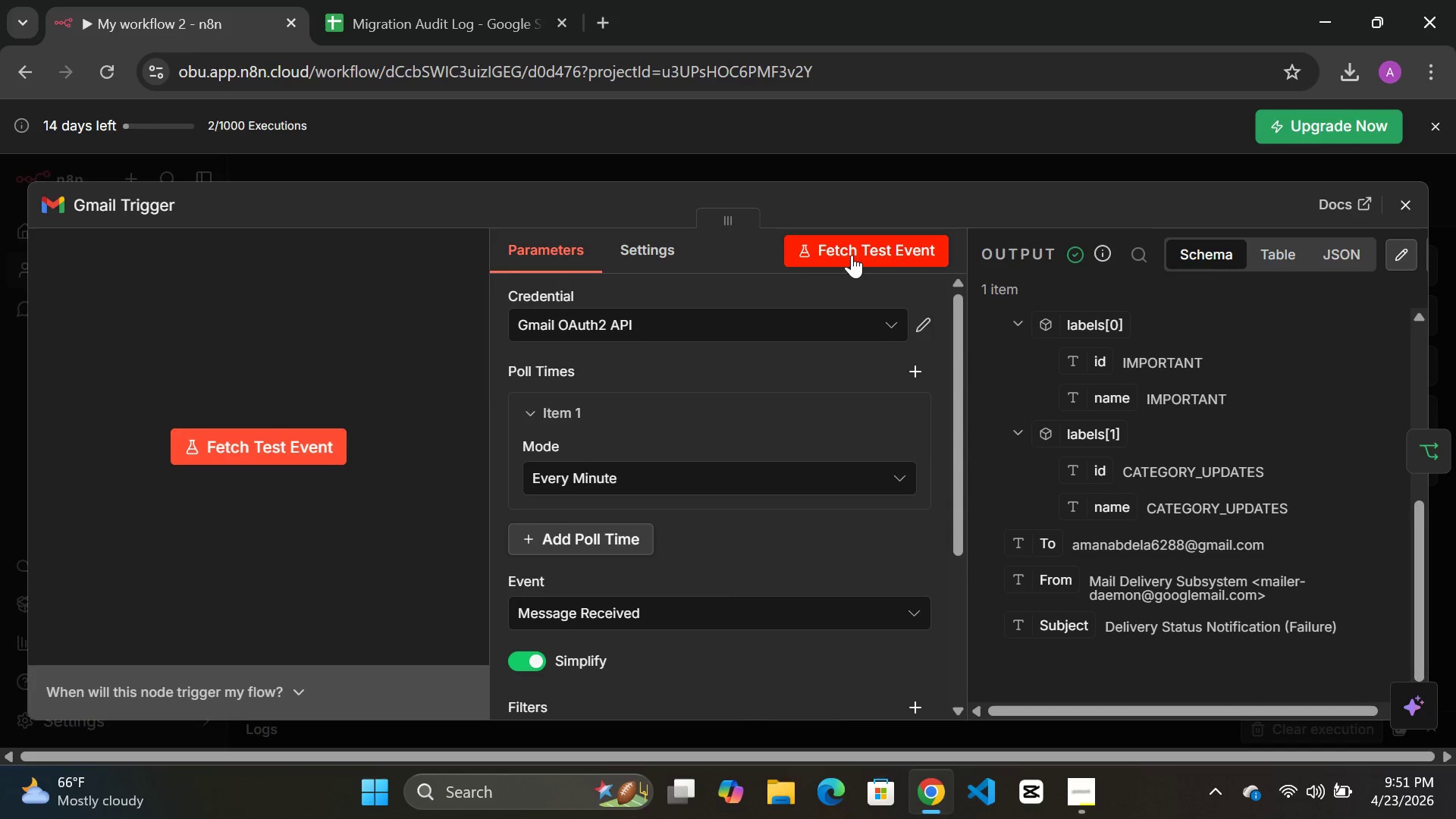 
left_click([852, 255])
 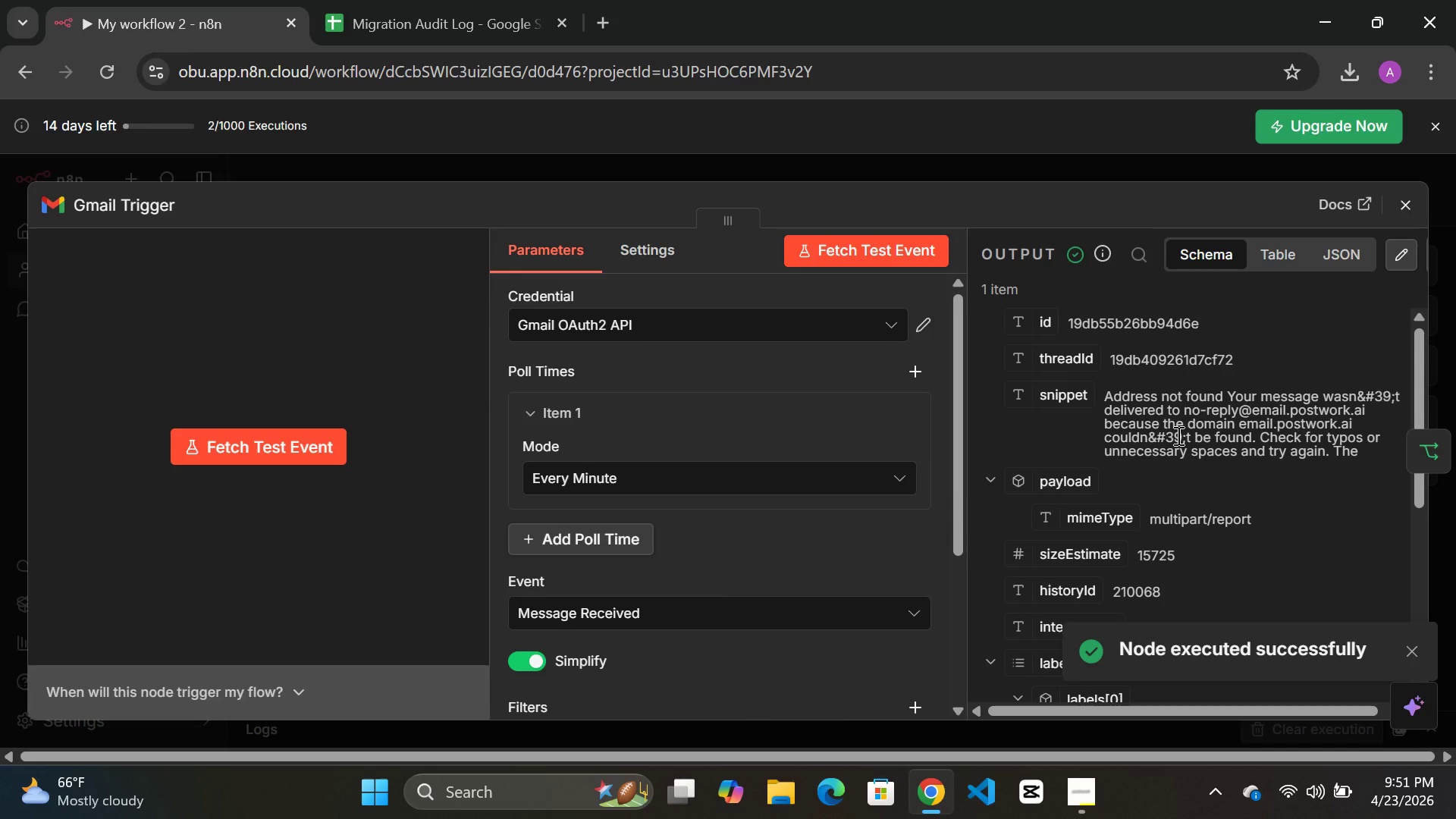 
wait(5.7)
 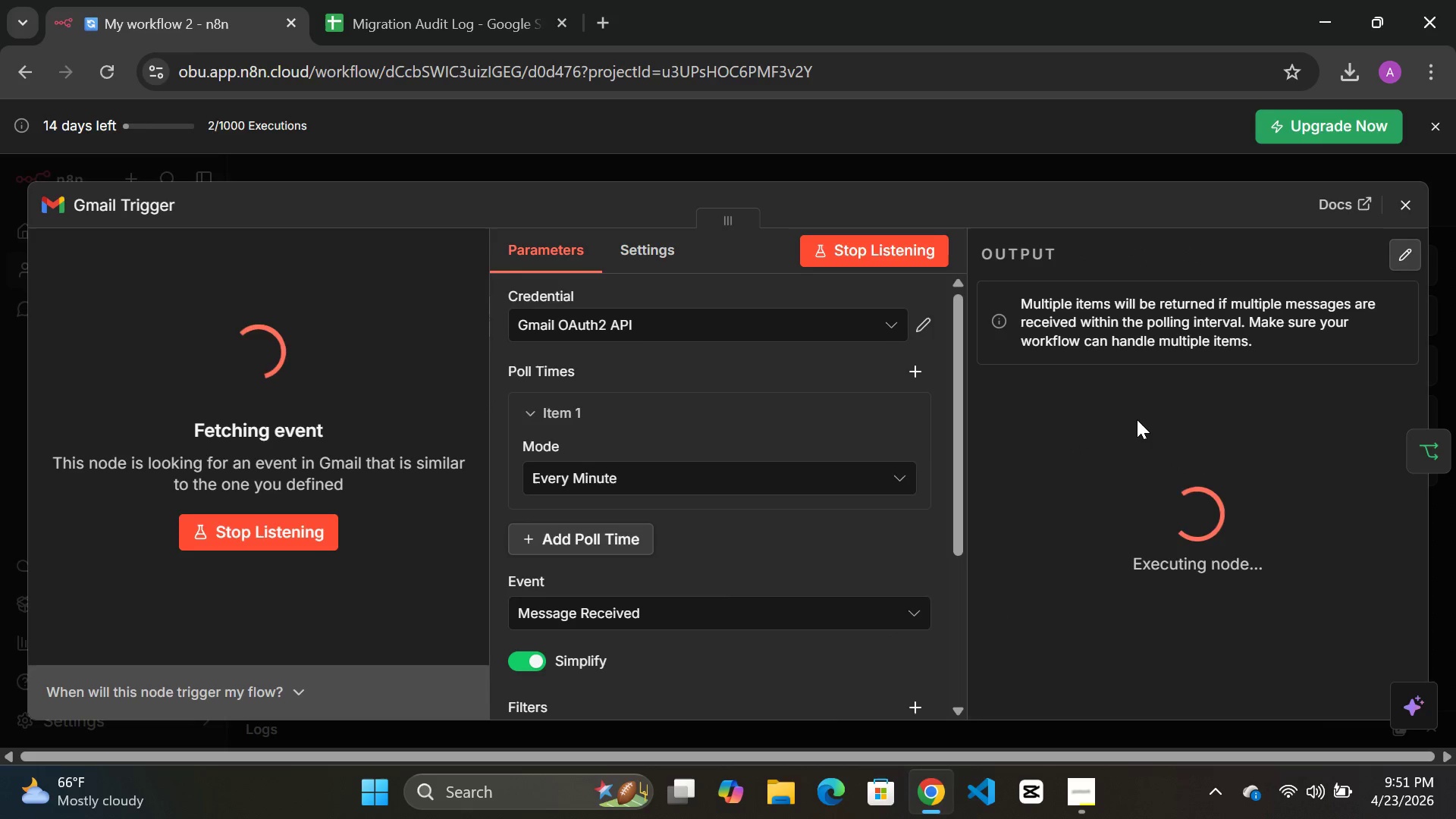 
scroll: coordinate [1177, 435], scroll_direction: down, amount: 3.0
 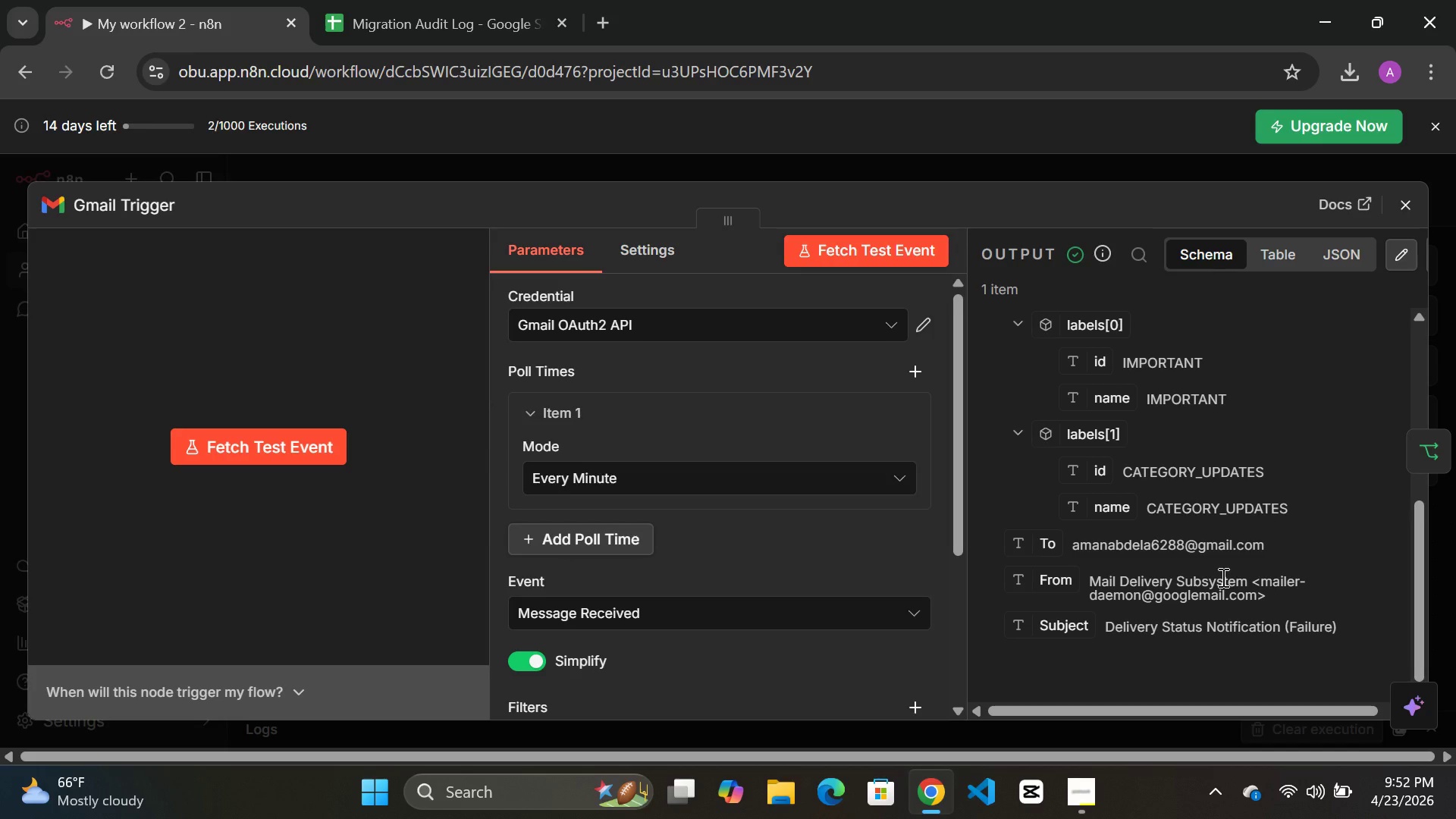 
wait(21.28)
 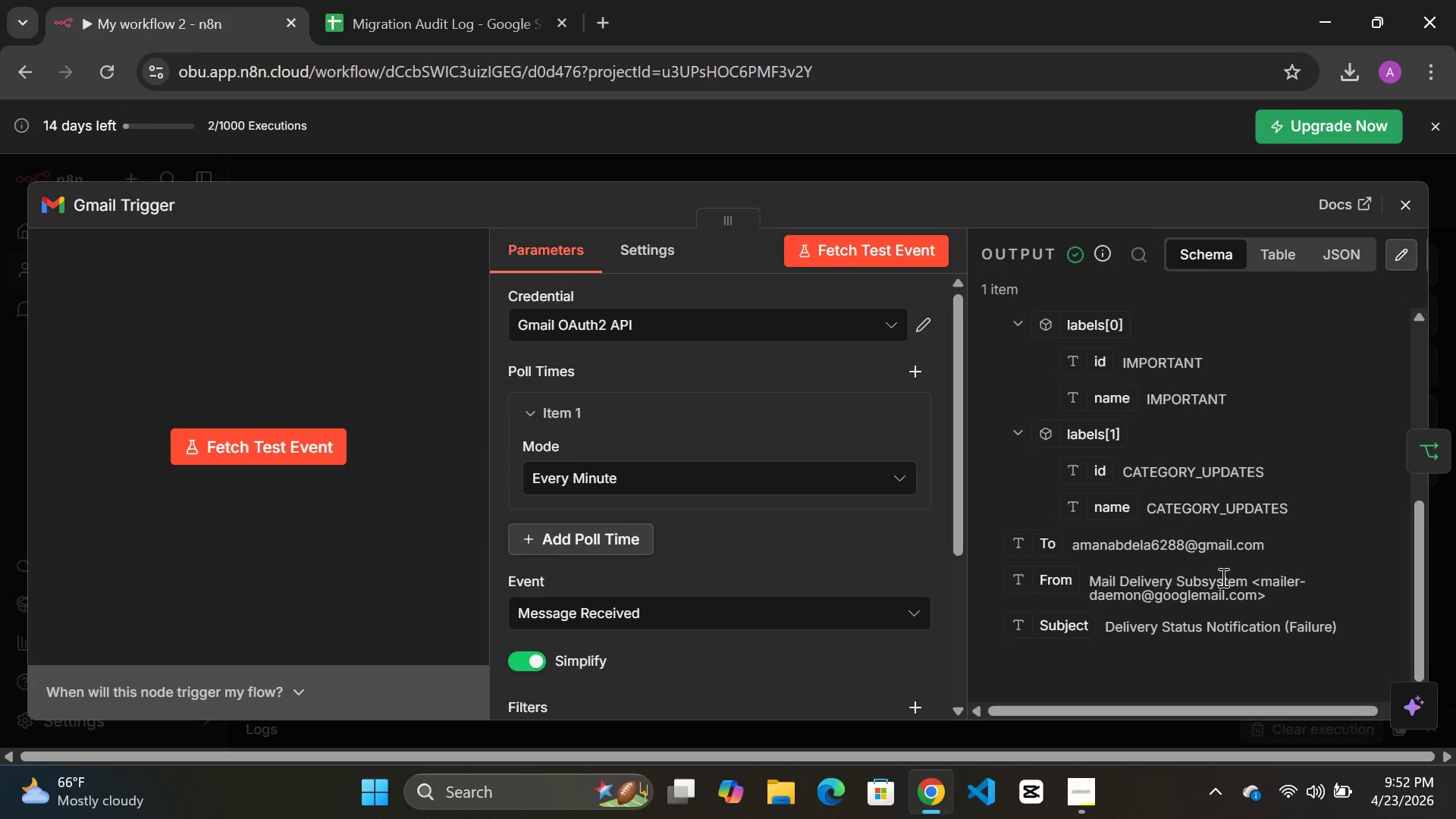 
scroll: coordinate [1222, 577], scroll_direction: down, amount: 1.0
 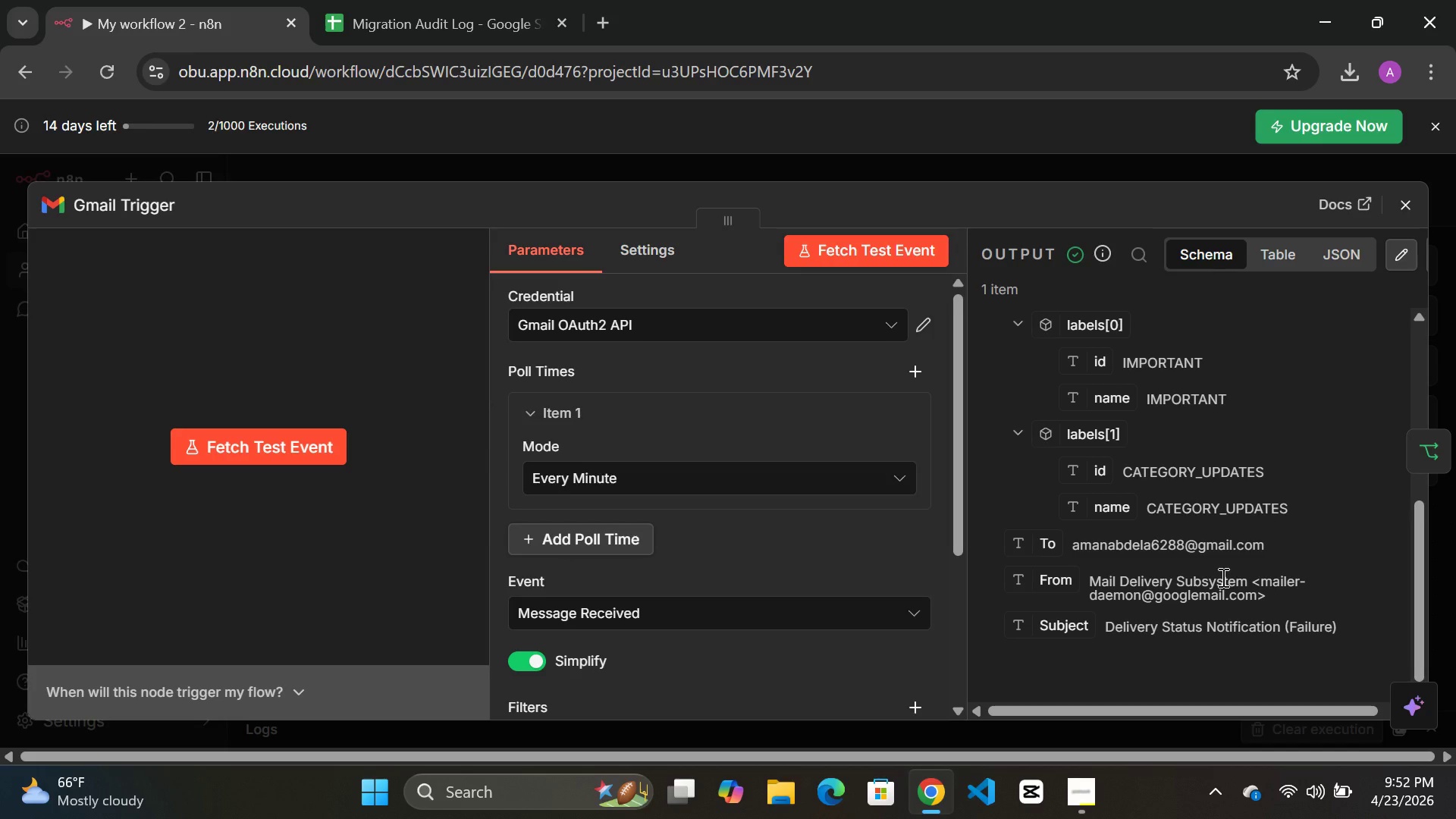 
wait(9.29)
 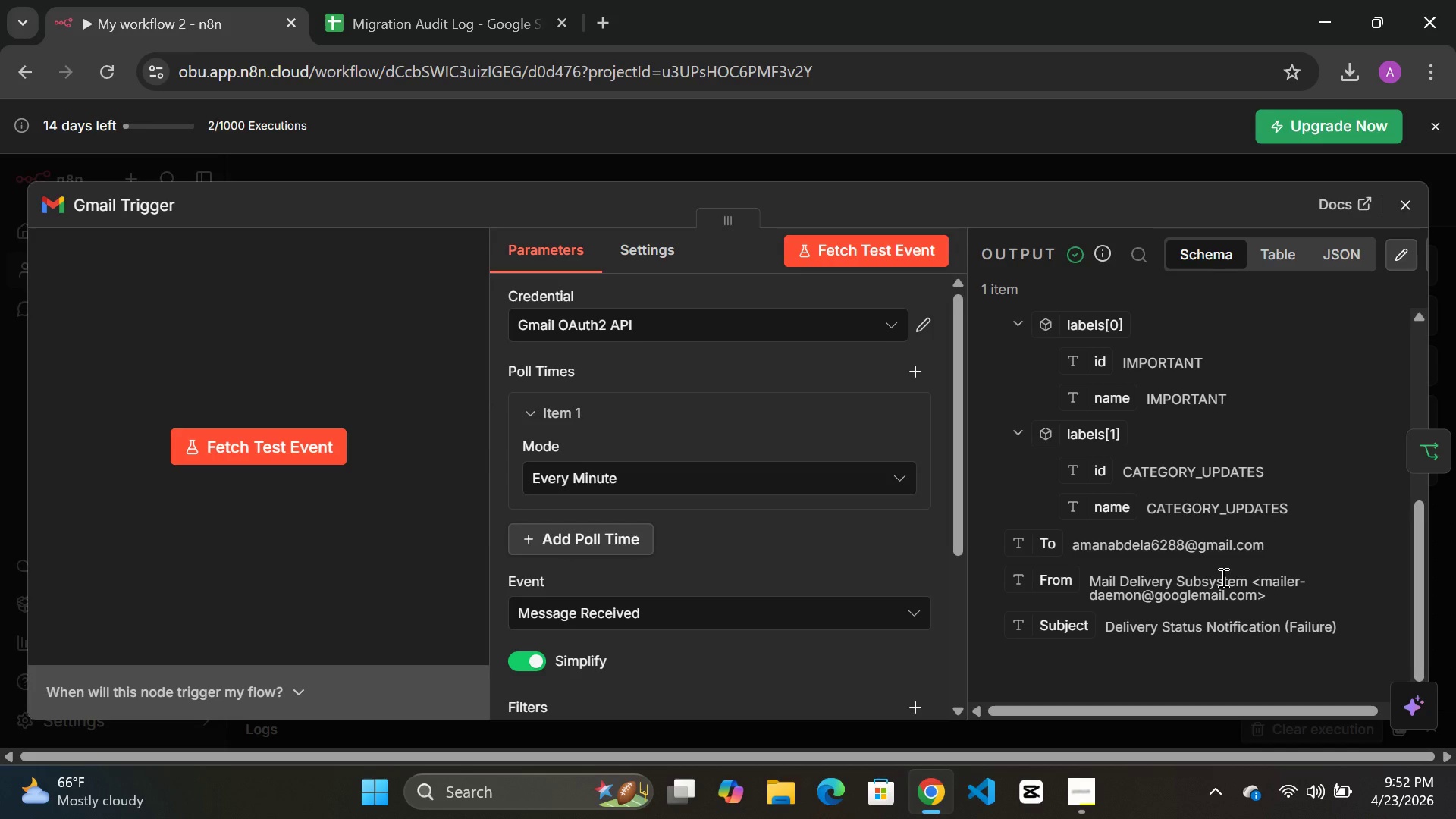 
scroll: coordinate [726, 663], scroll_direction: down, amount: 8.0
 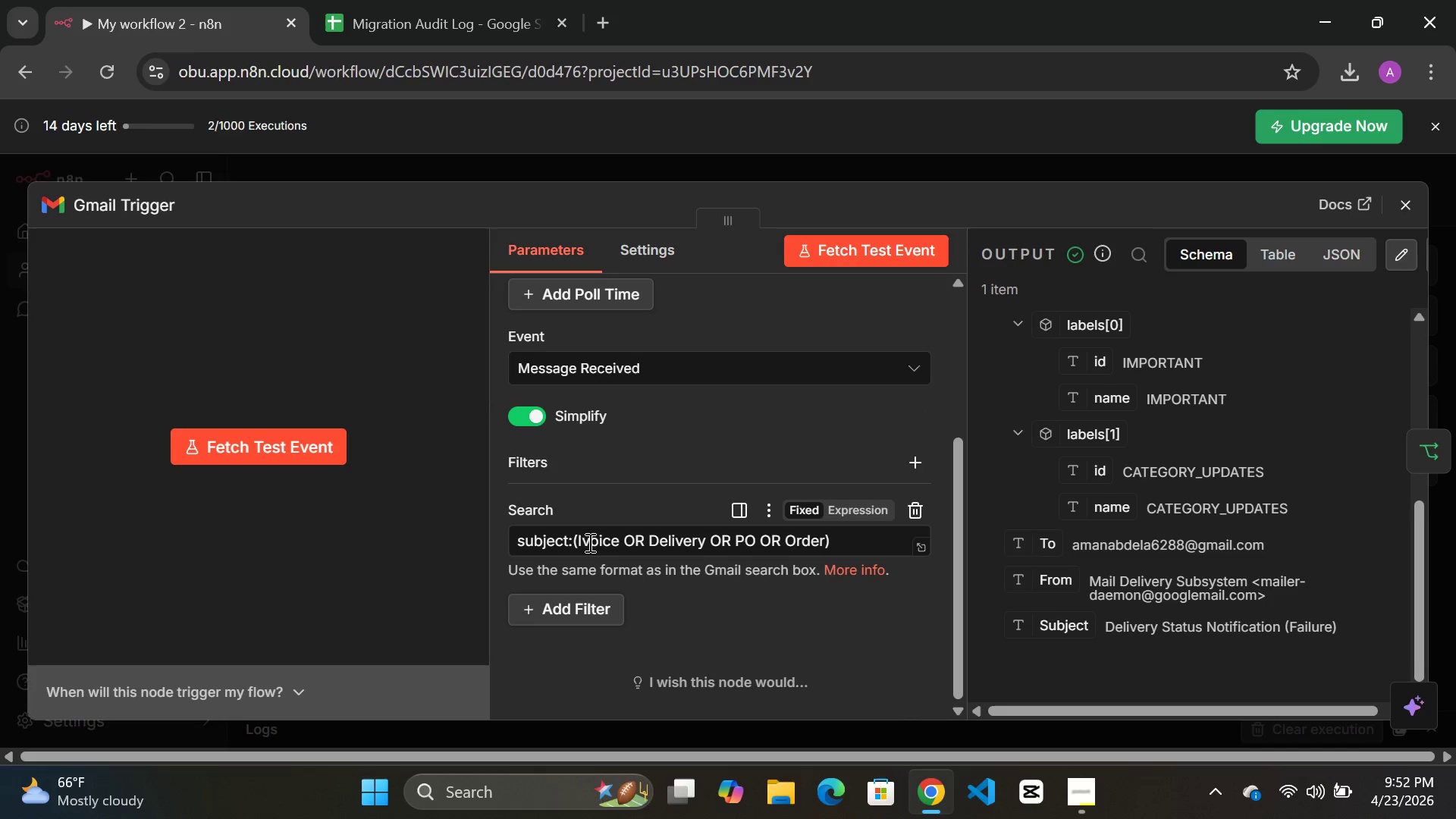 
left_click([579, 542])
 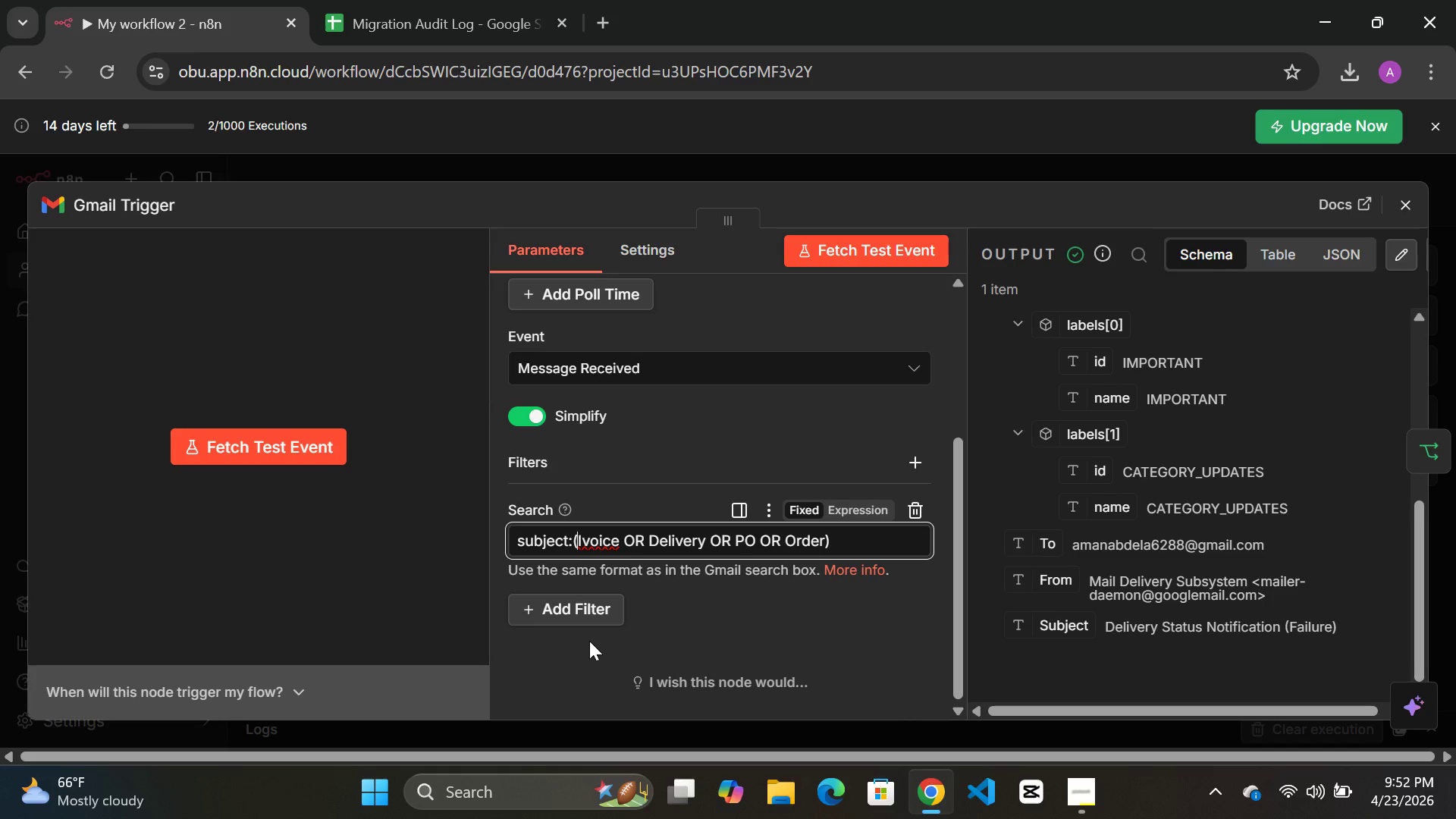 
key(ArrowRight)
 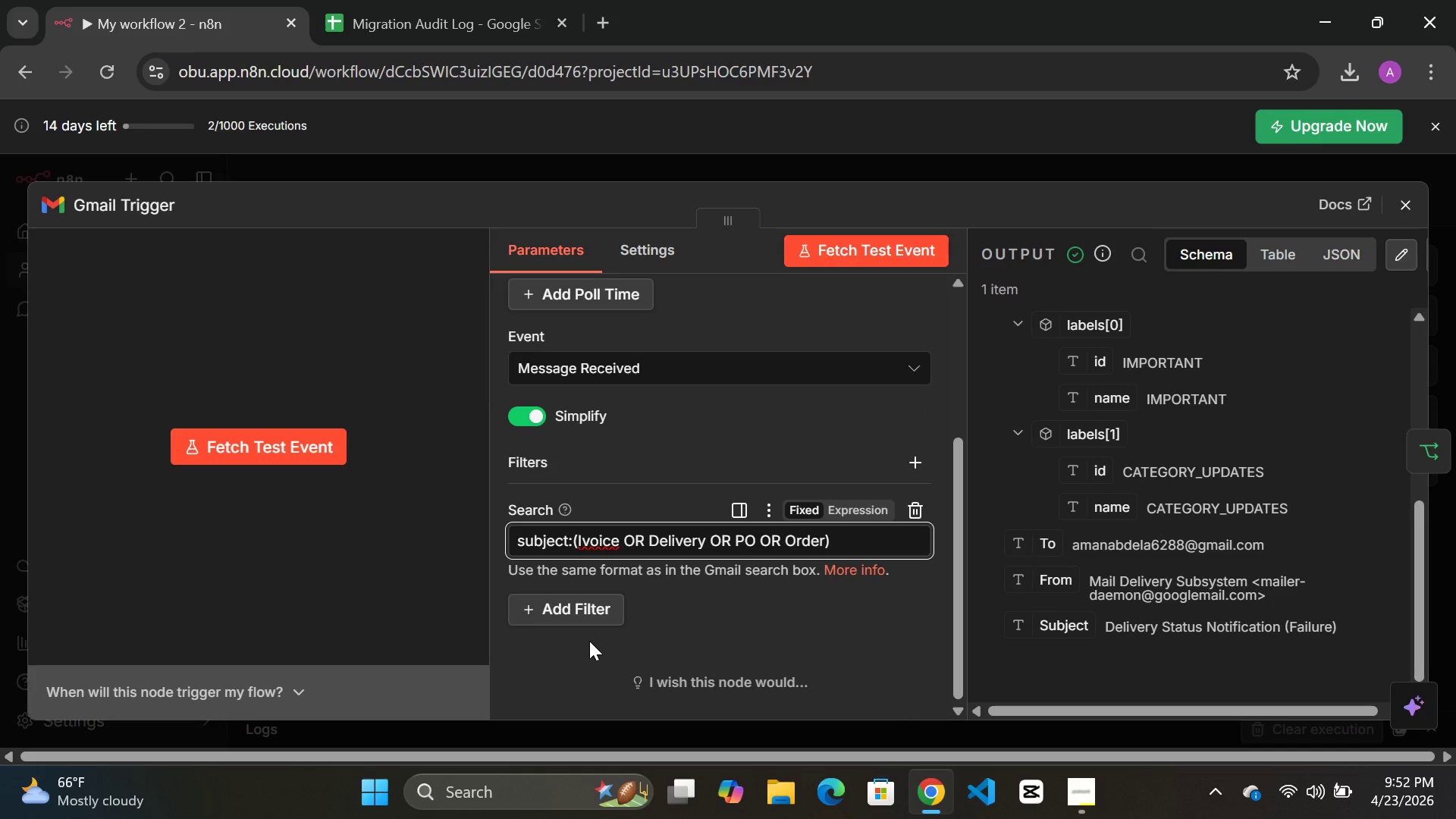 
key(N)
 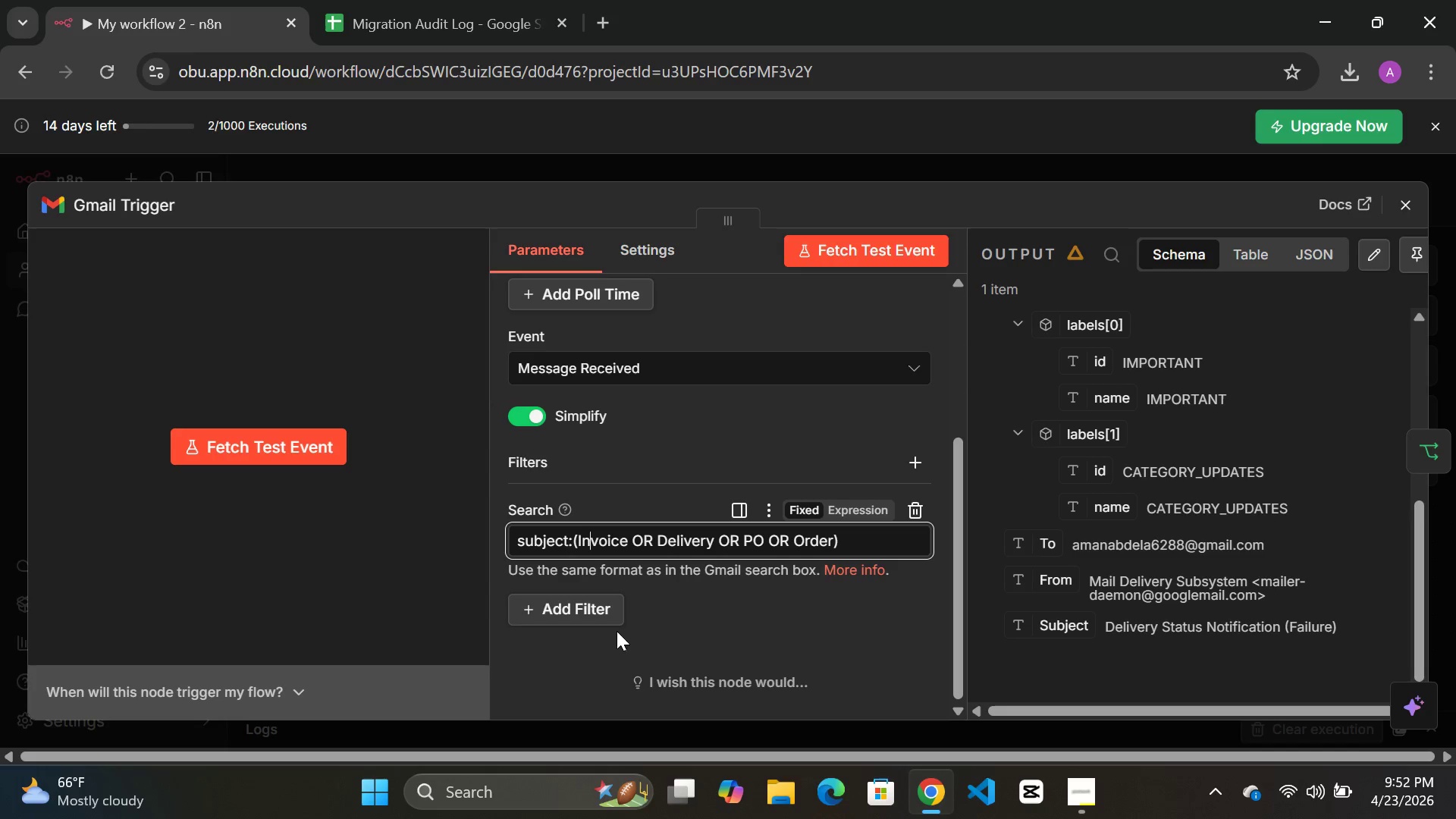 
scroll: coordinate [723, 624], scroll_direction: down, amount: 3.0
 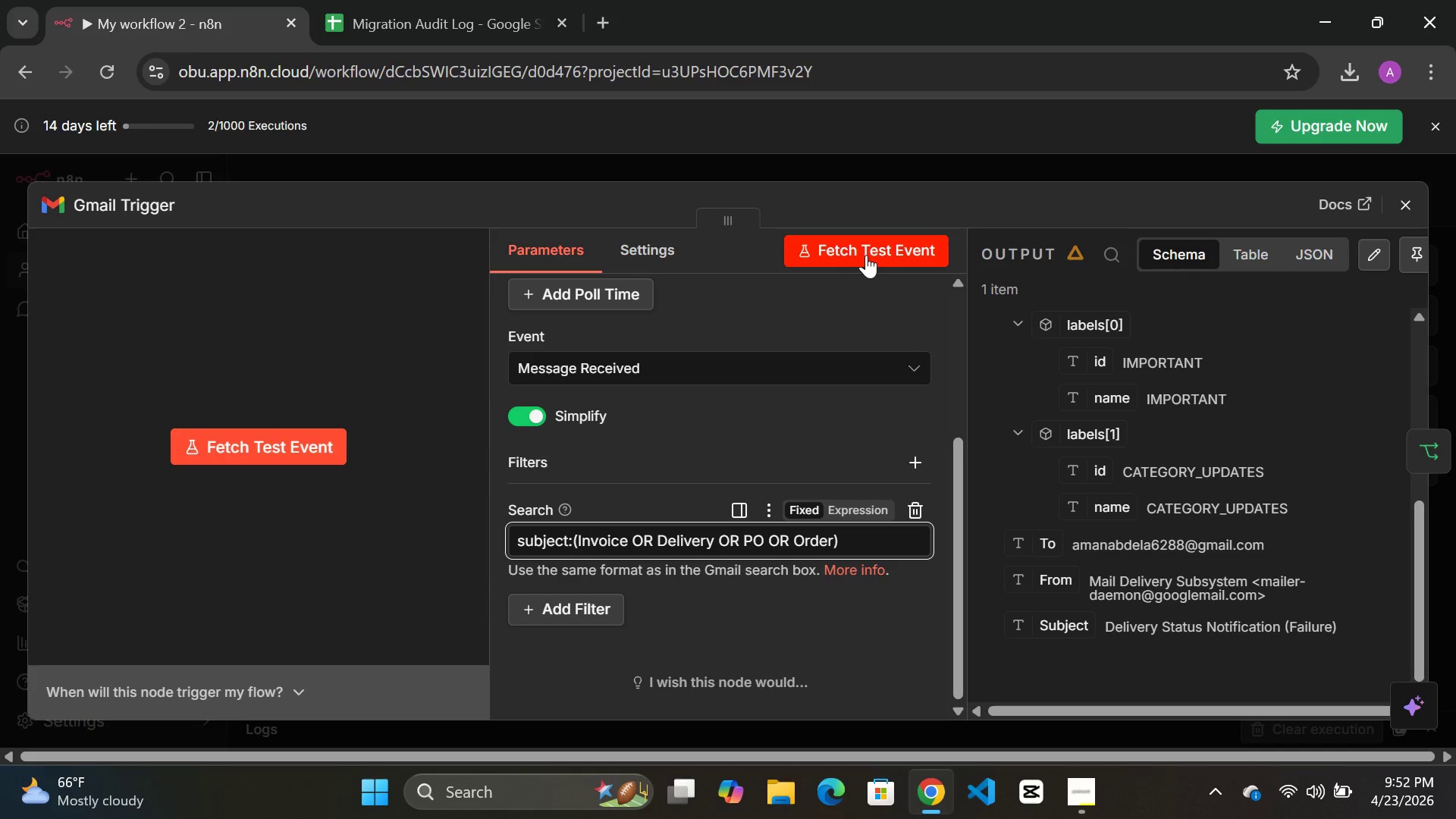 
left_click([866, 255])
 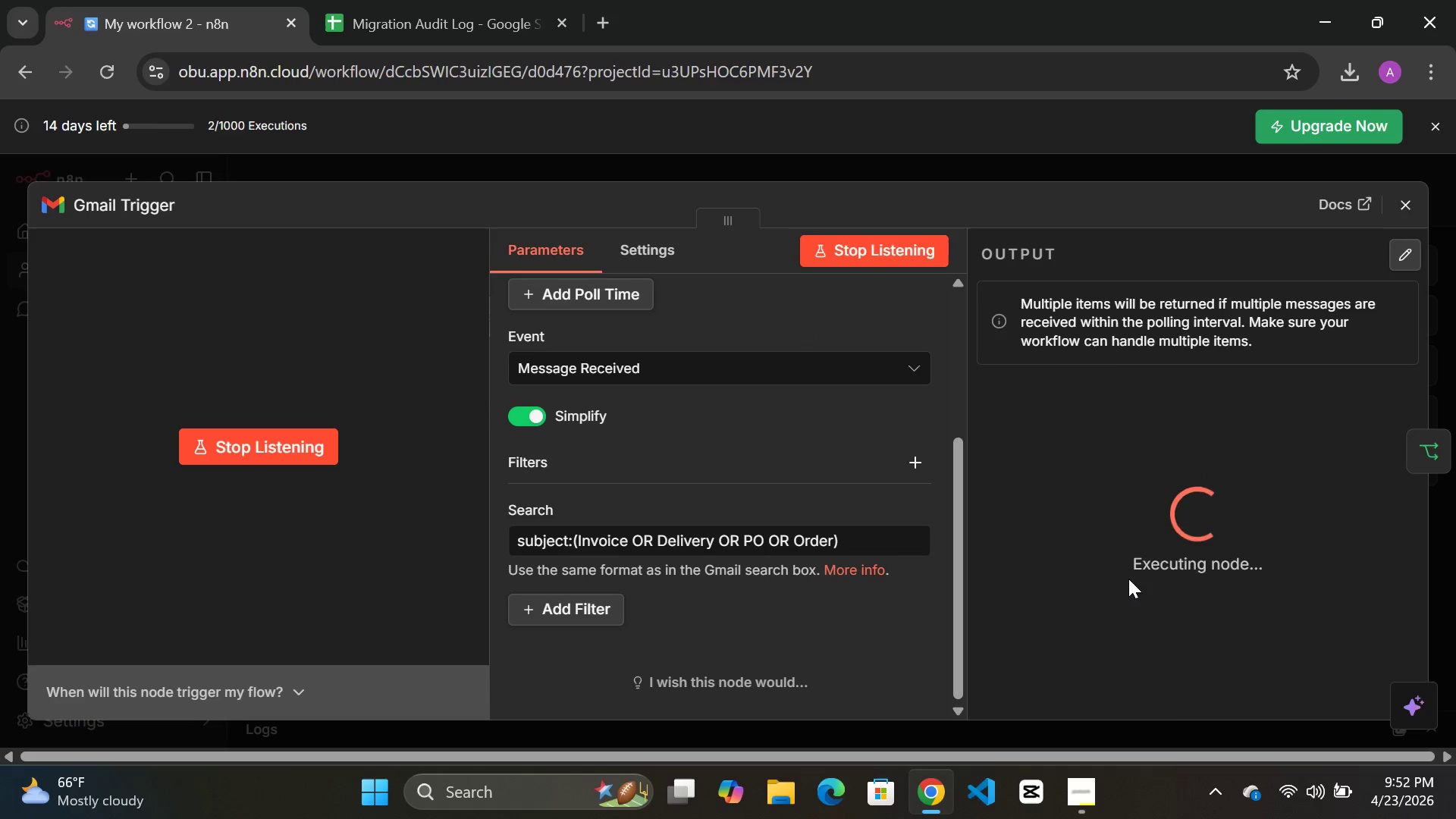 
scroll: coordinate [1141, 560], scroll_direction: down, amount: 6.0
 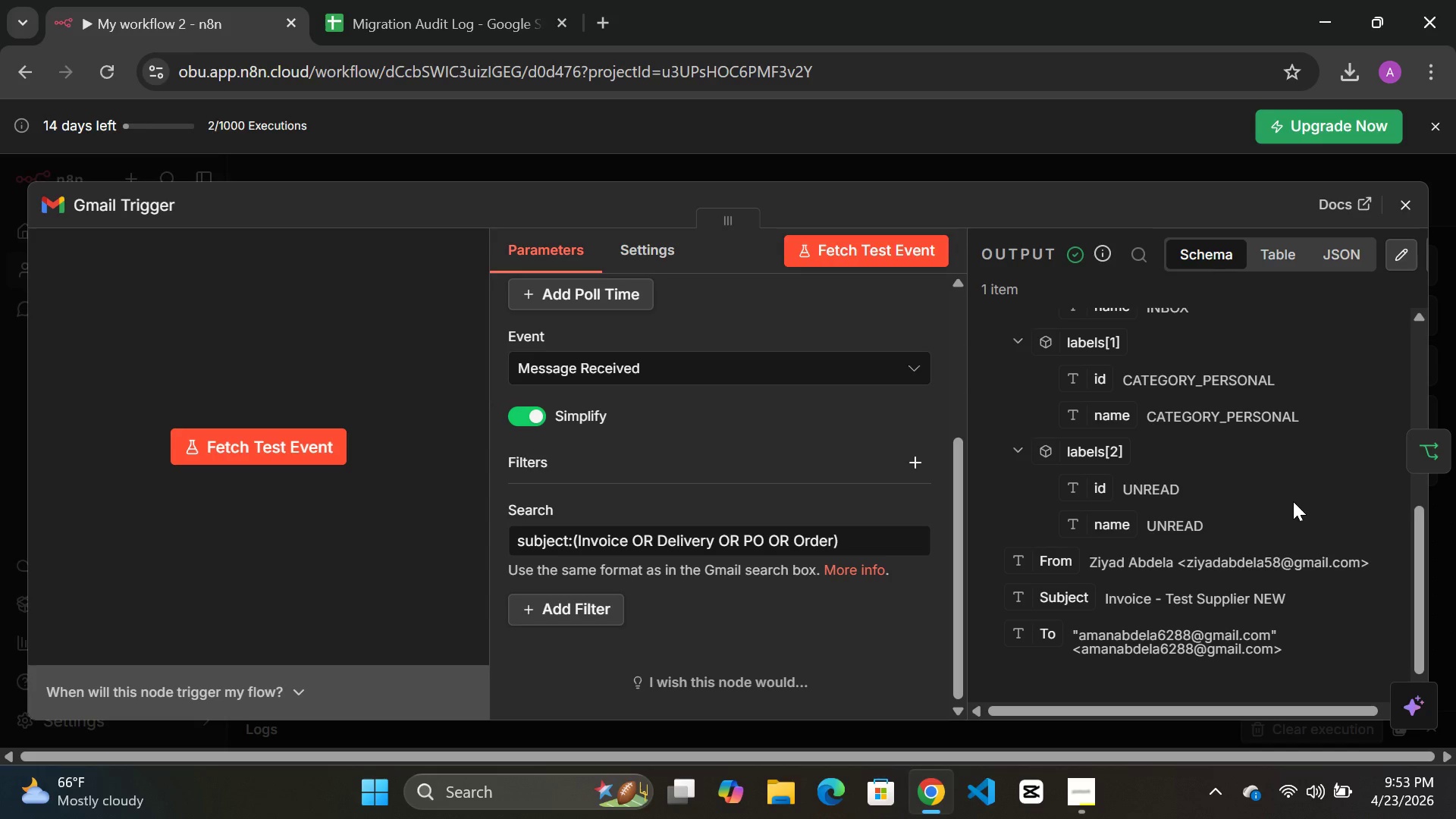 
wait(28.78)
 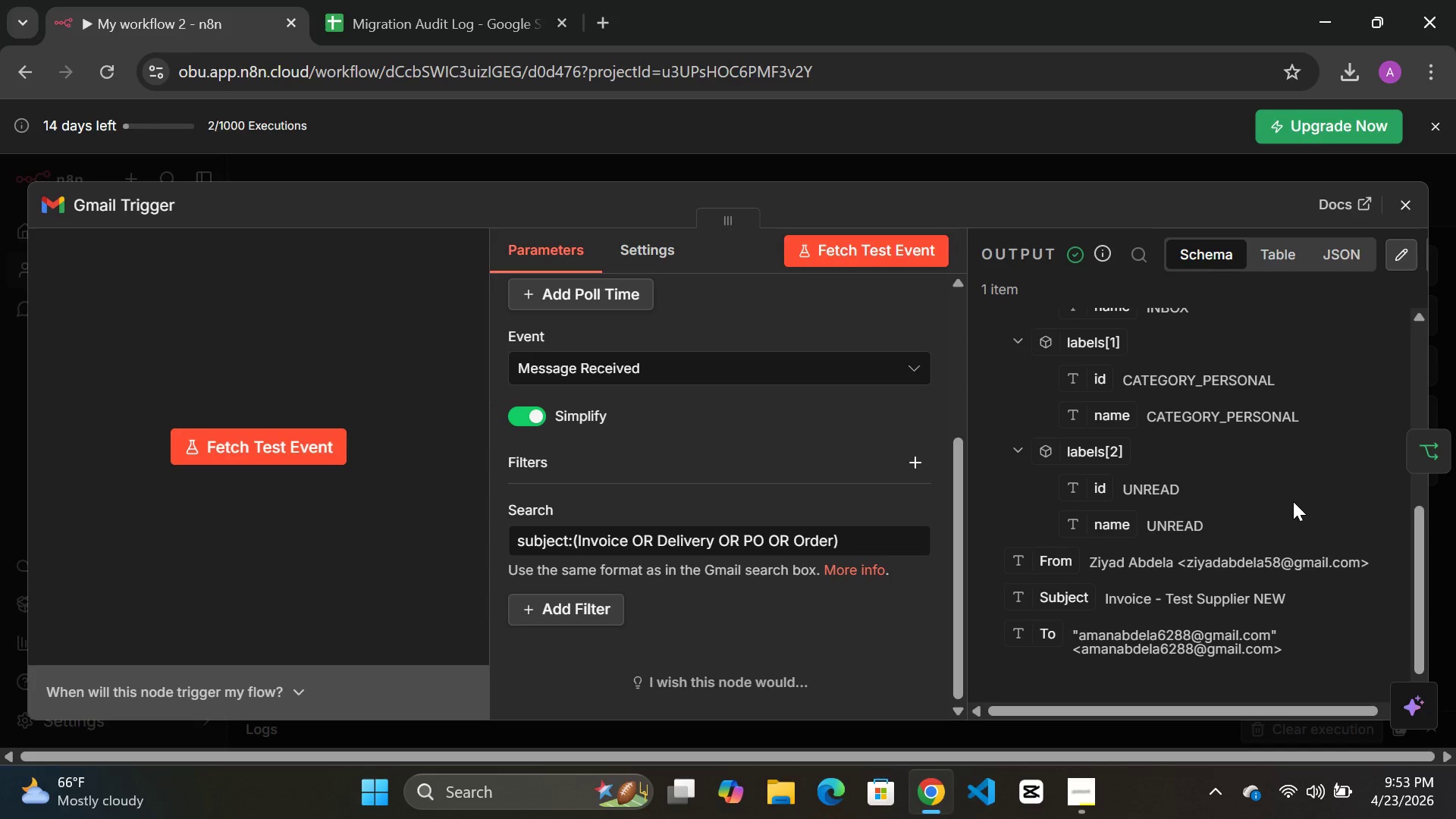 
left_click([743, 155])
 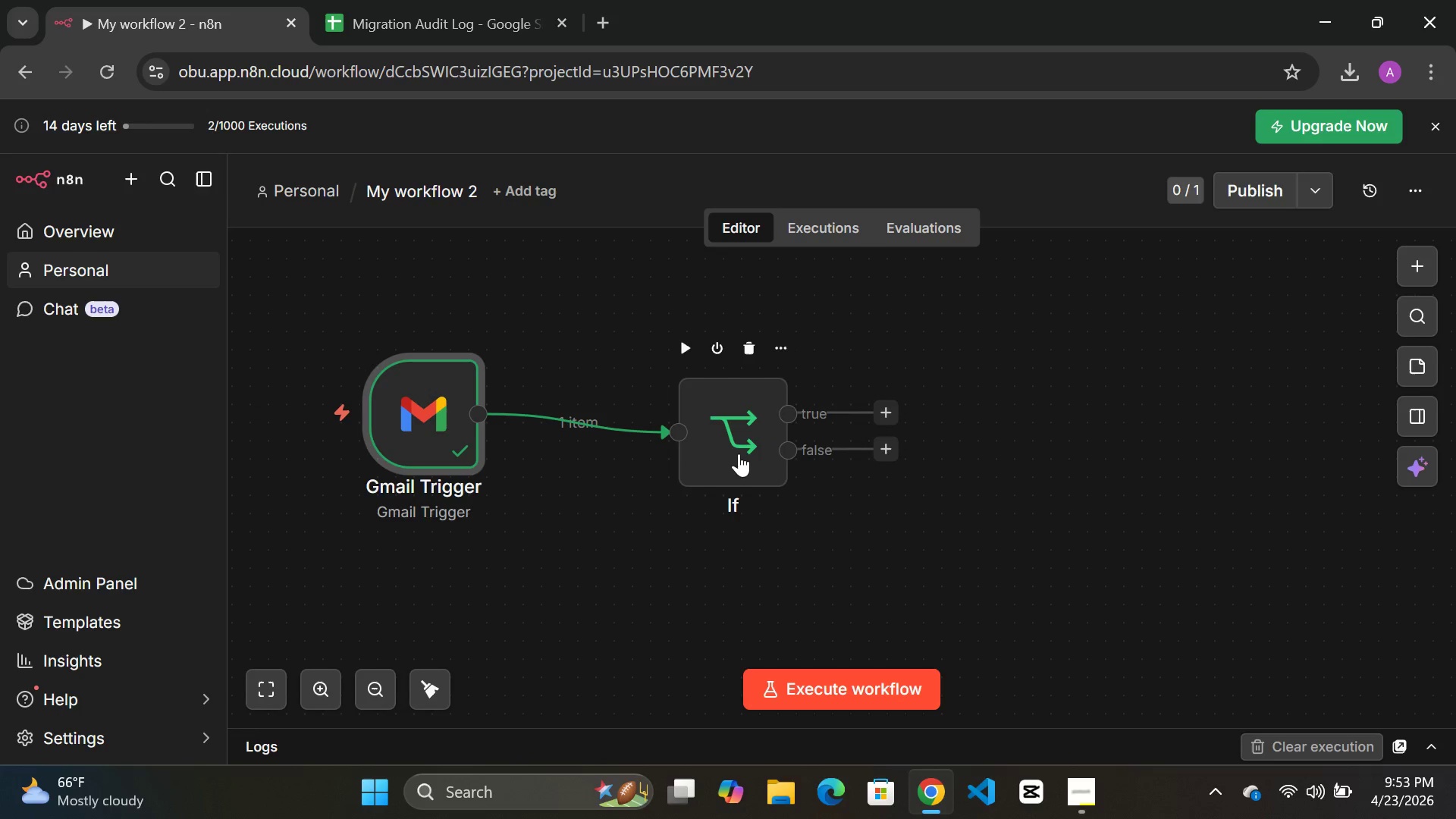 
double_click([733, 454])
 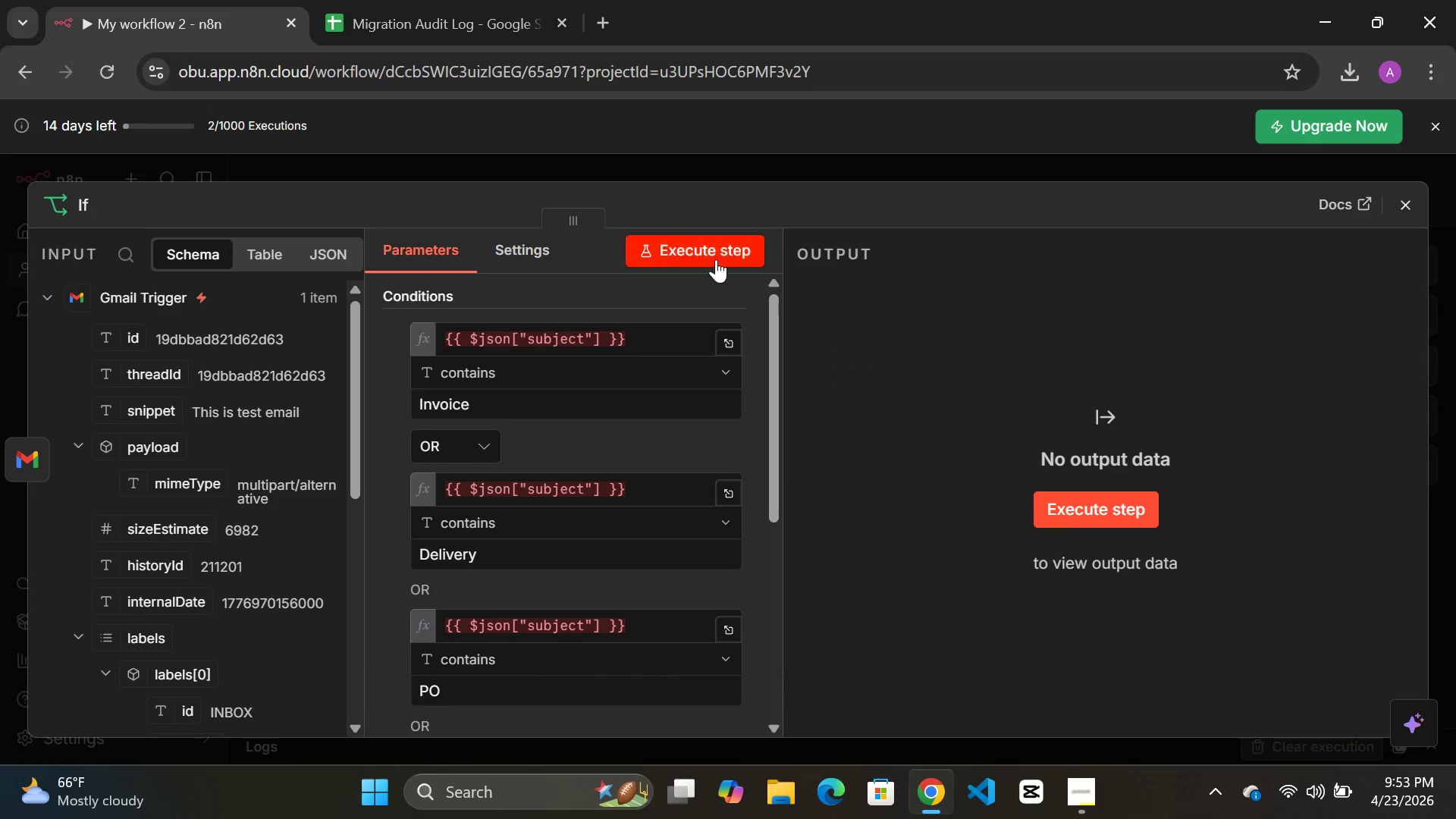 
left_click([686, 245])
 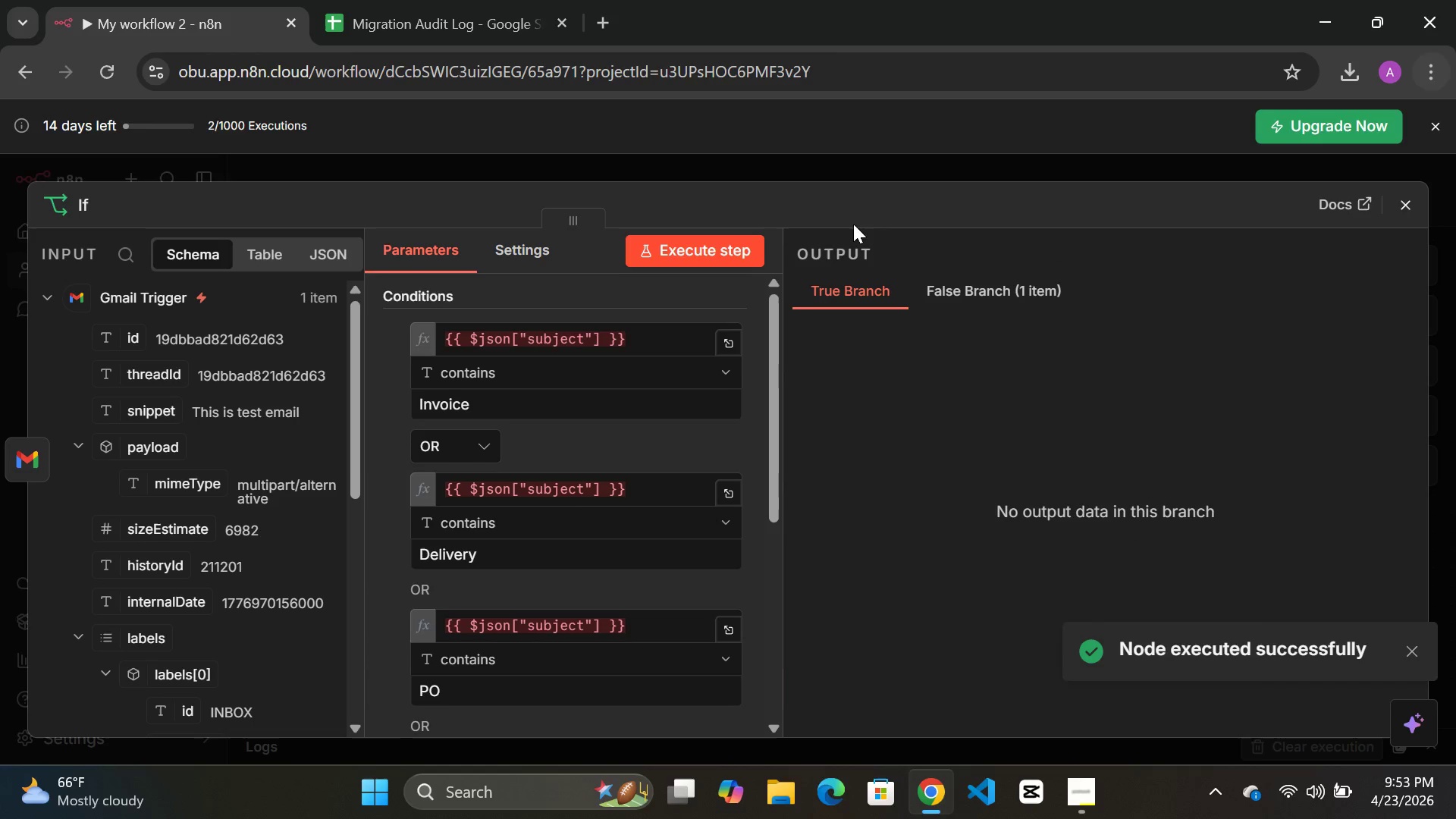 
wait(6.16)
 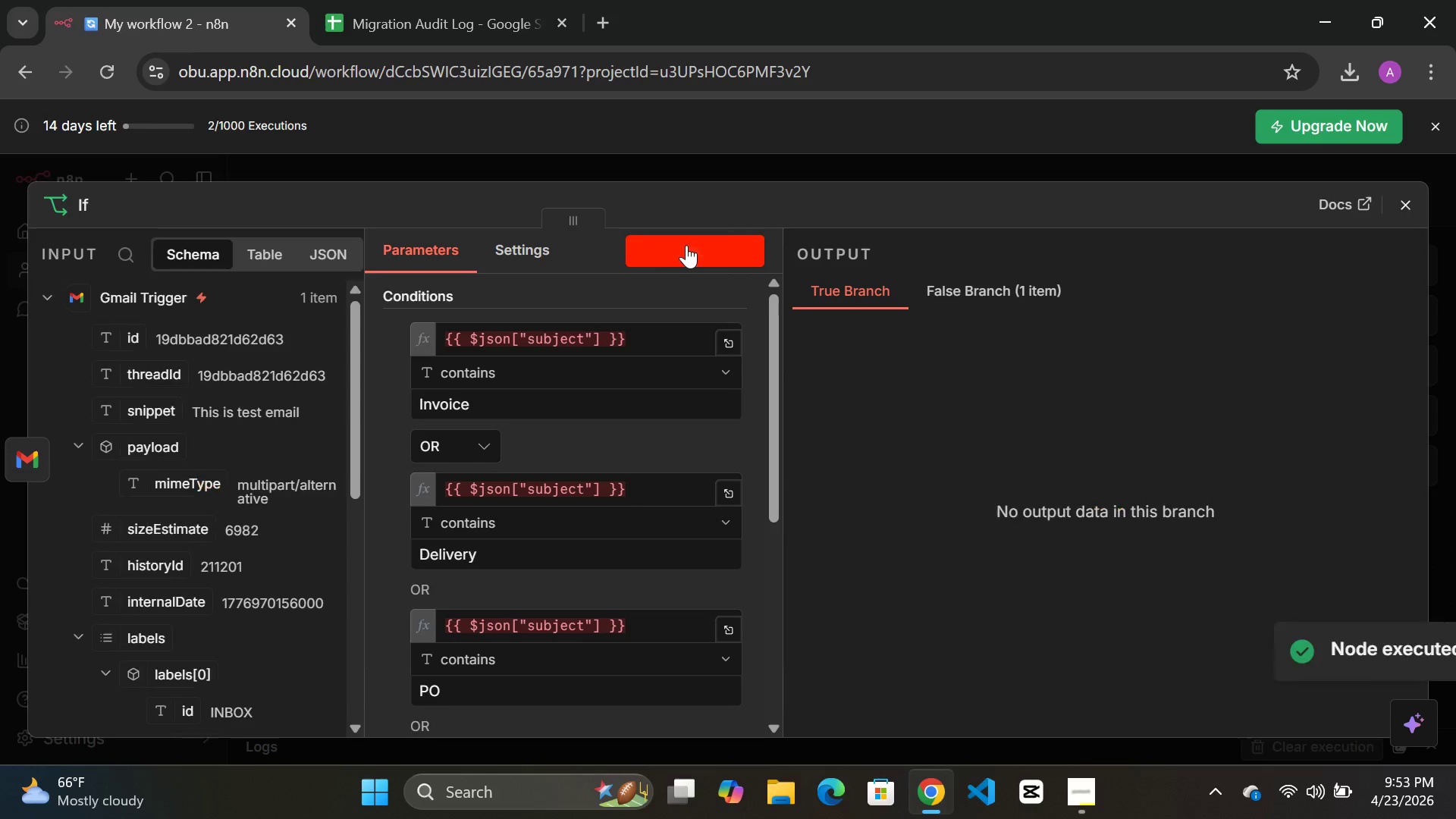 
left_click([880, 165])
 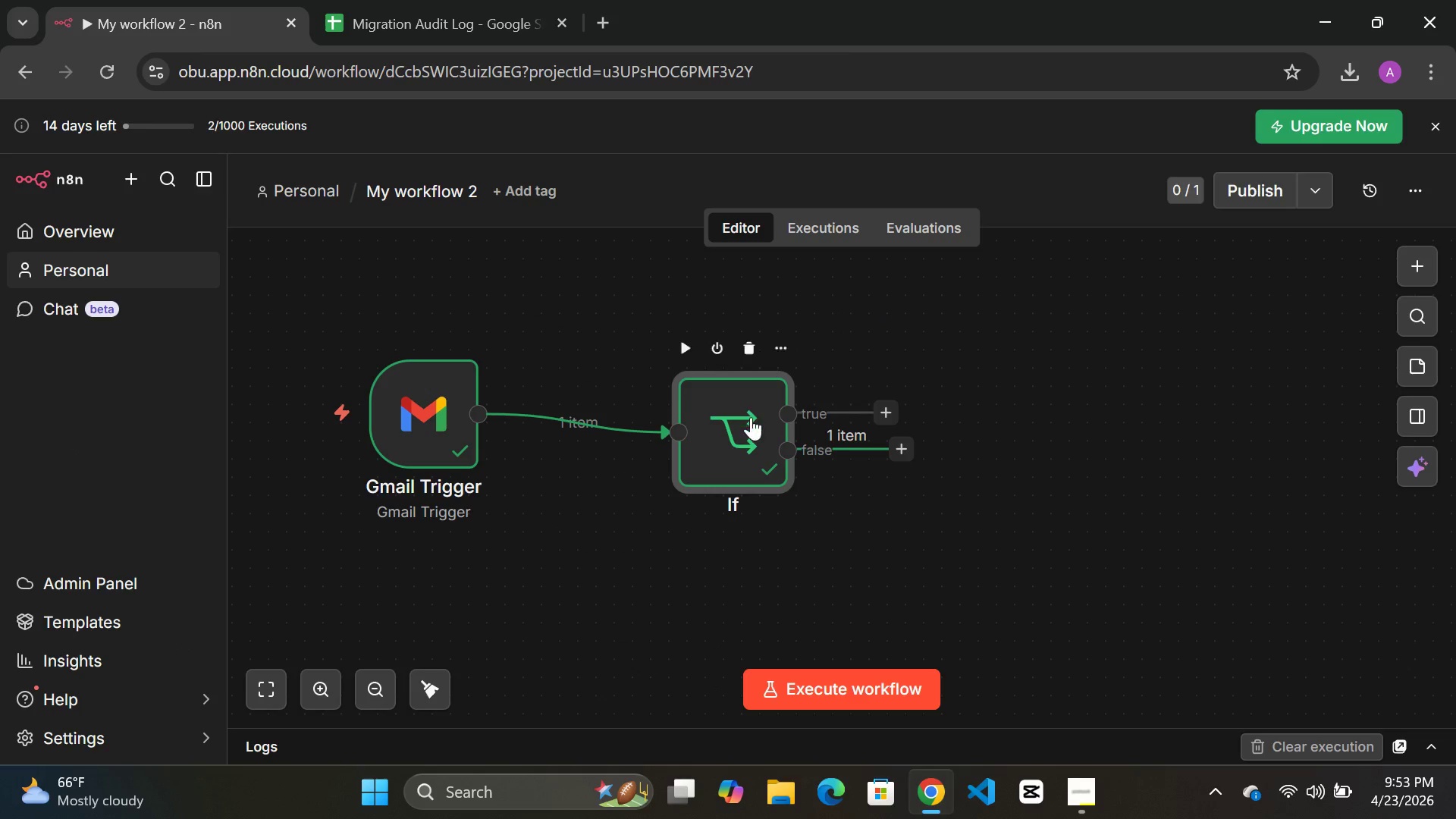 
double_click([748, 438])
 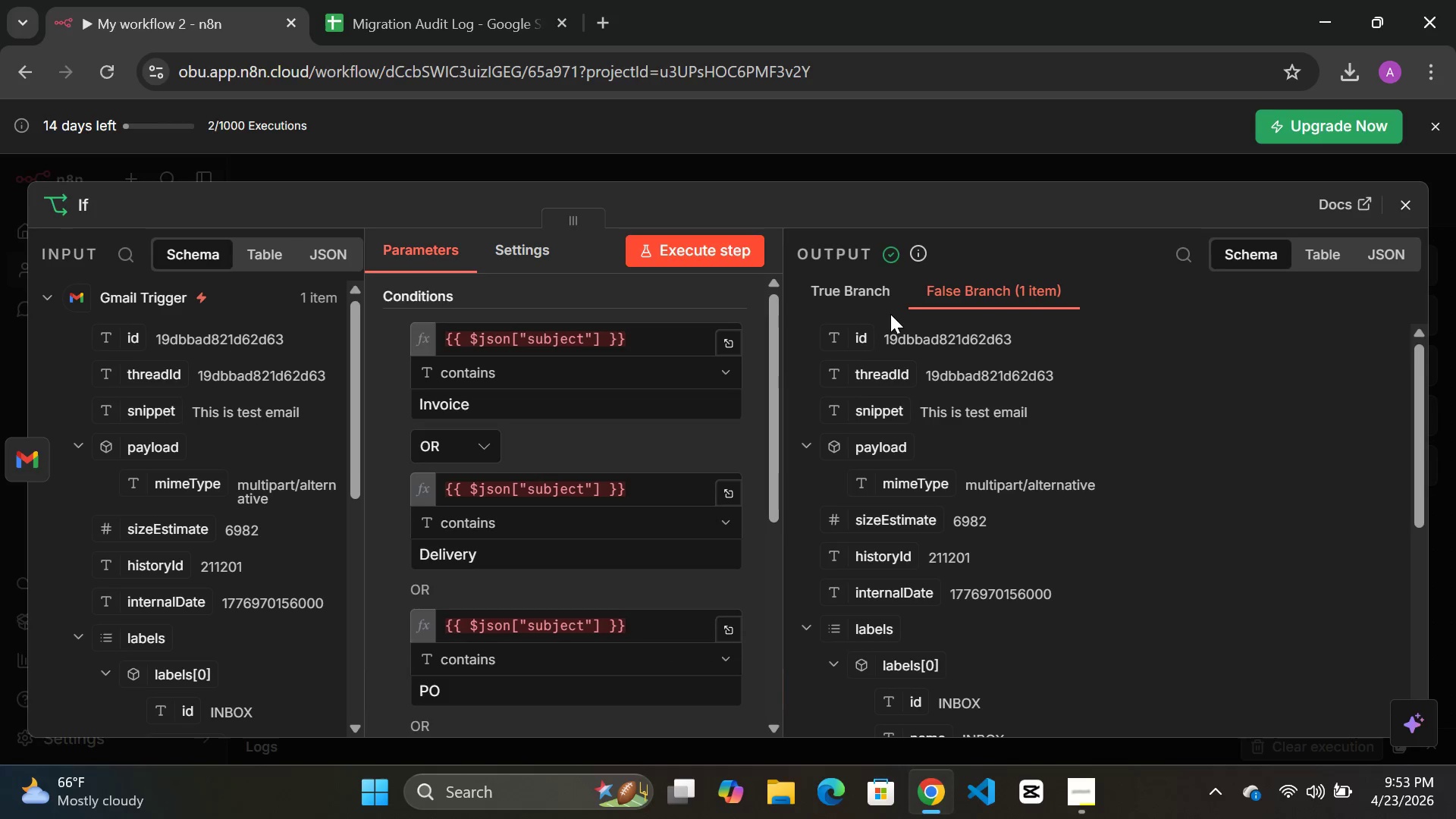 
left_click([858, 299])
 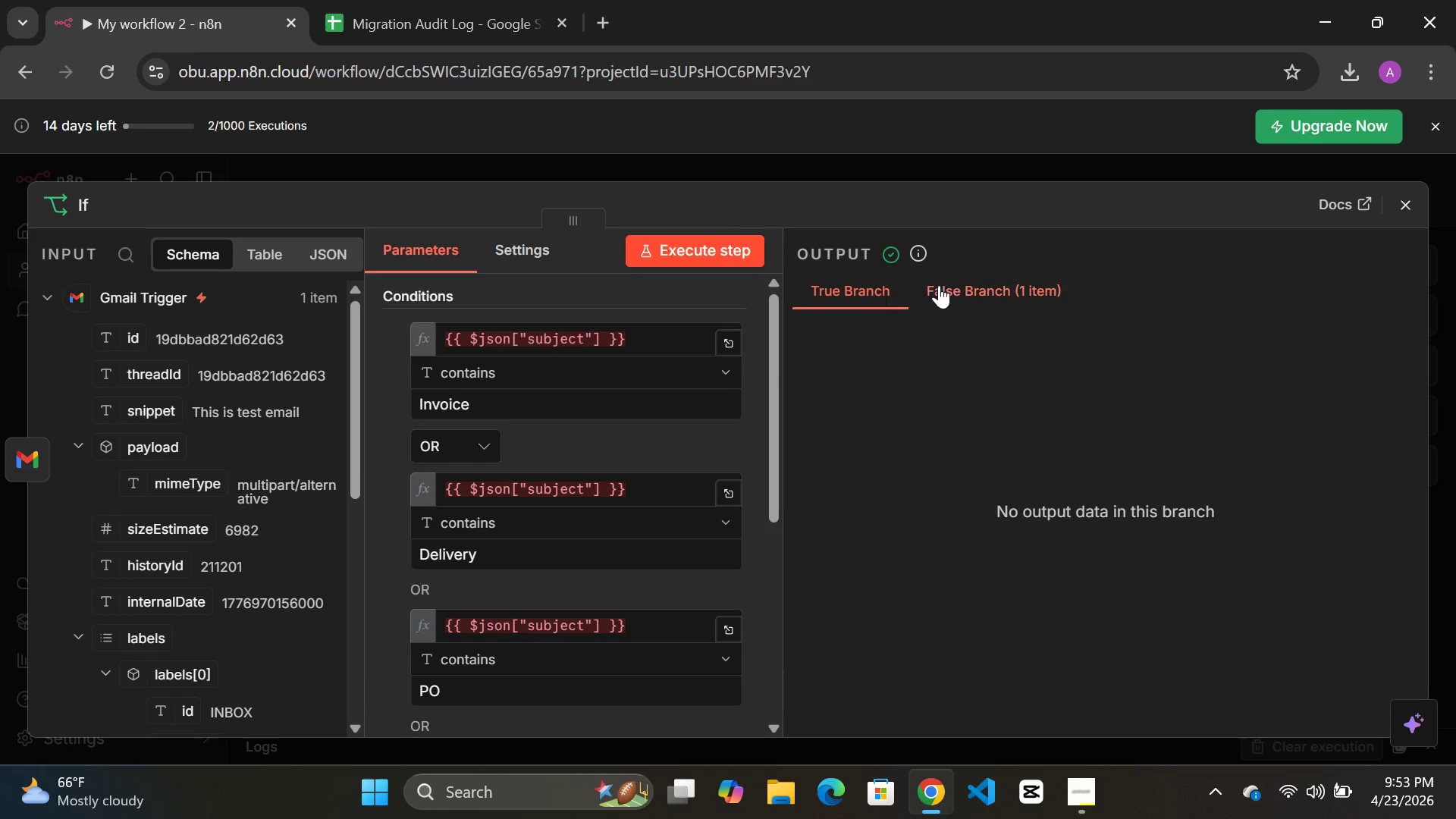 
left_click([954, 285])
 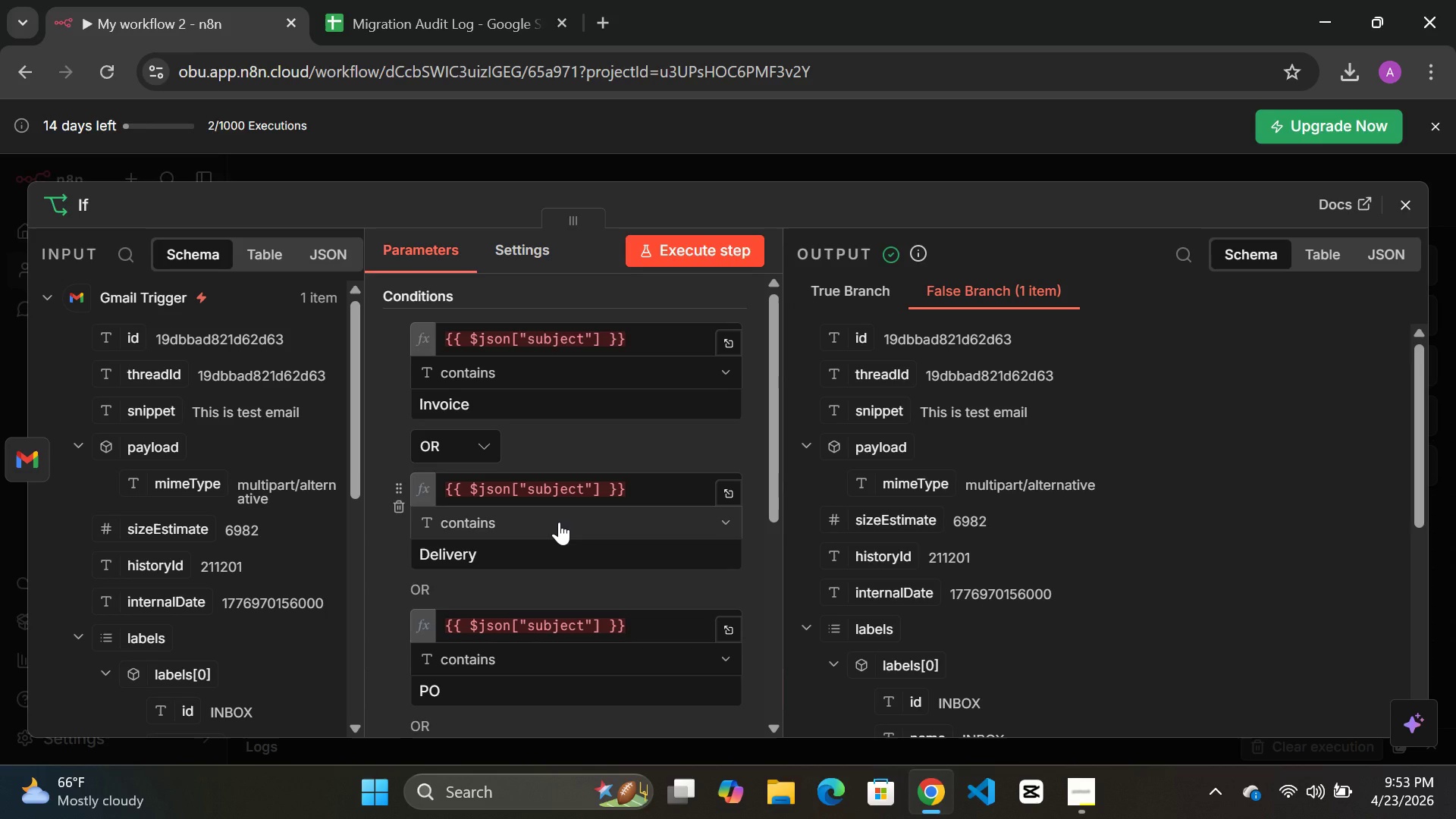 
scroll: coordinate [840, 529], scroll_direction: down, amount: 8.0
 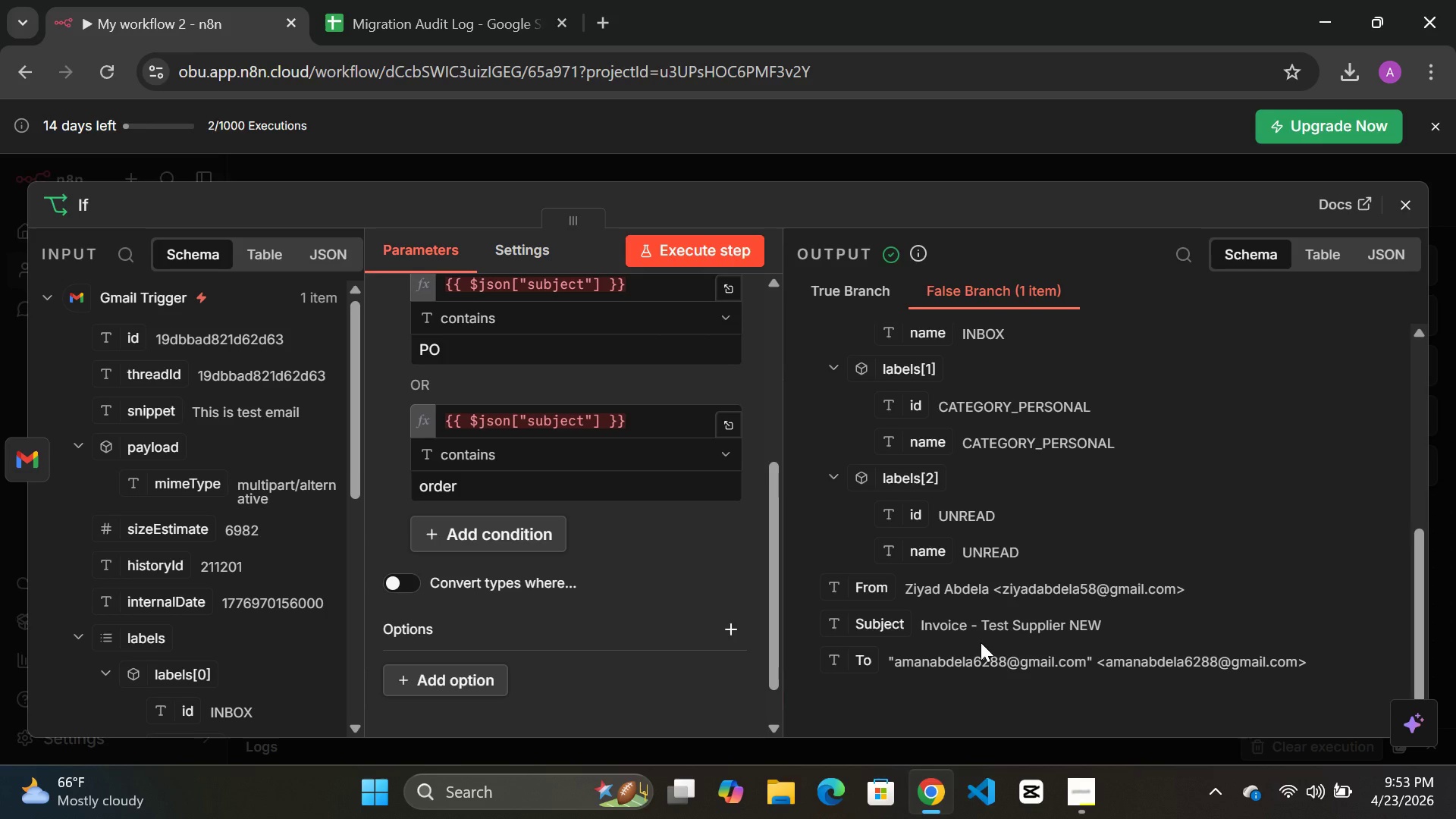 
wait(12.51)
 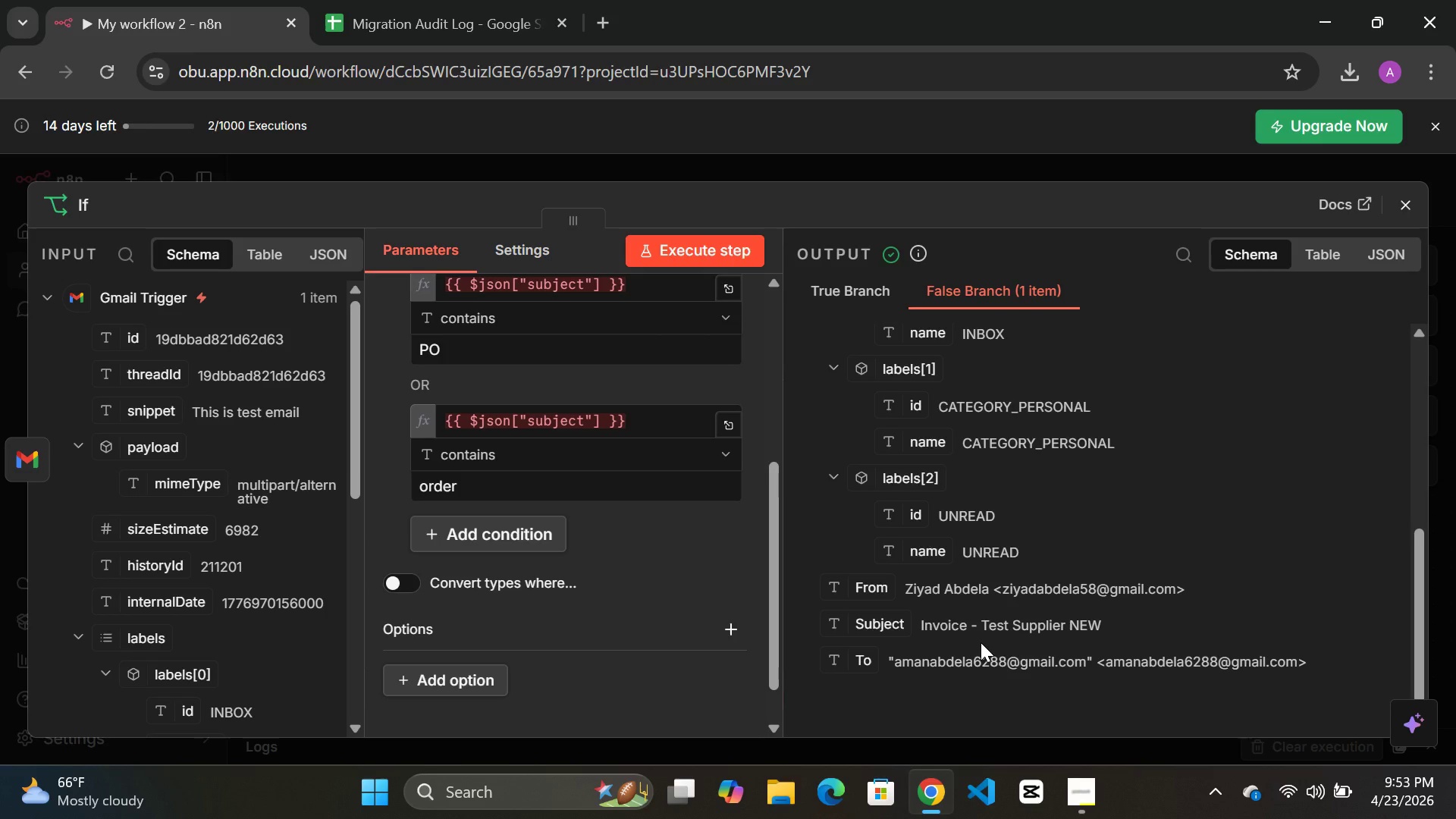 
scroll: coordinate [997, 630], scroll_direction: down, amount: 5.0
 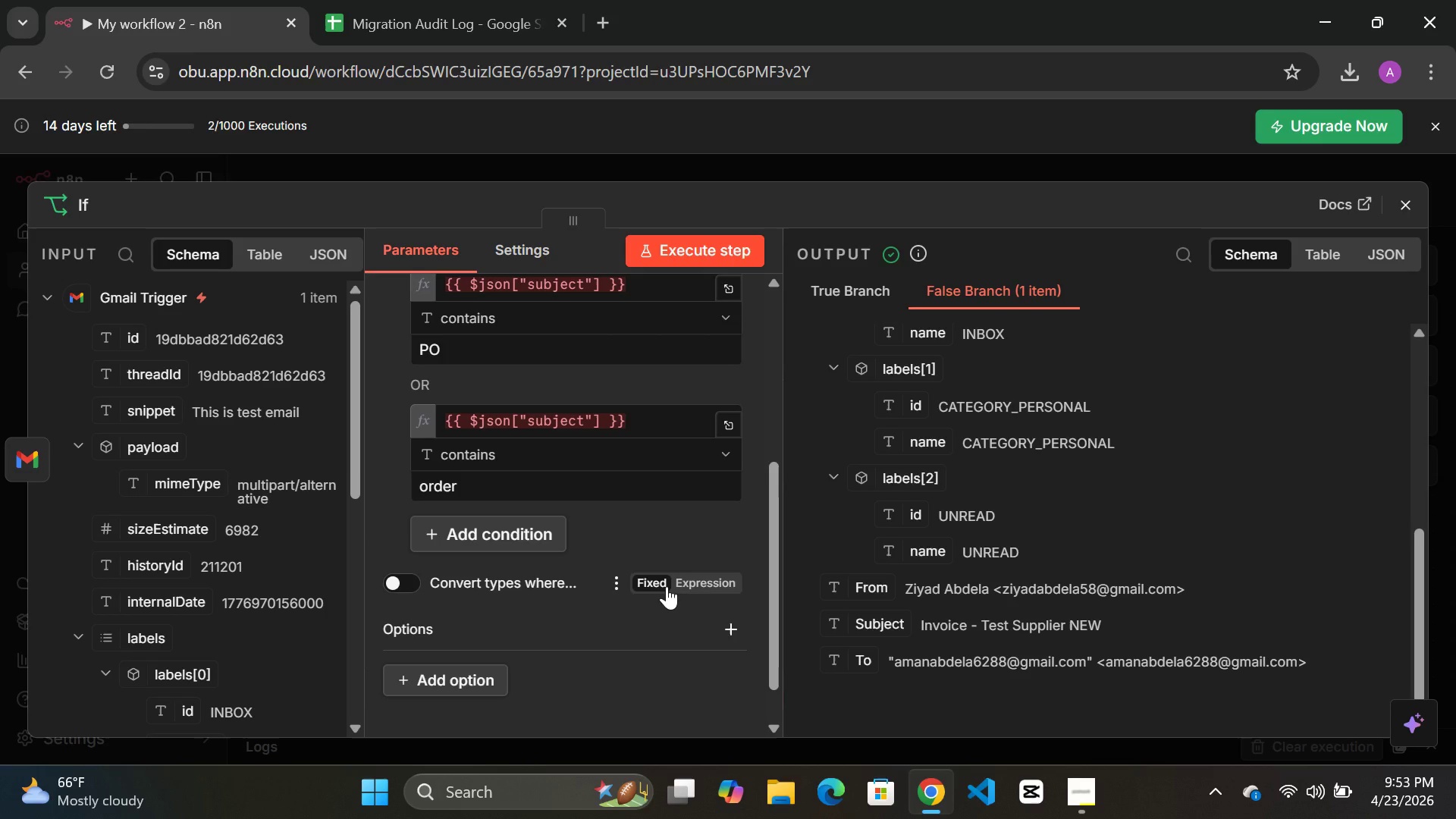 
wait(18.64)
 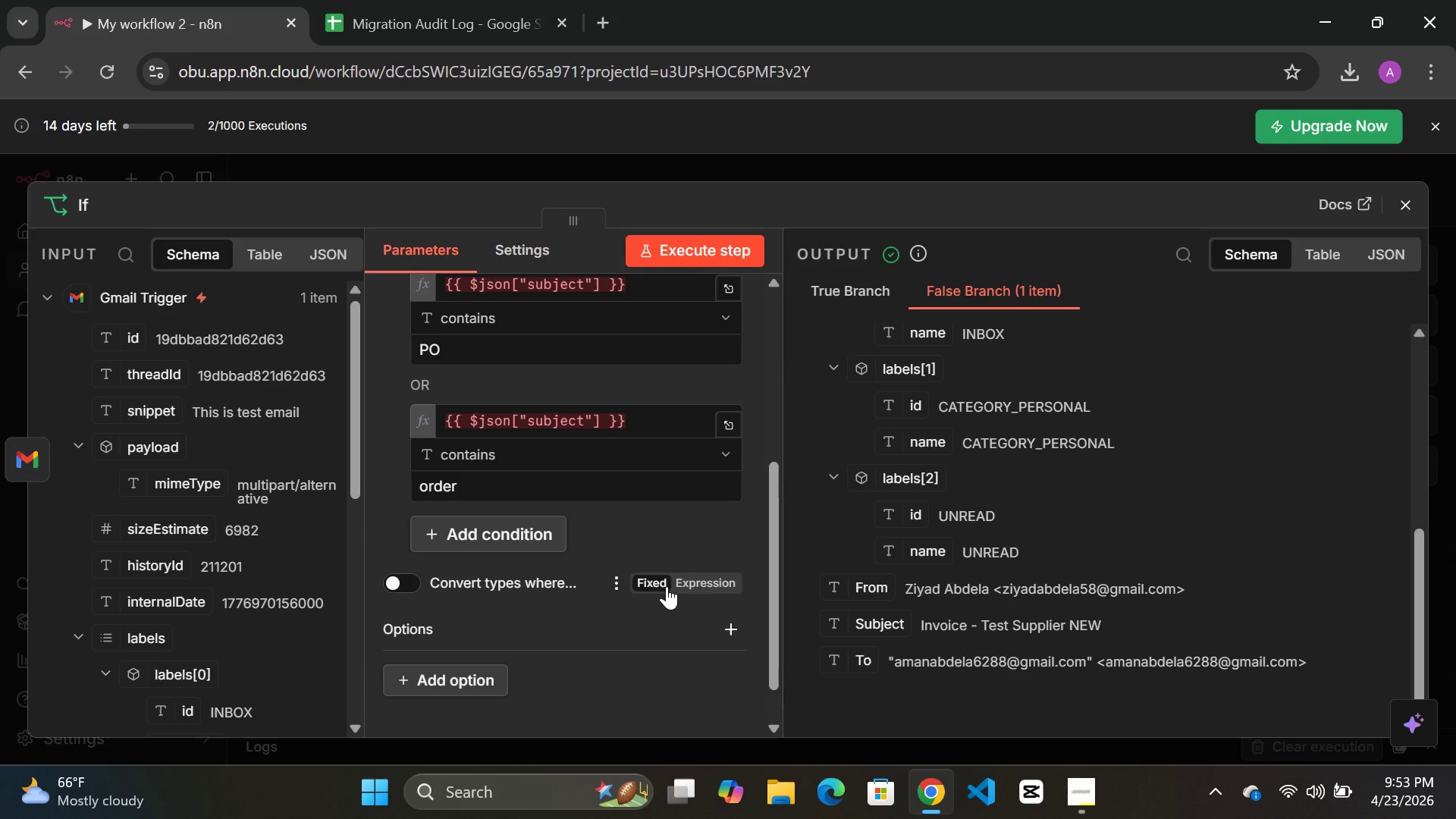 
scroll: coordinate [936, 512], scroll_direction: down, amount: 5.0
 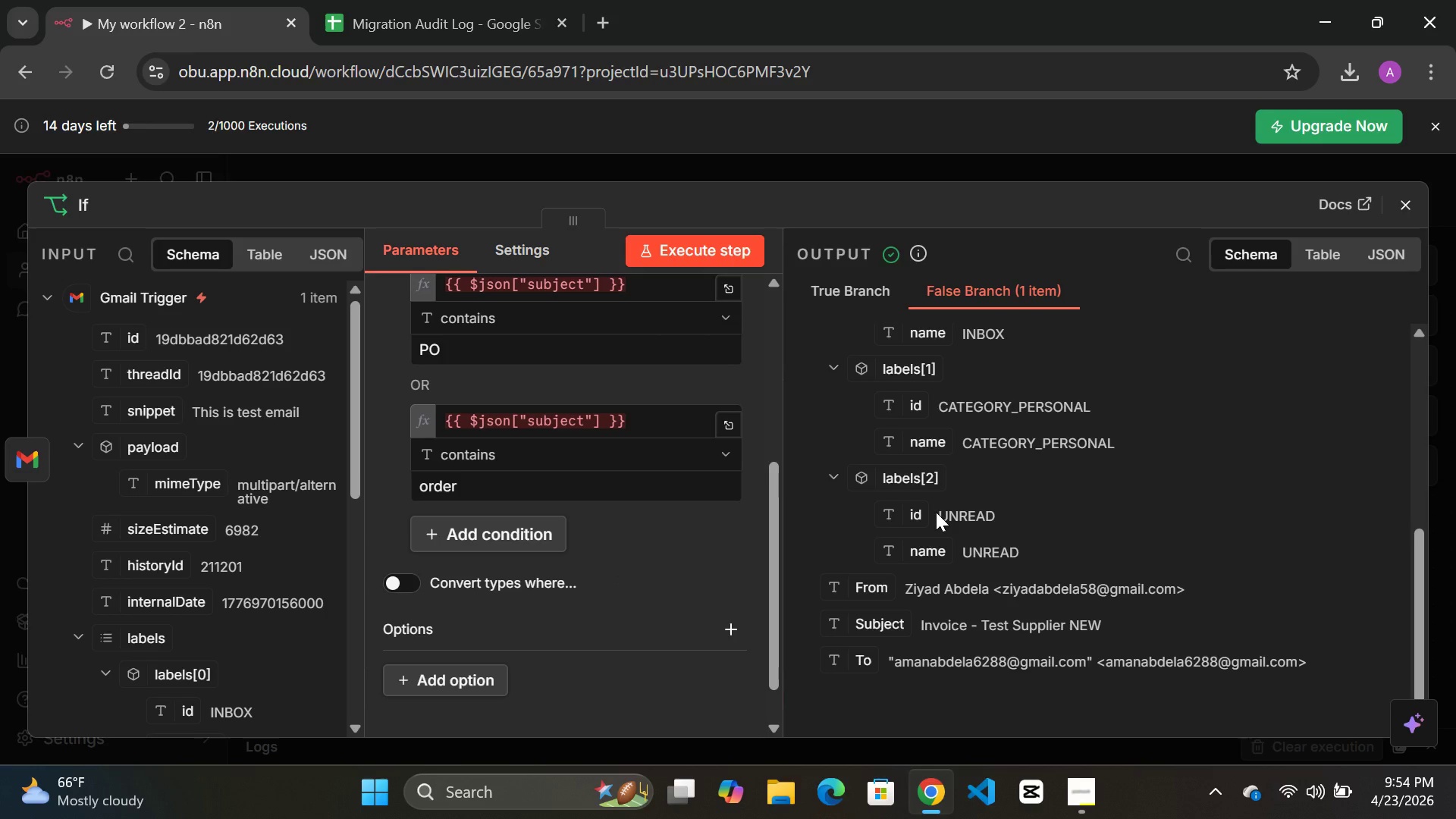 
scroll: coordinate [936, 512], scroll_direction: up, amount: 3.0
 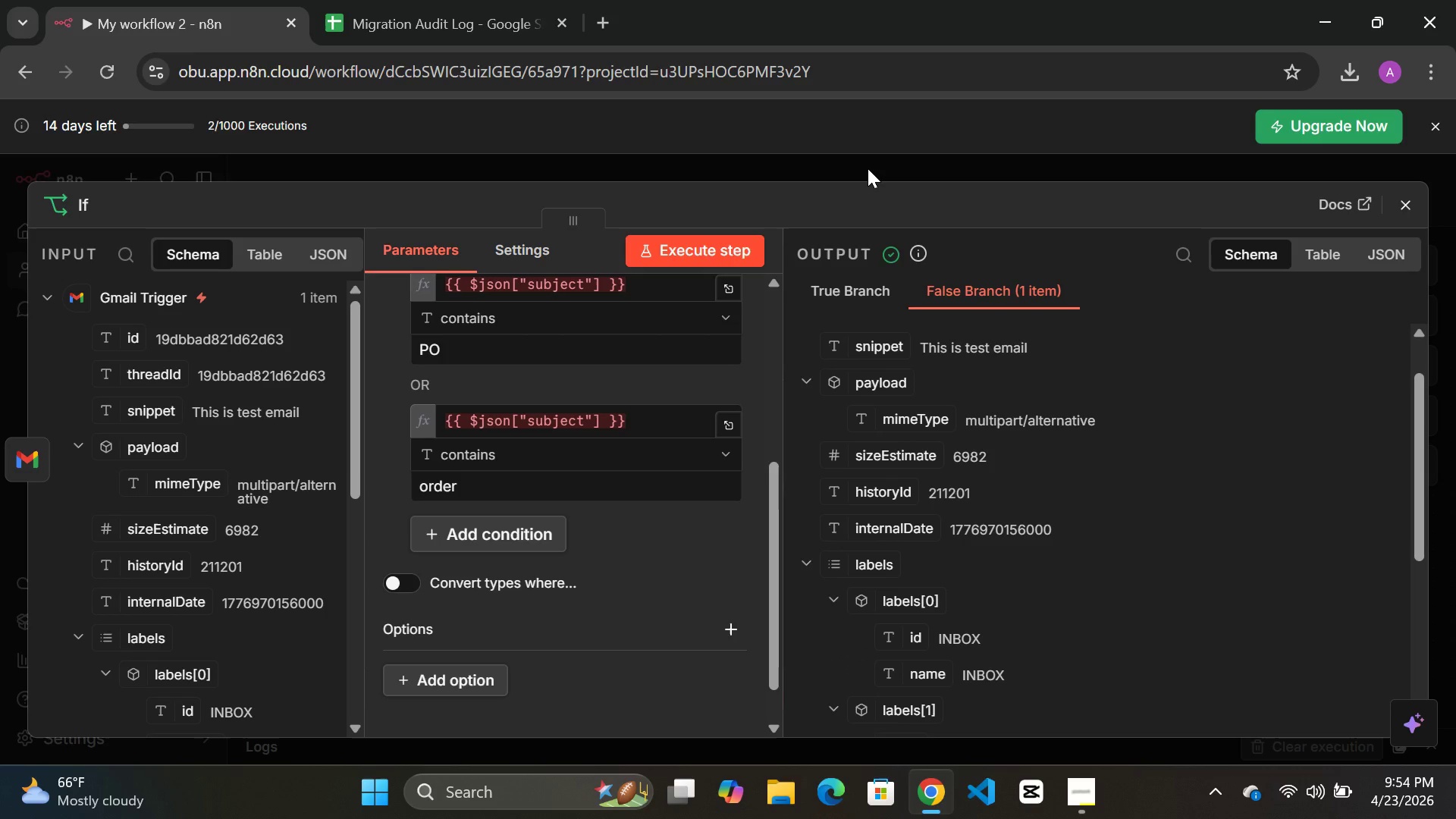 
left_click([868, 163])
 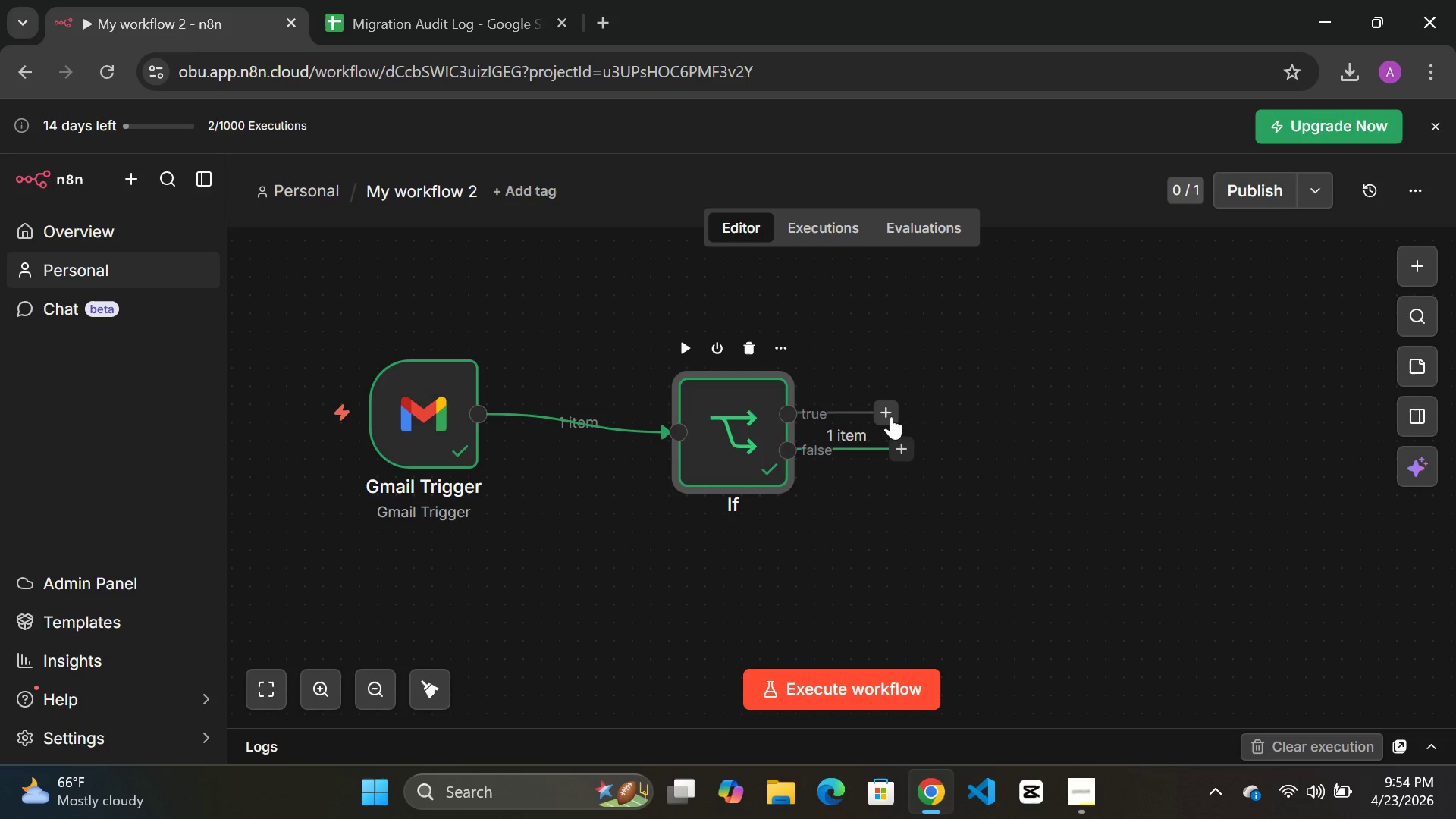 
left_click([891, 416])
 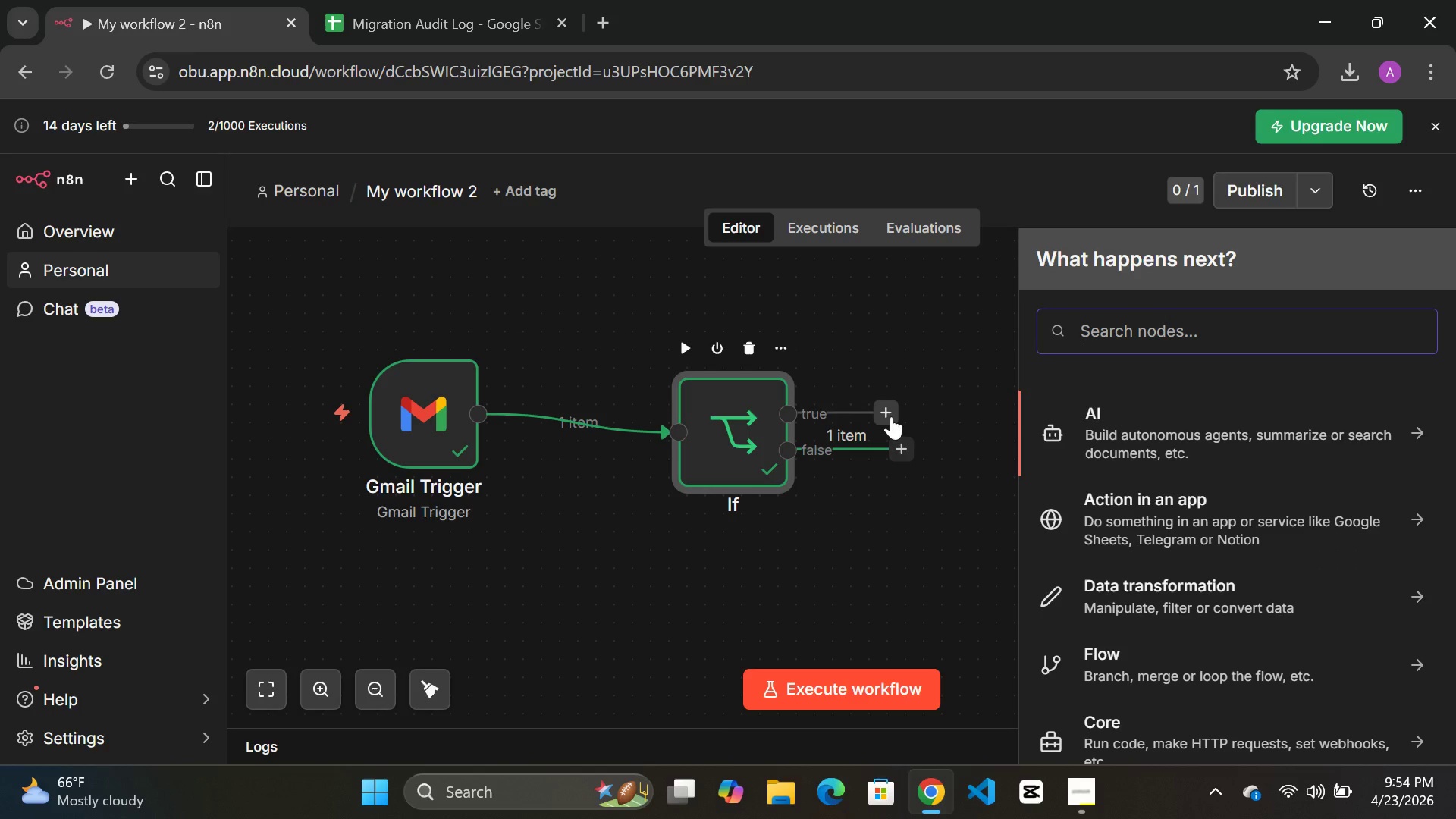 
type(gmai)
 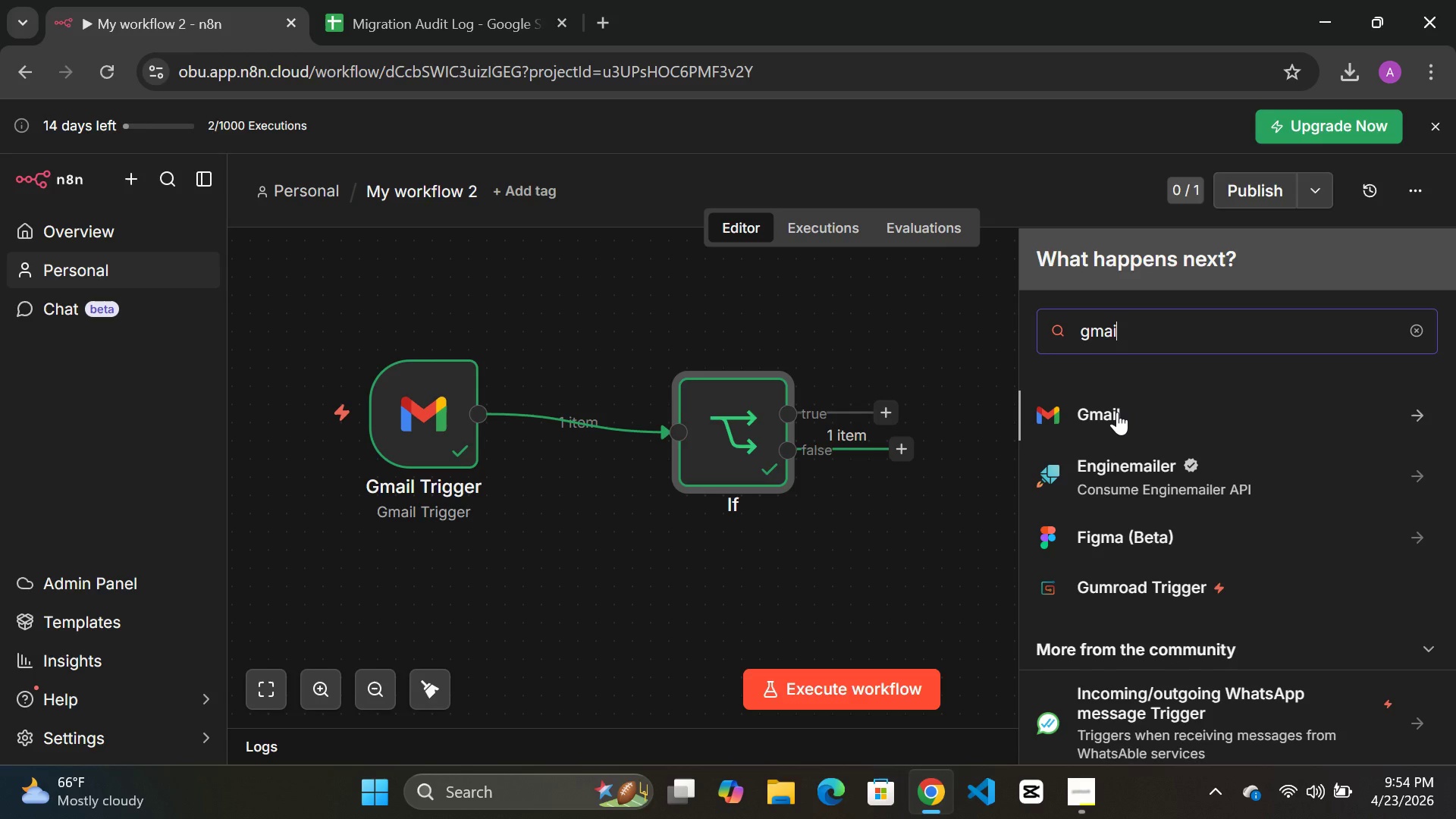 
wait(8.42)
 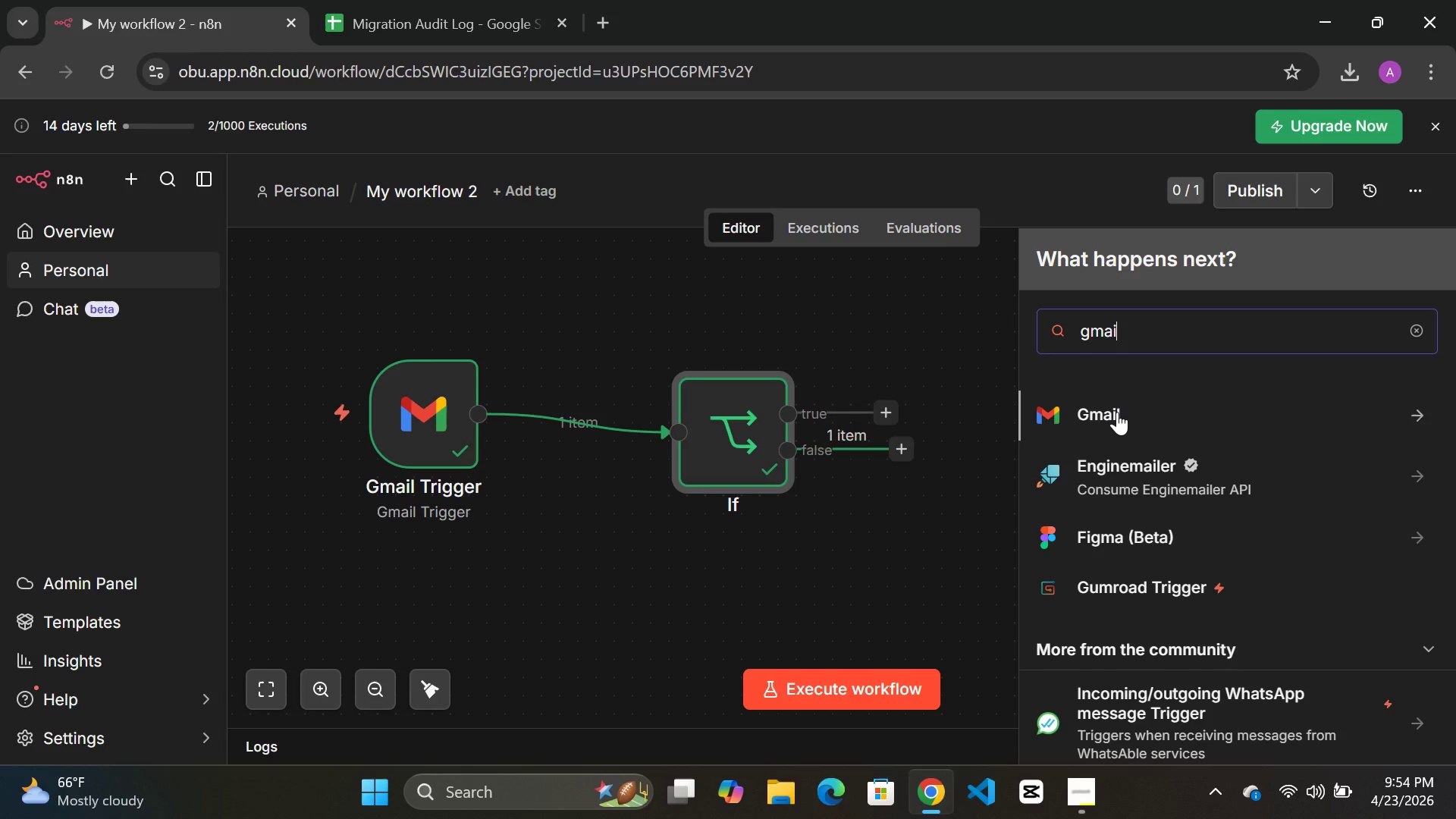 
left_click([1117, 412])
 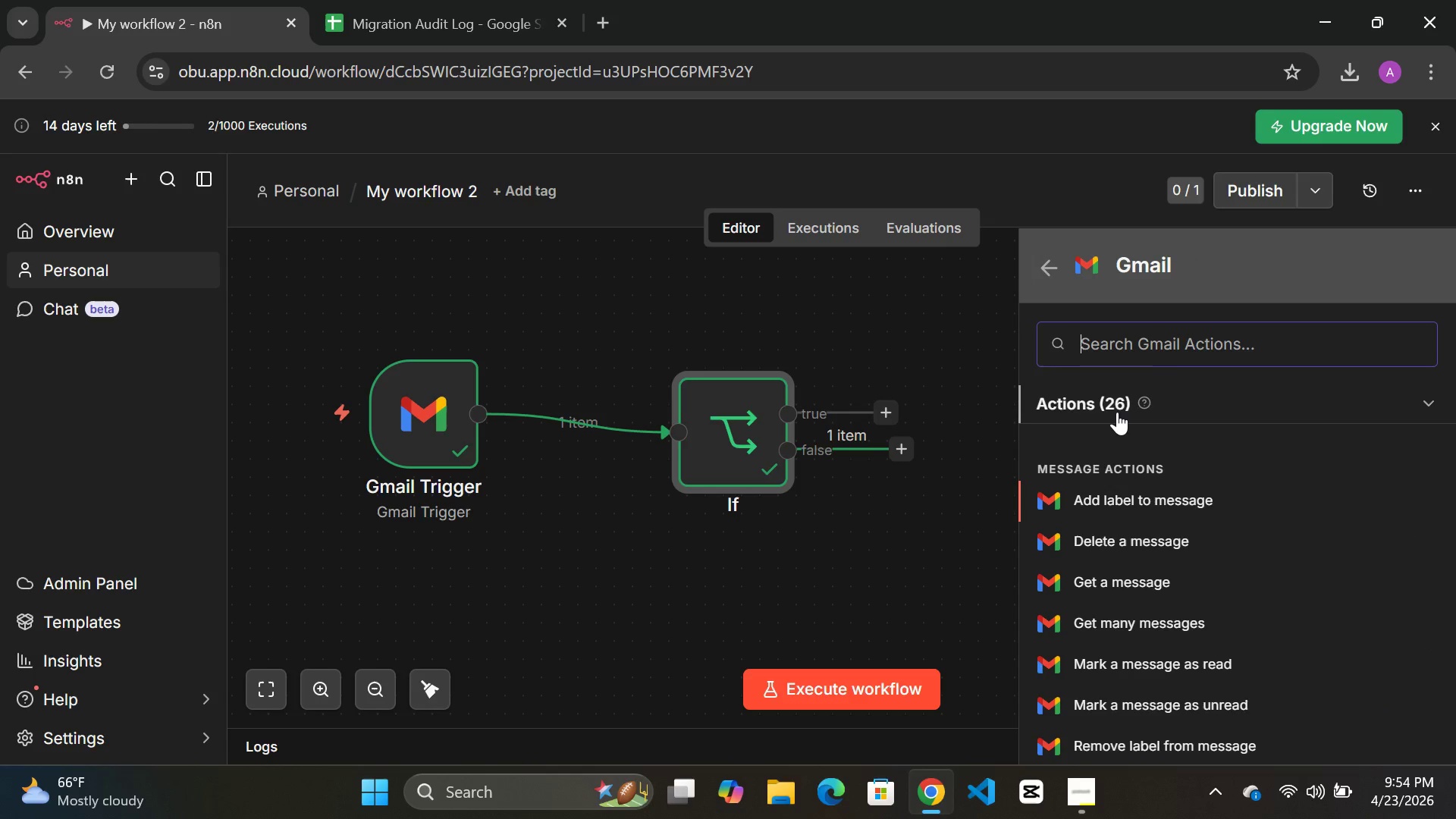 
type(sen)
 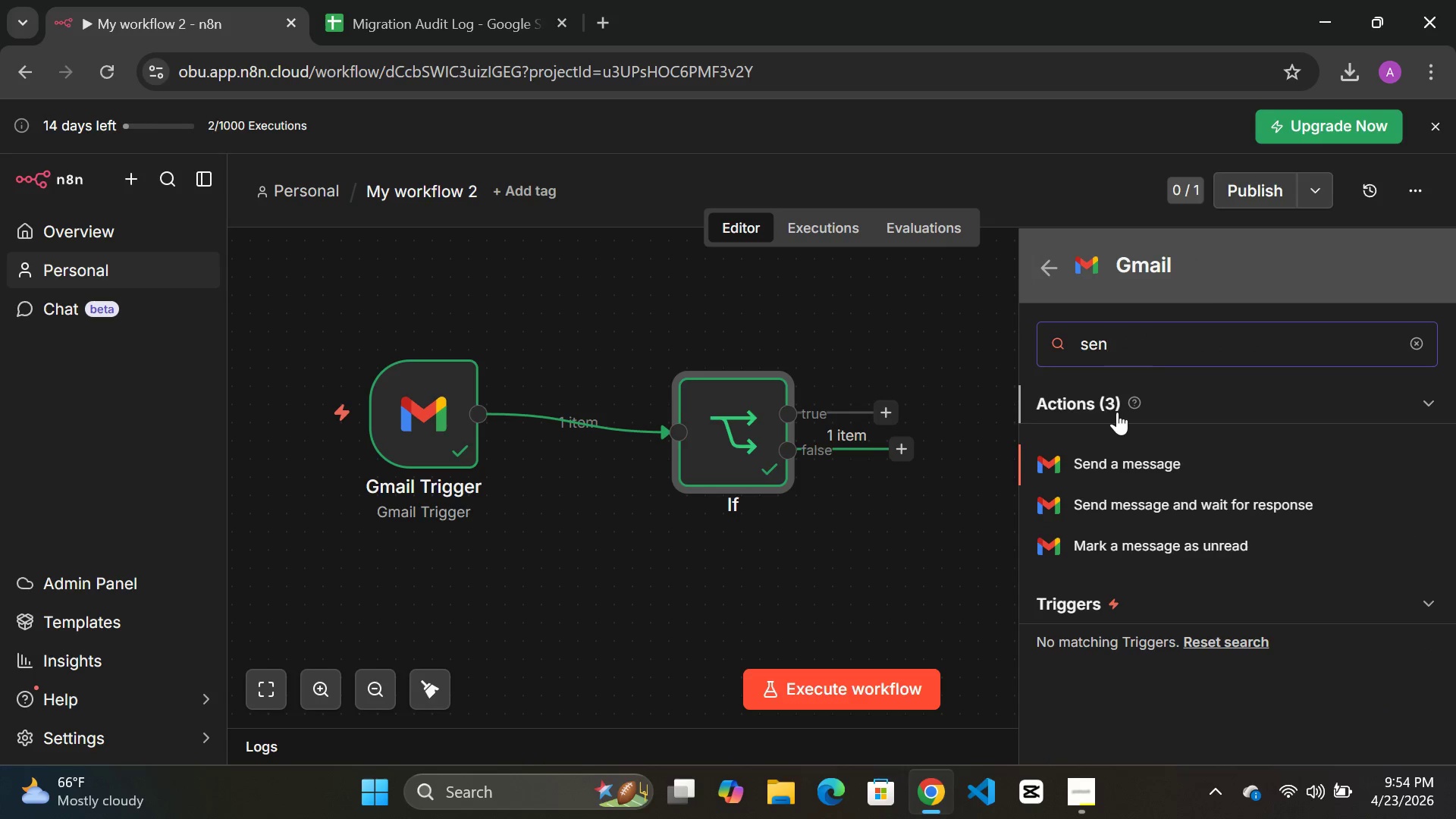 
left_click([1114, 460])
 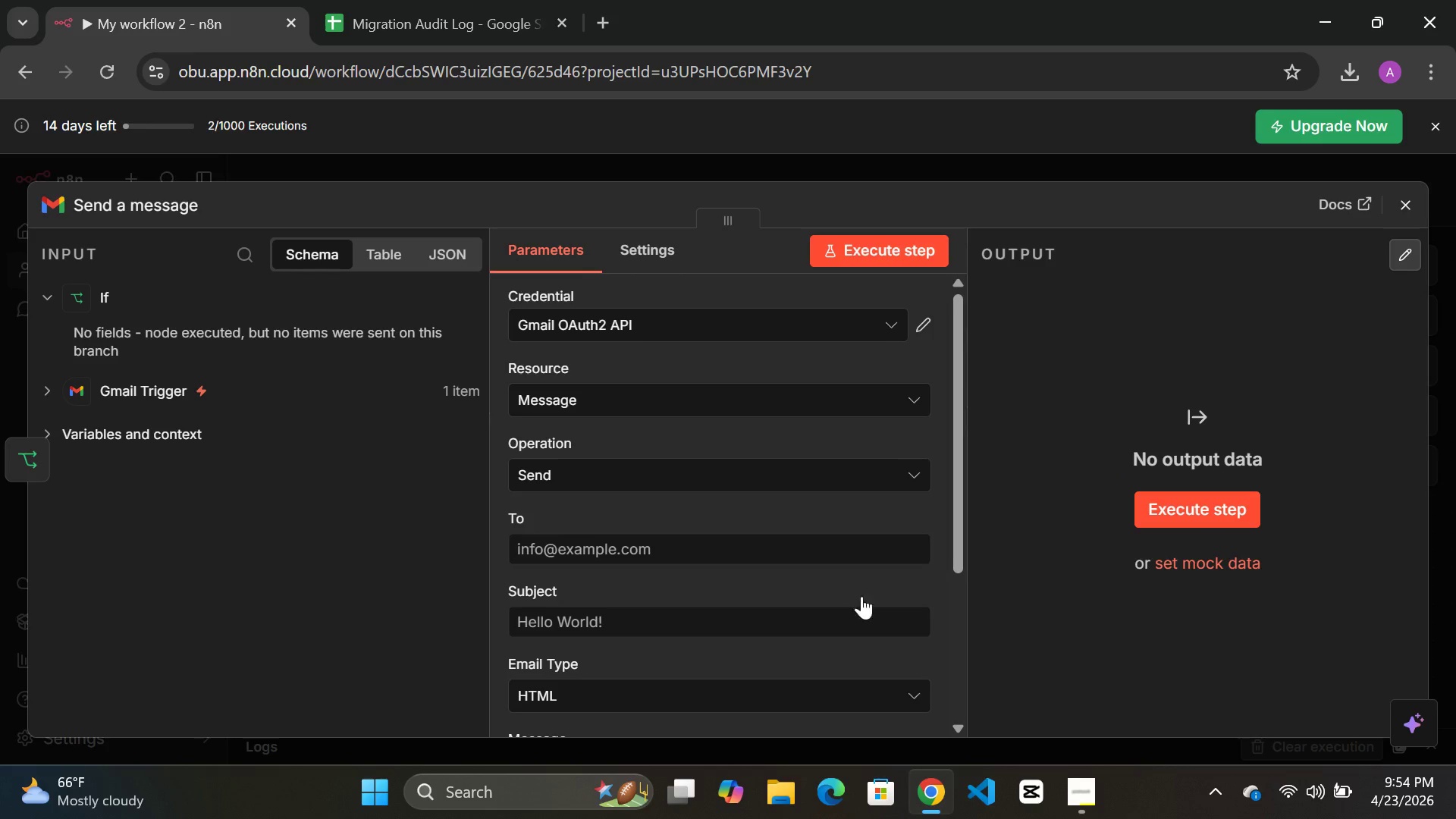 
scroll: coordinate [636, 504], scroll_direction: down, amount: 1.0
 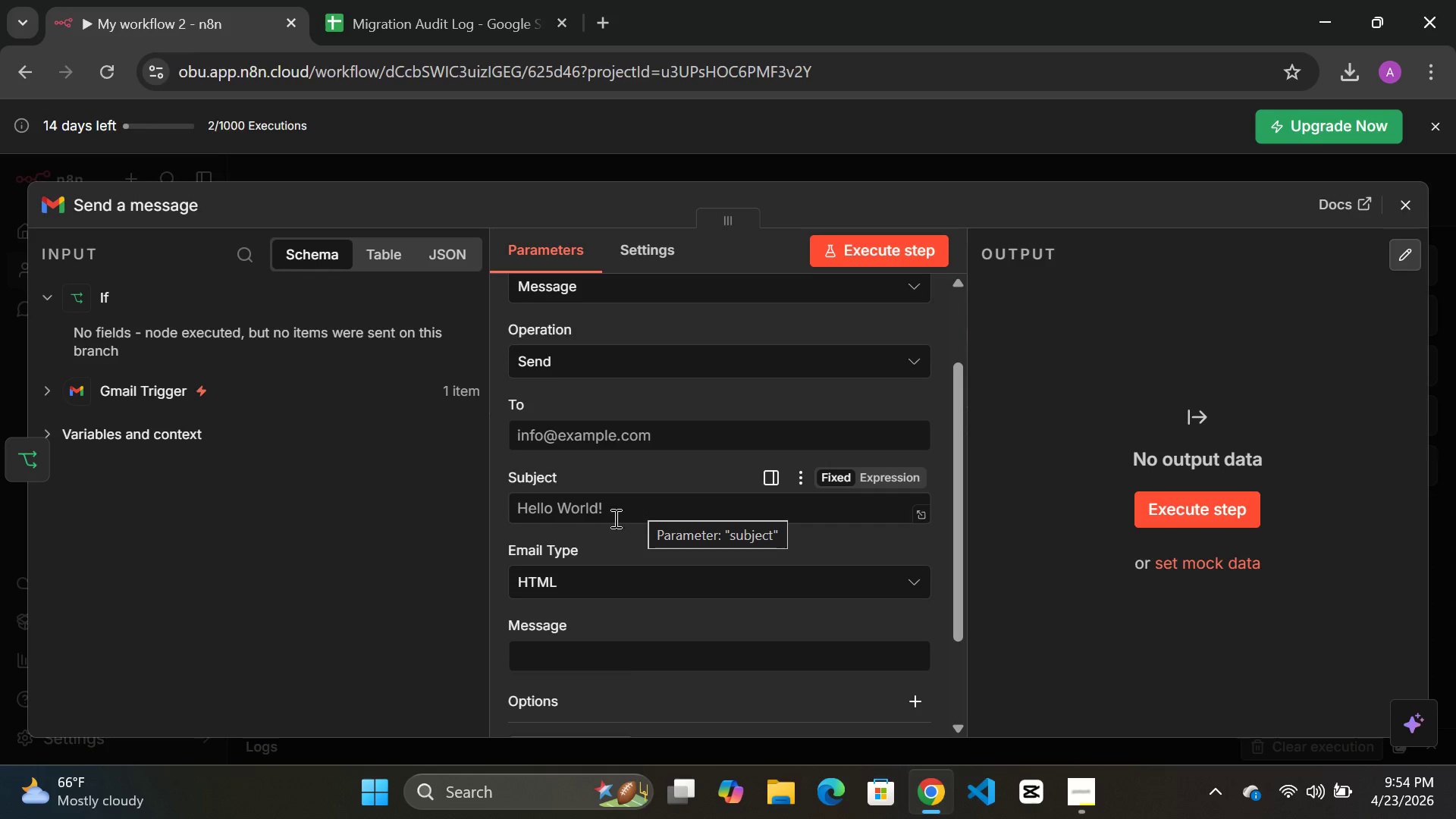 
wait(5.67)
 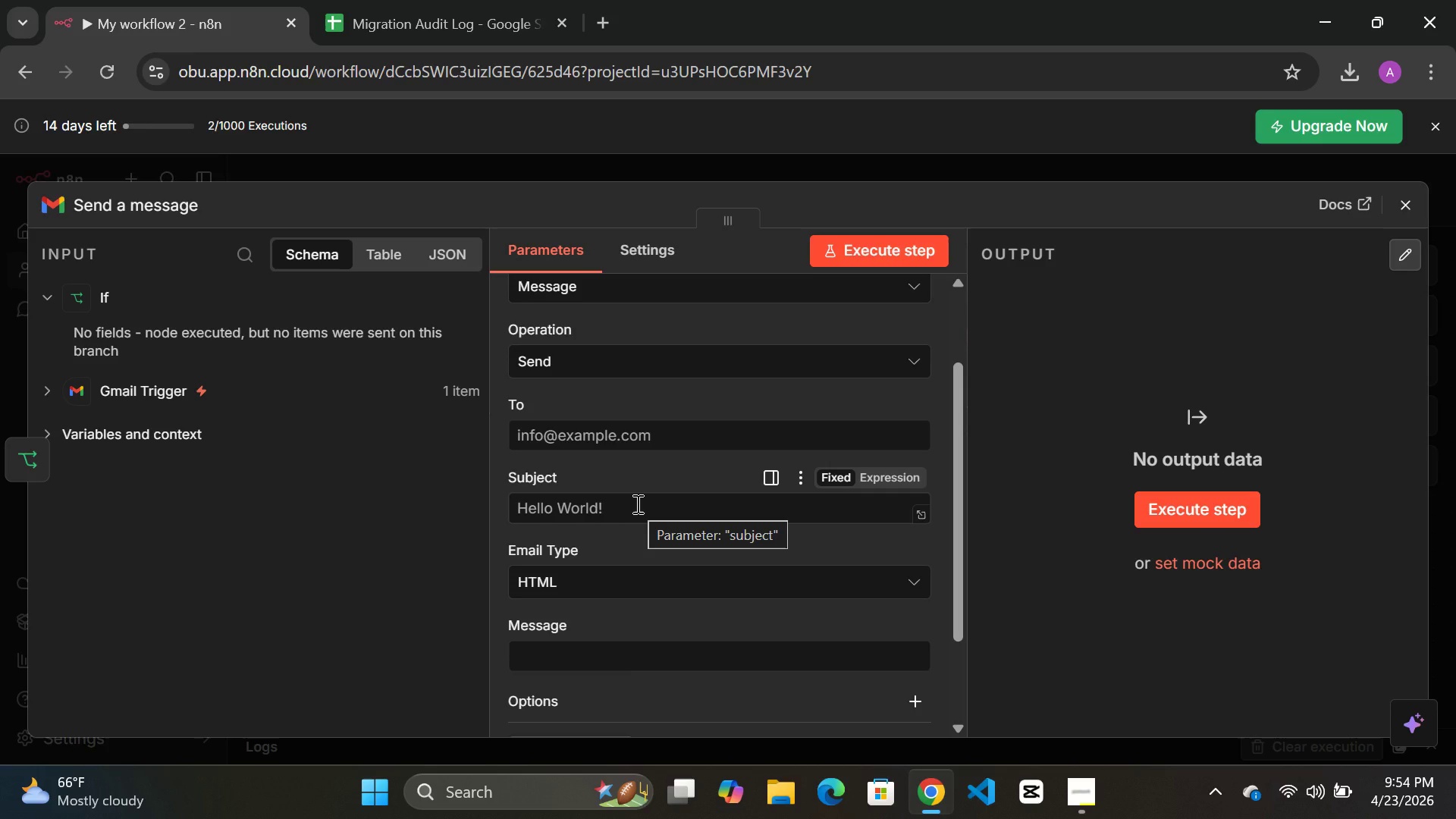 
left_click([569, 442])
 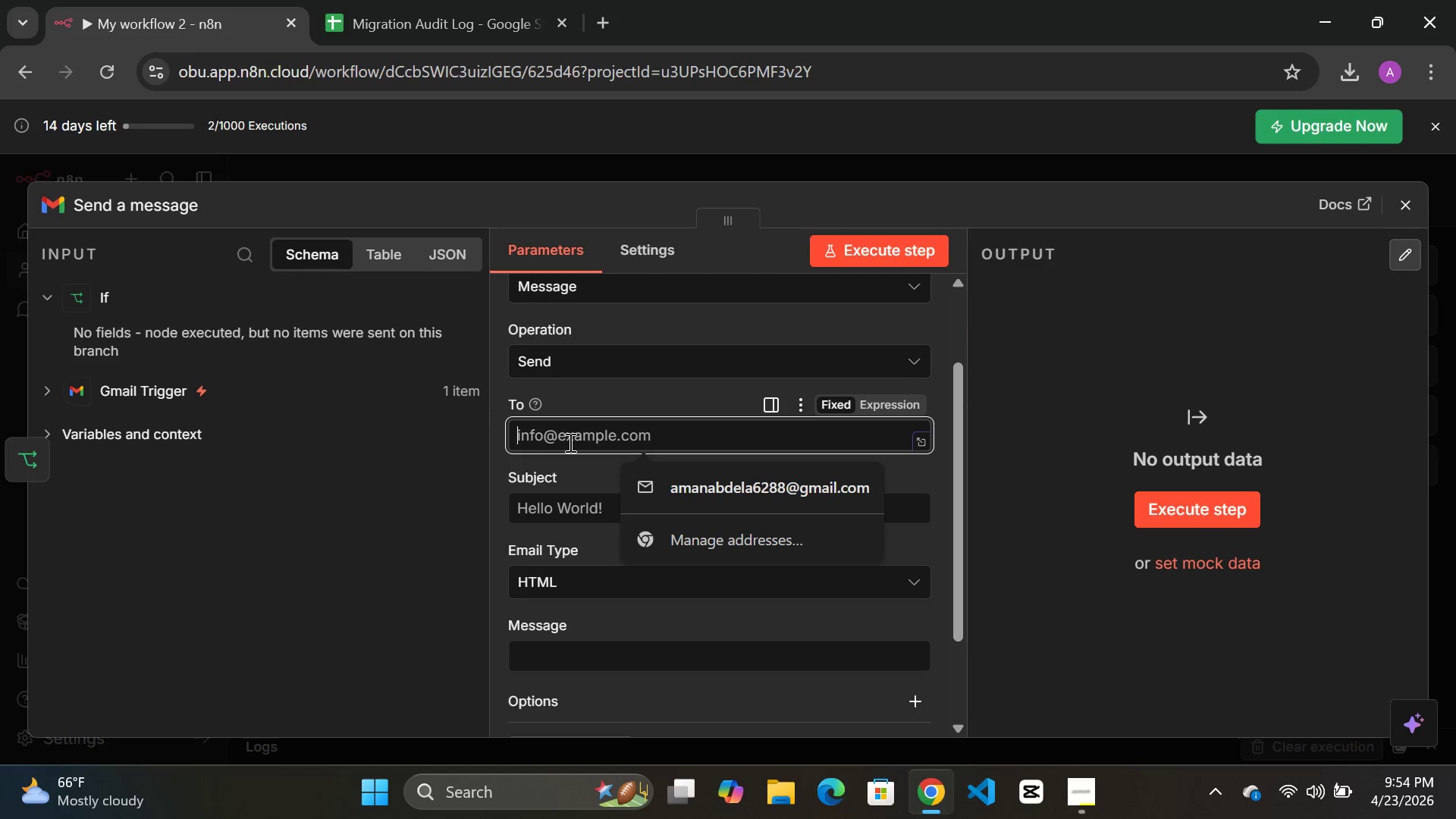 
type(ziyad)
 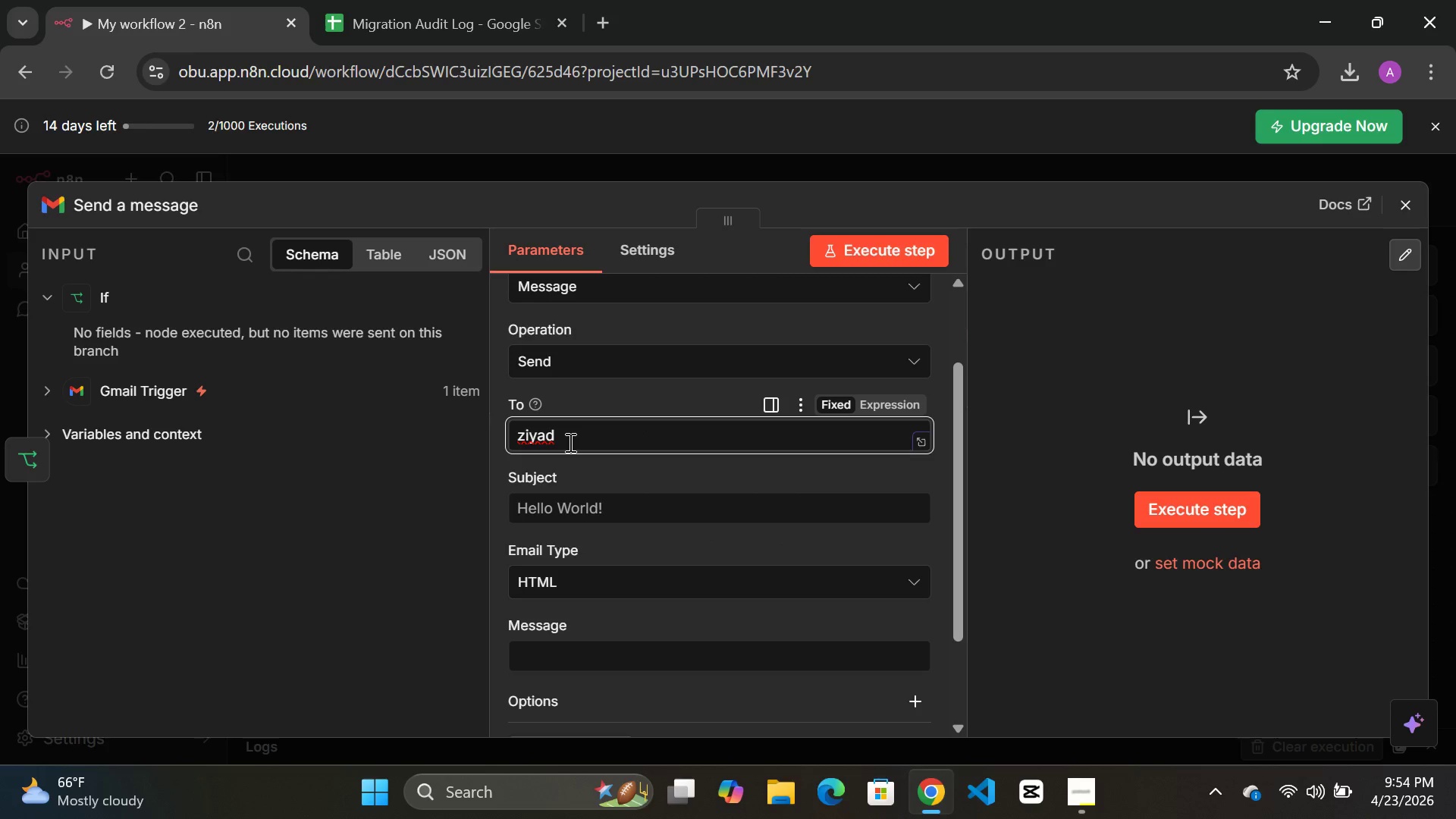 
type(abdela58@gmail.com)
 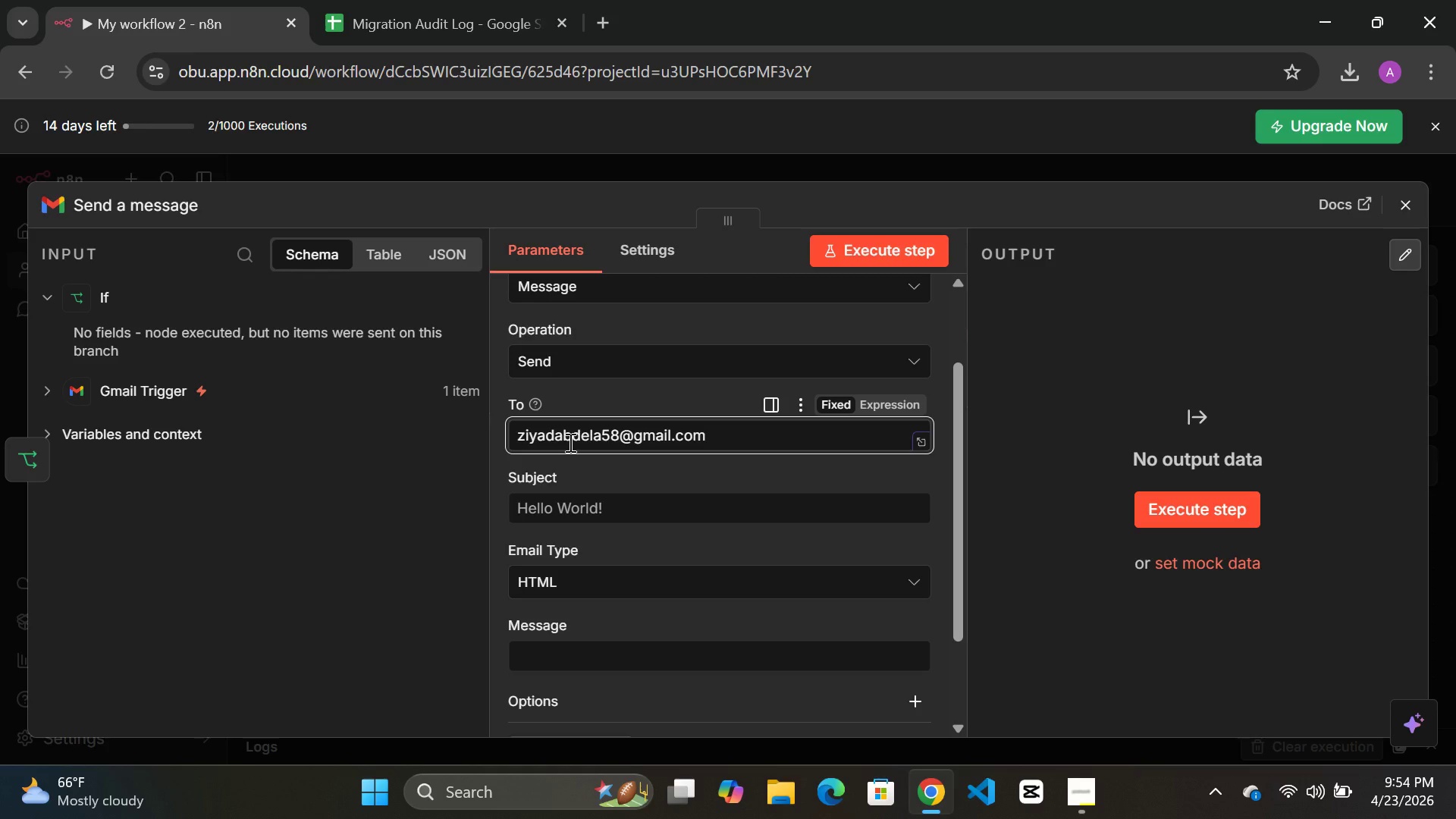 
wait(8.62)
 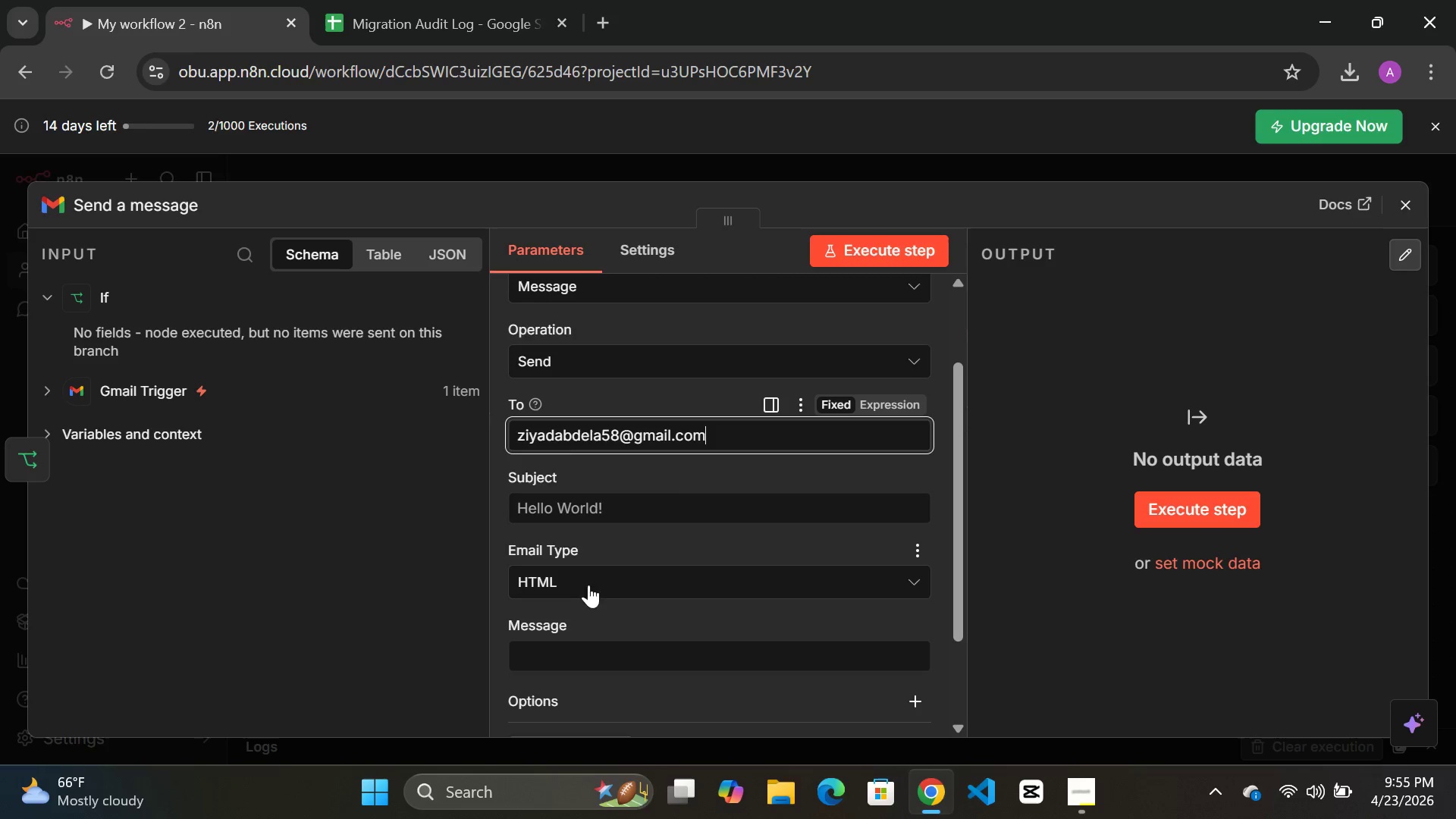 
left_click([583, 508])
 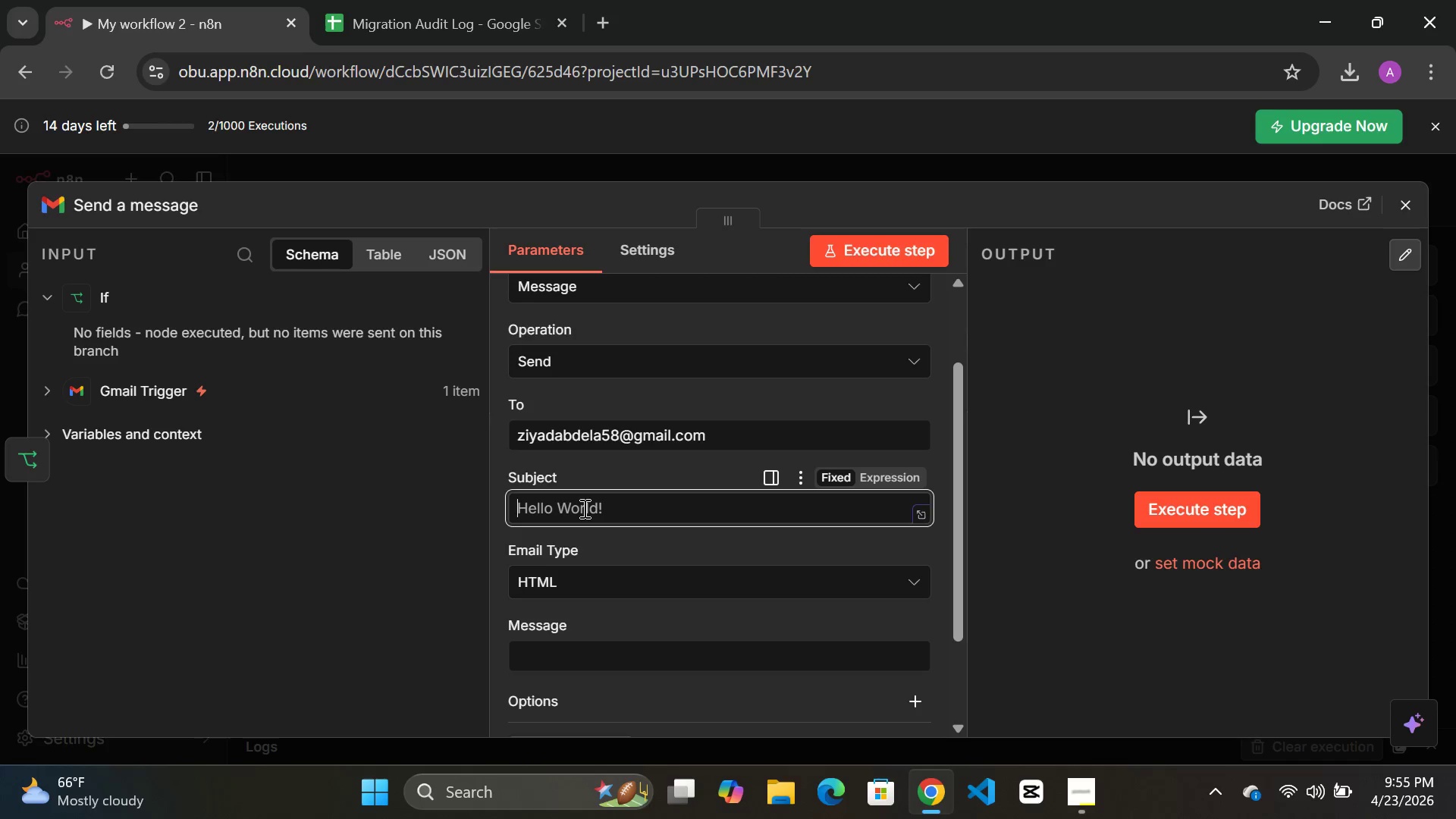 
key(BracketLeft)
 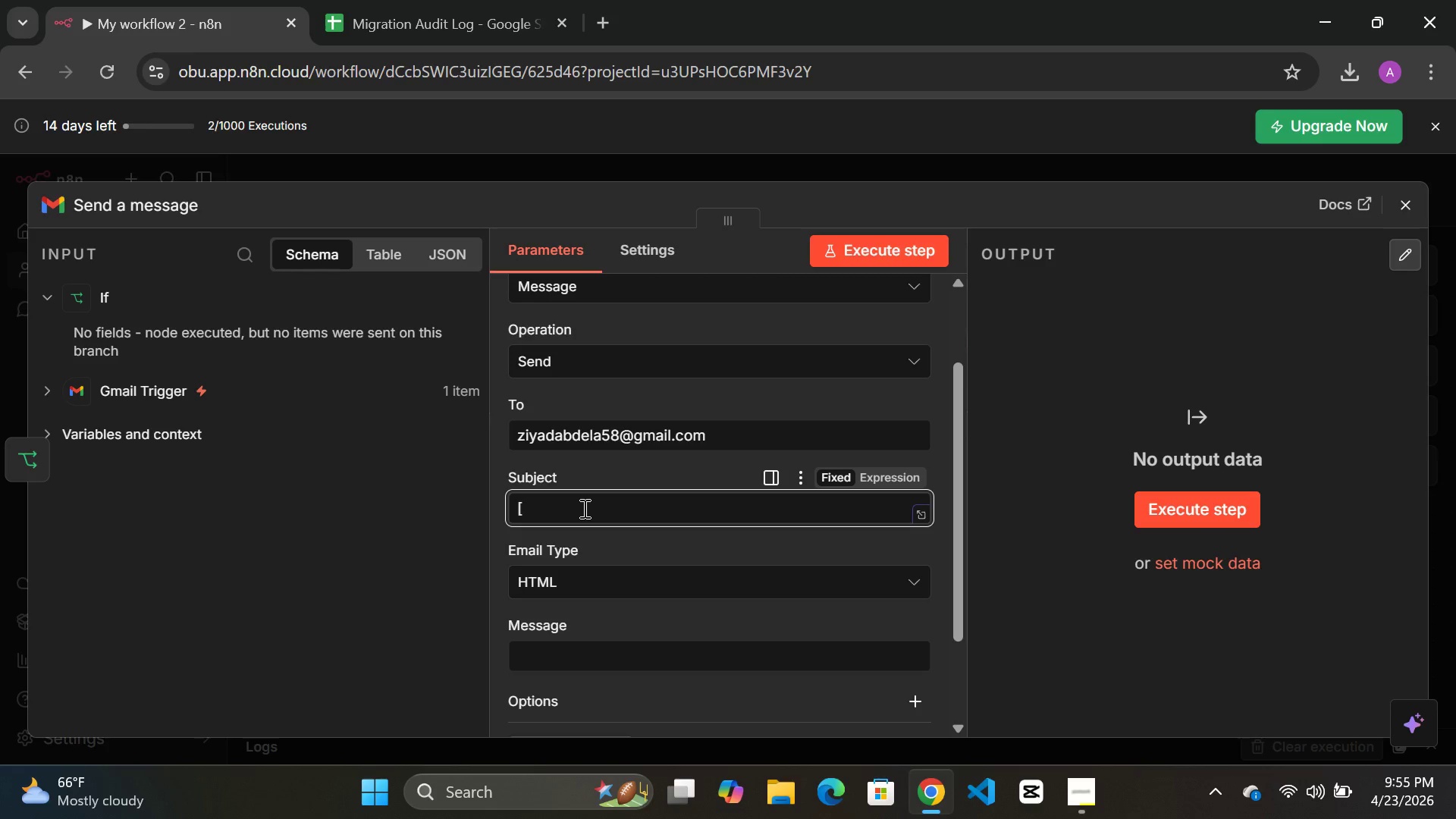 
key(BracketRight)
 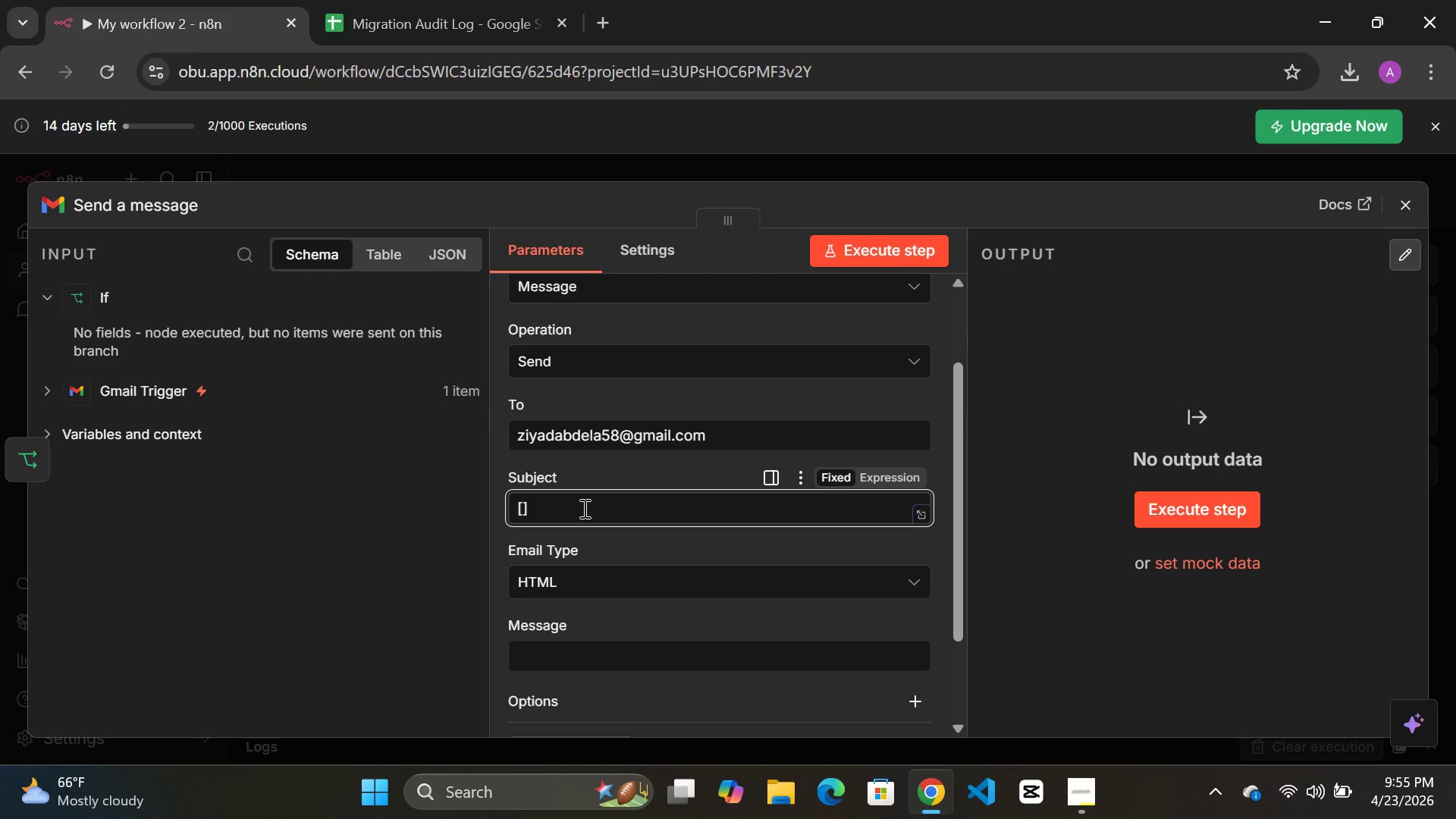 
key(ArrowLeft)
 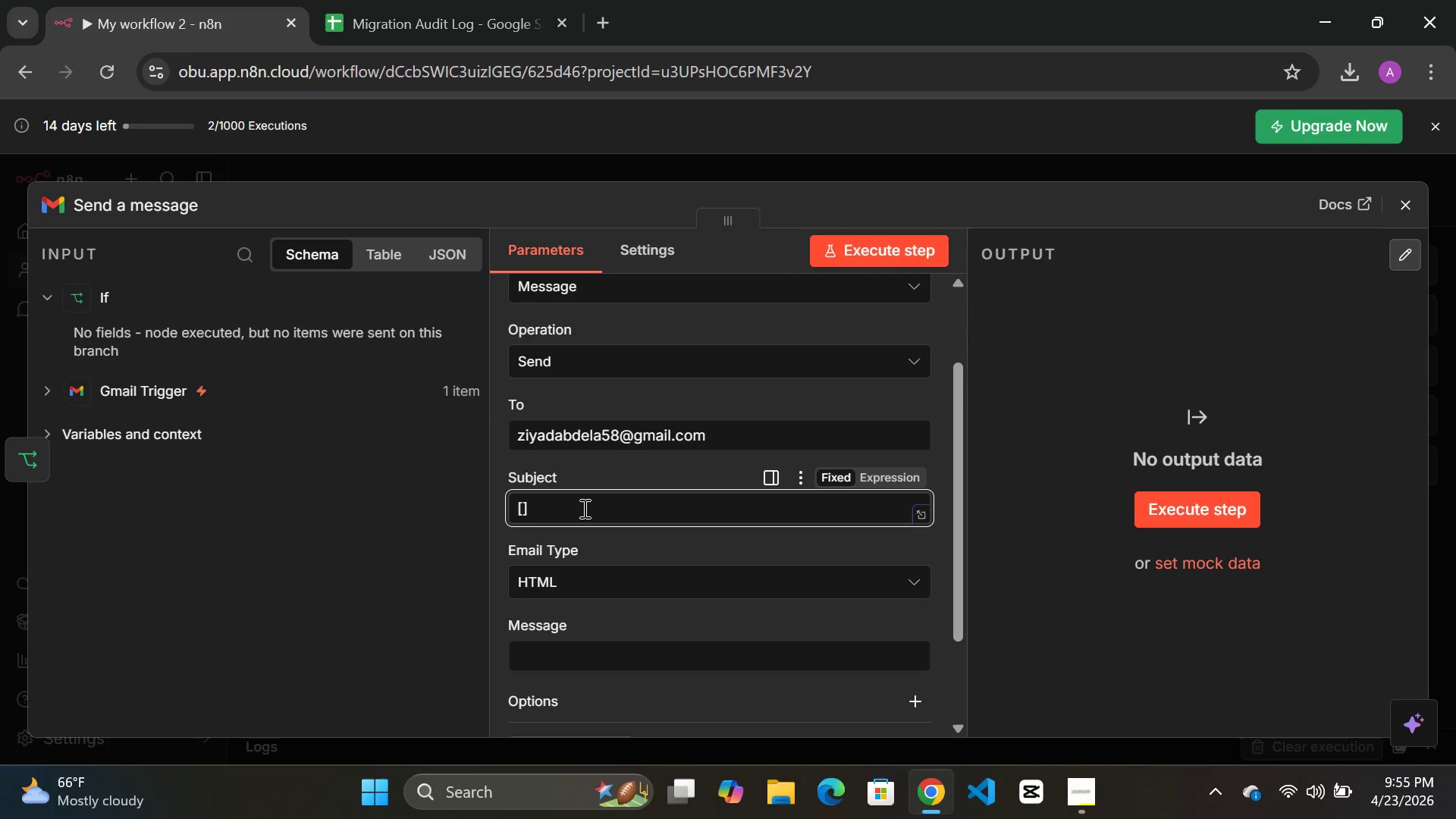 
type(Legact)
key(Backspace)
type(y )
key(Backspace)
key(Backspace)
key(Backspace)
key(Backspace)
key(Backspace)
key(Backspace)
type(EGACY MIGRATIION)
 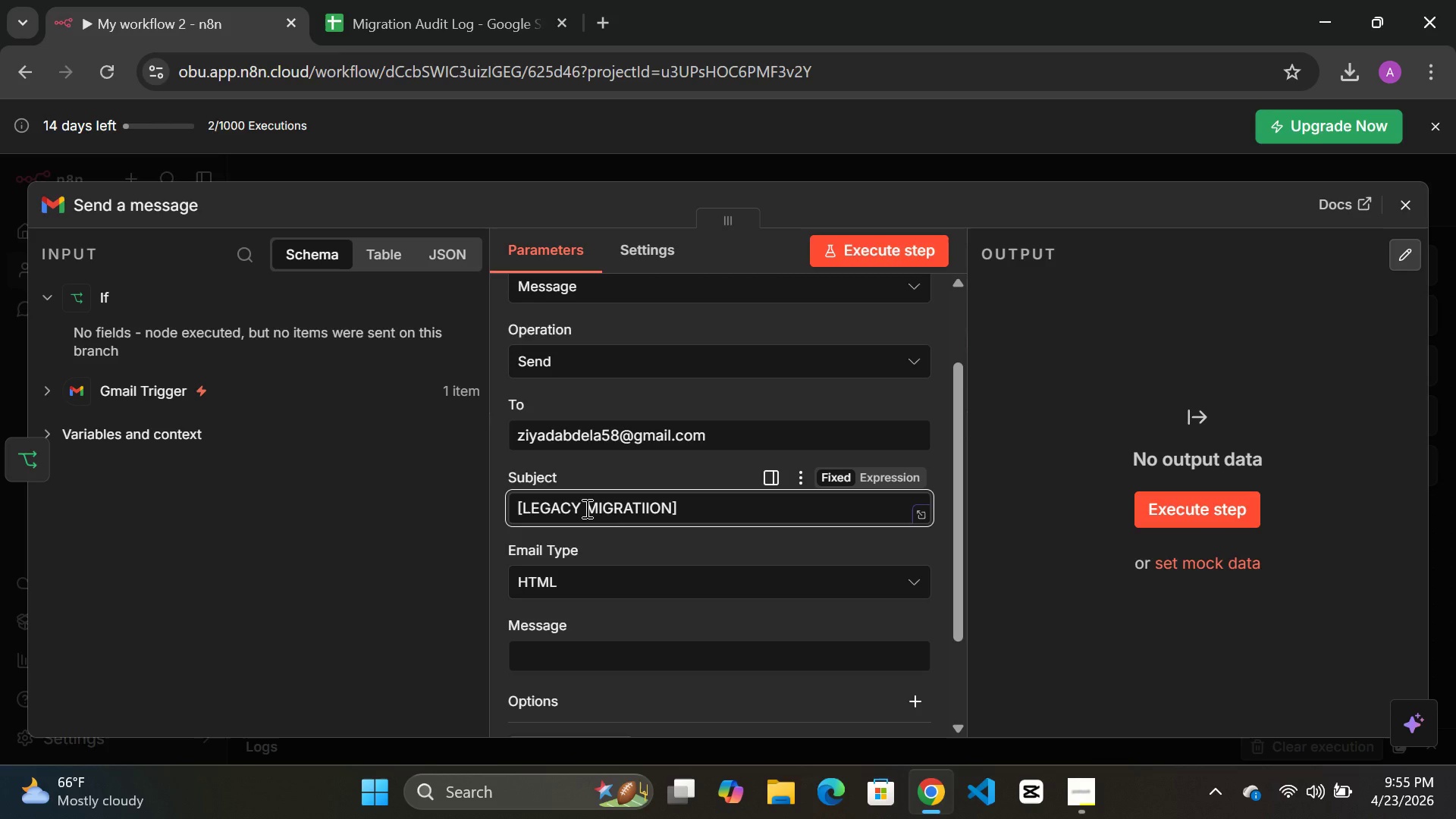 
key(ArrowLeft)
 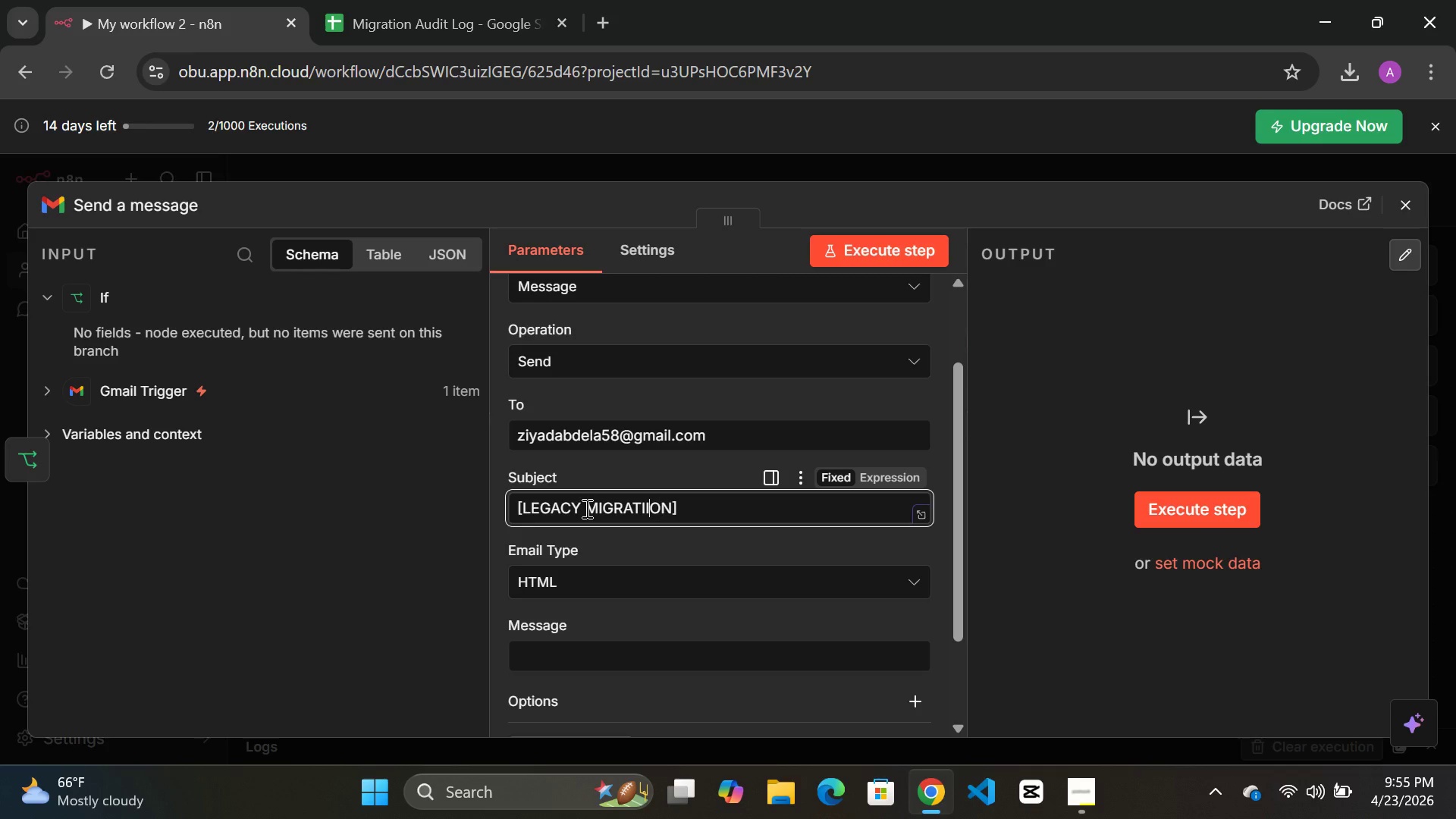 
key(ArrowLeft)
 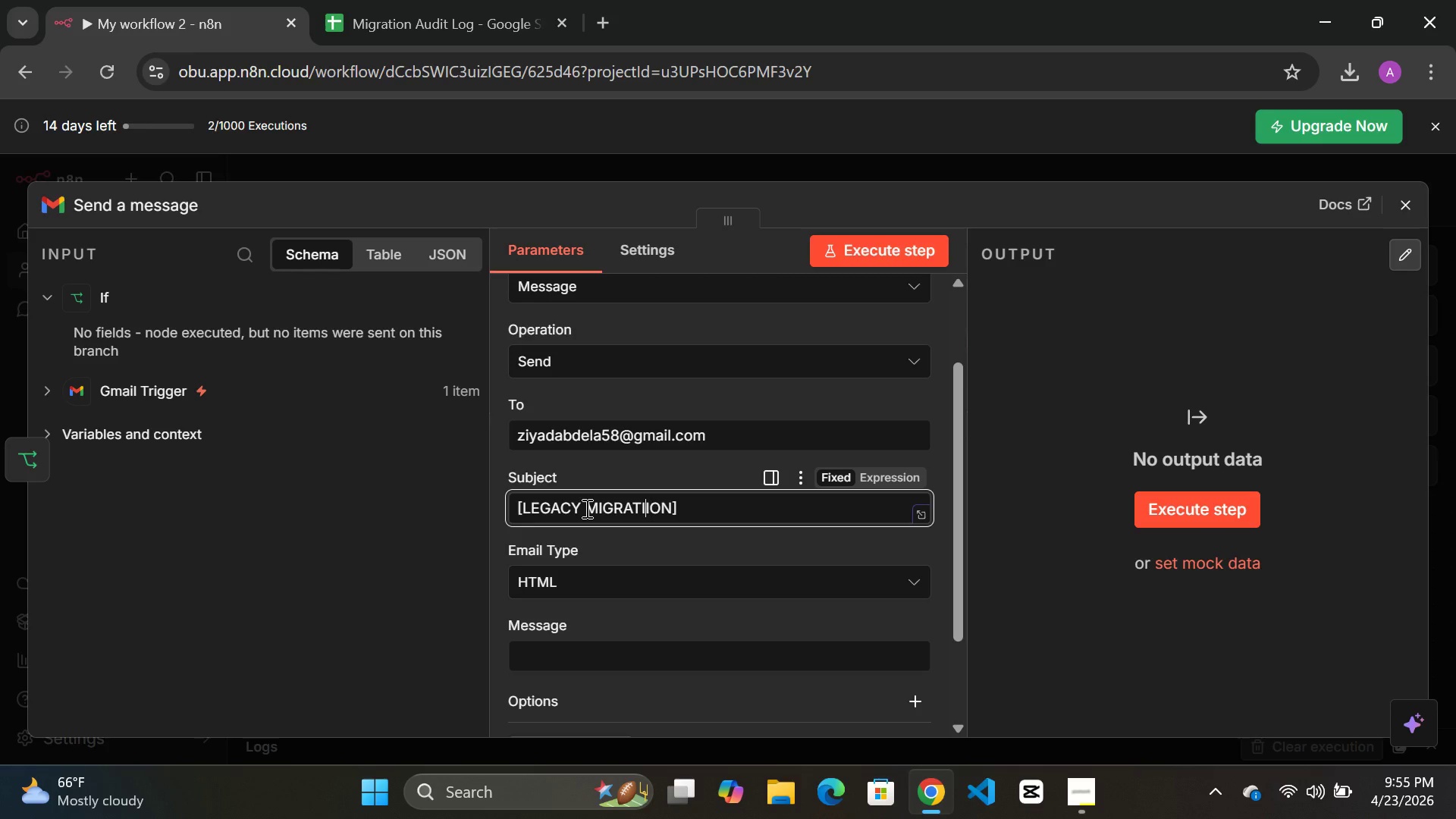 
key(ArrowLeft)
 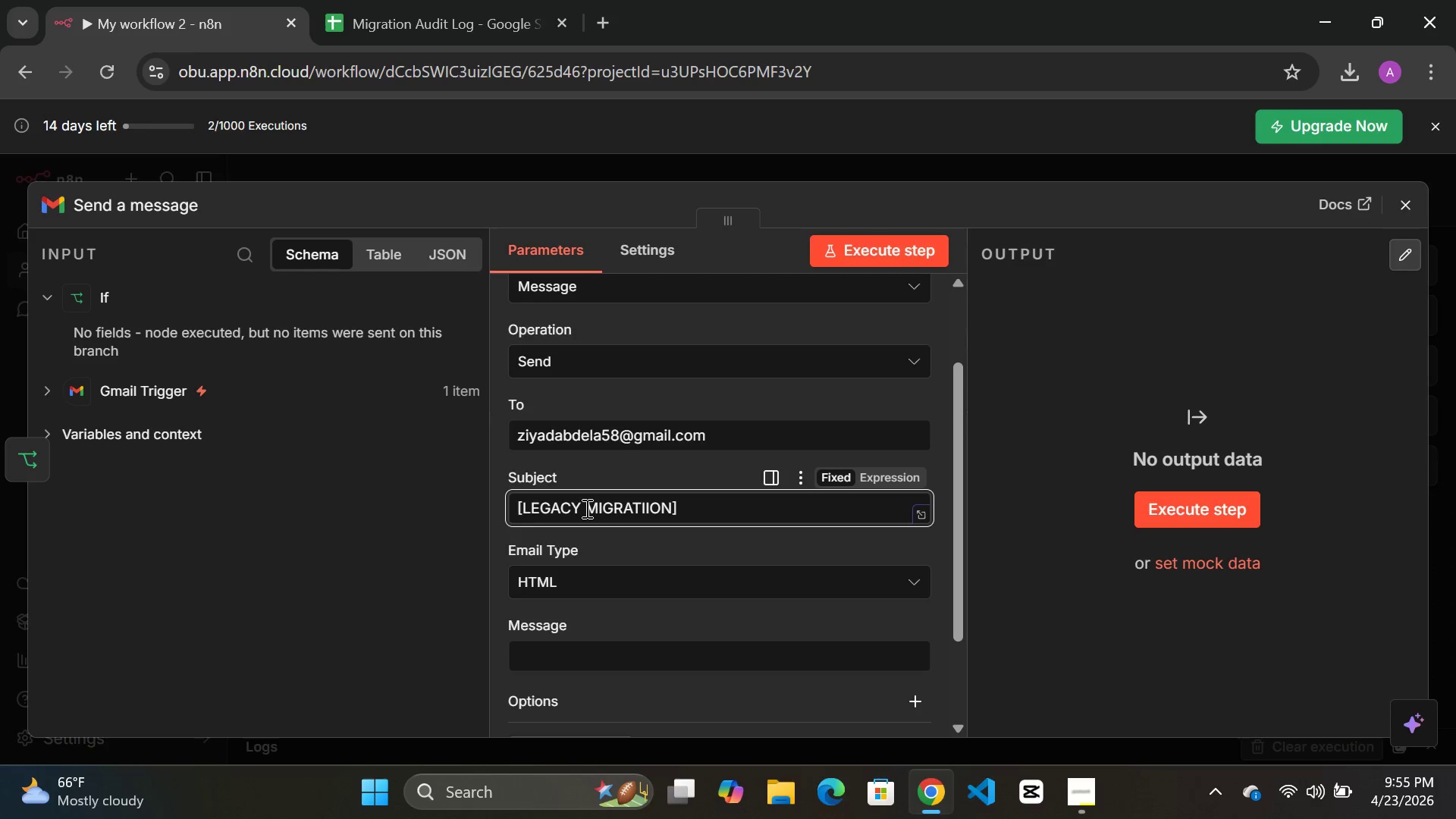 
key(Backspace)
 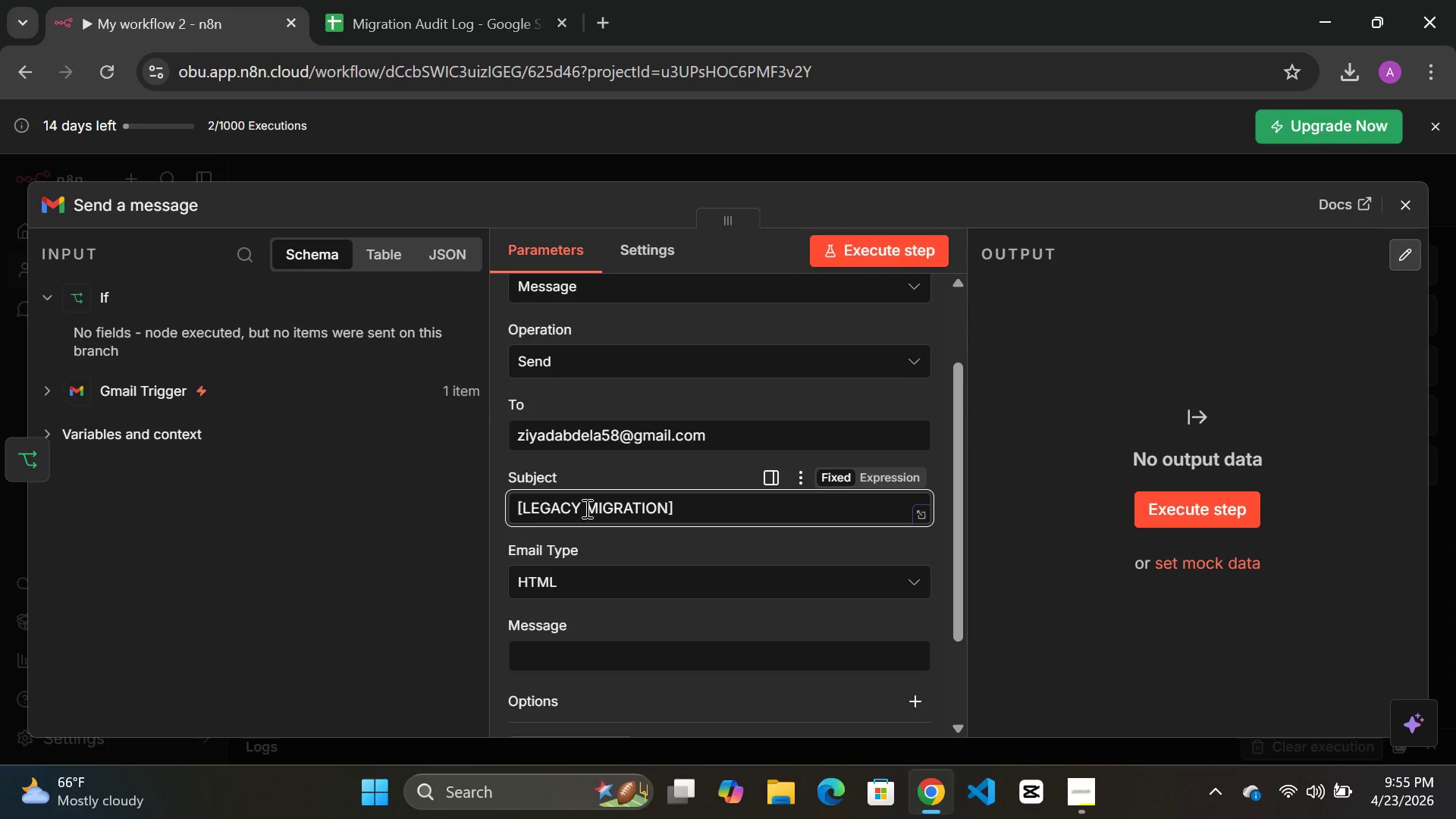 
key(ArrowRight)
 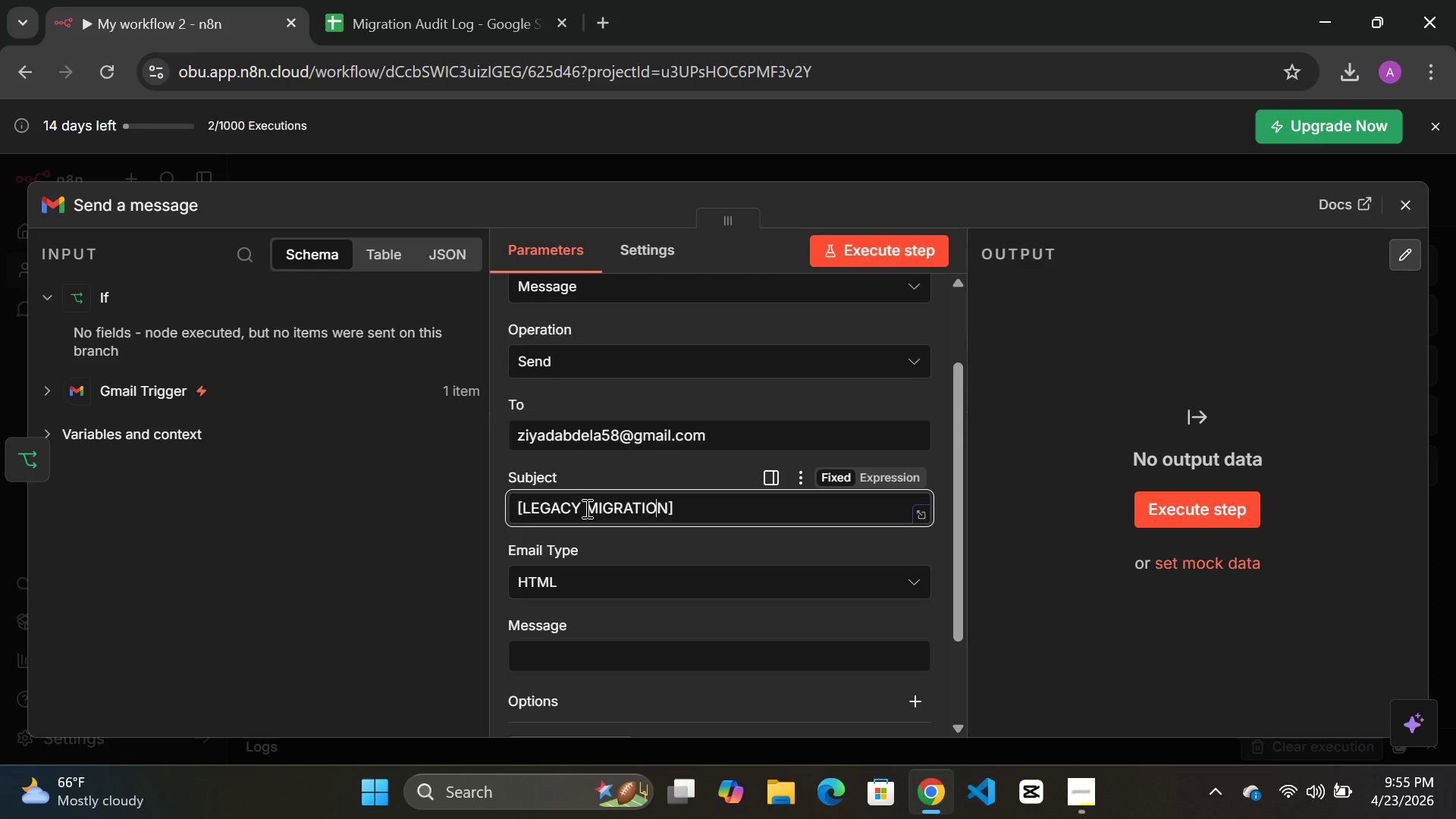 
key(ArrowRight)
 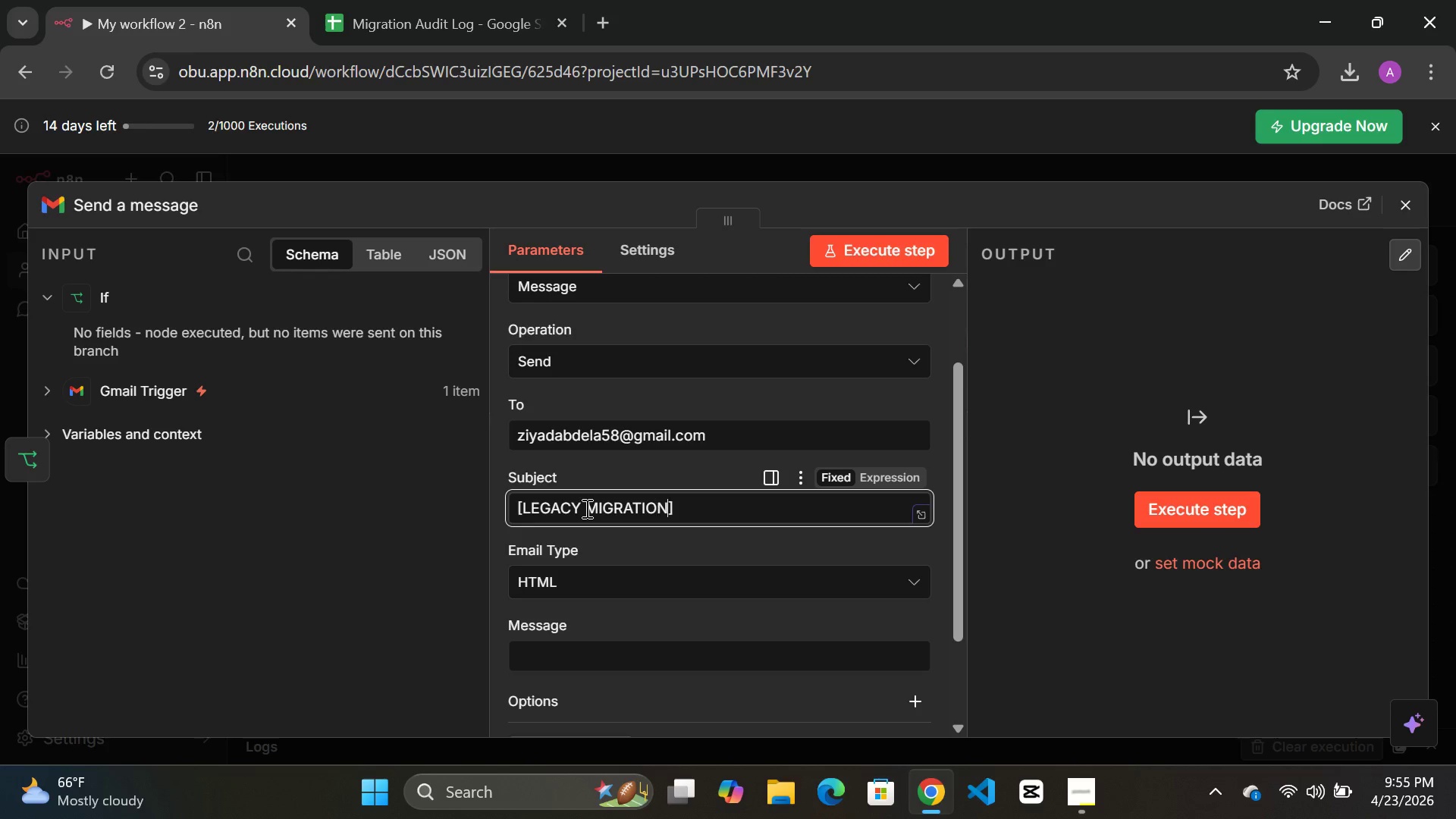 
key(ArrowRight)
 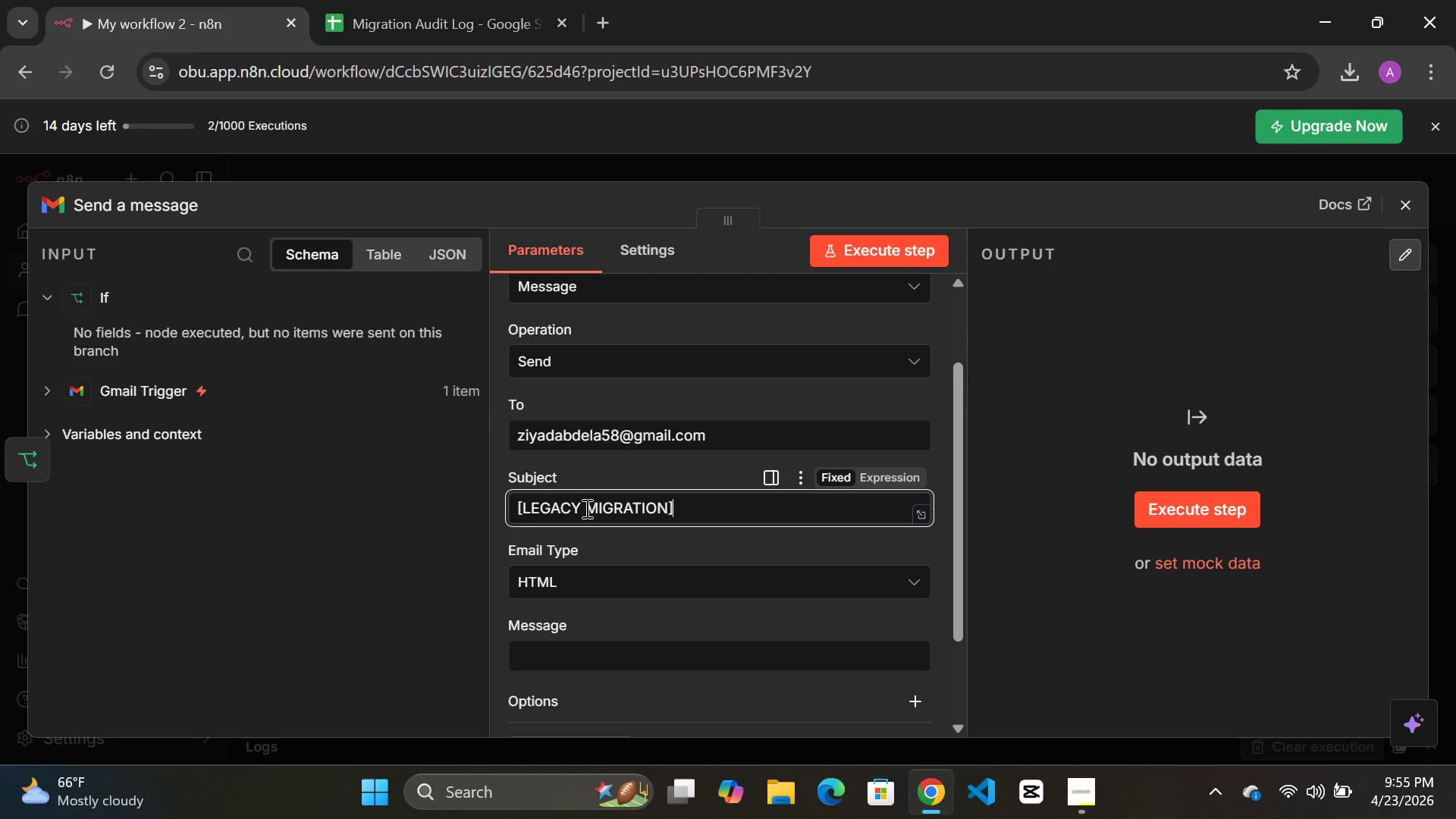 
key(ArrowRight)
 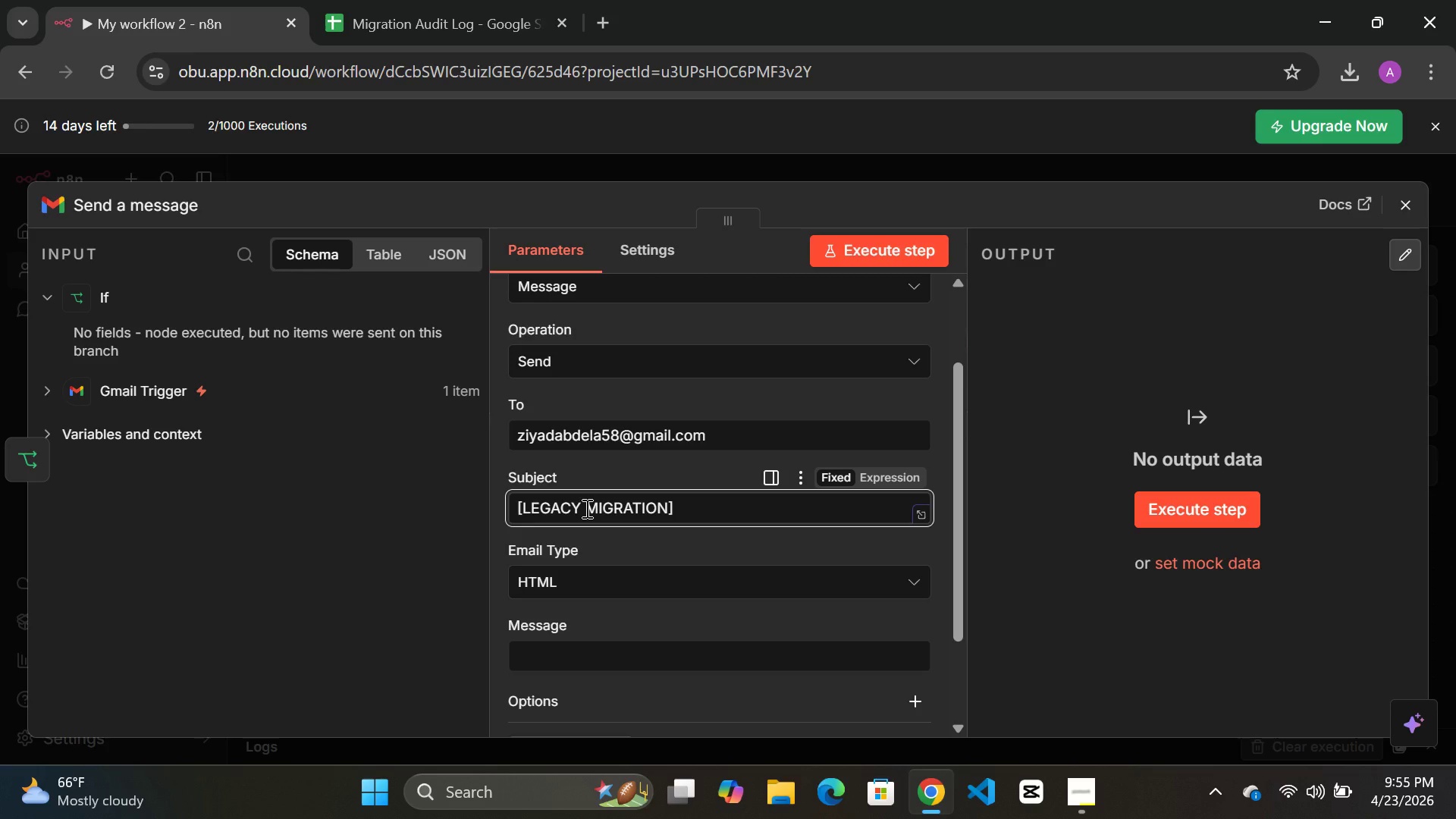 
key(CapsLock)
 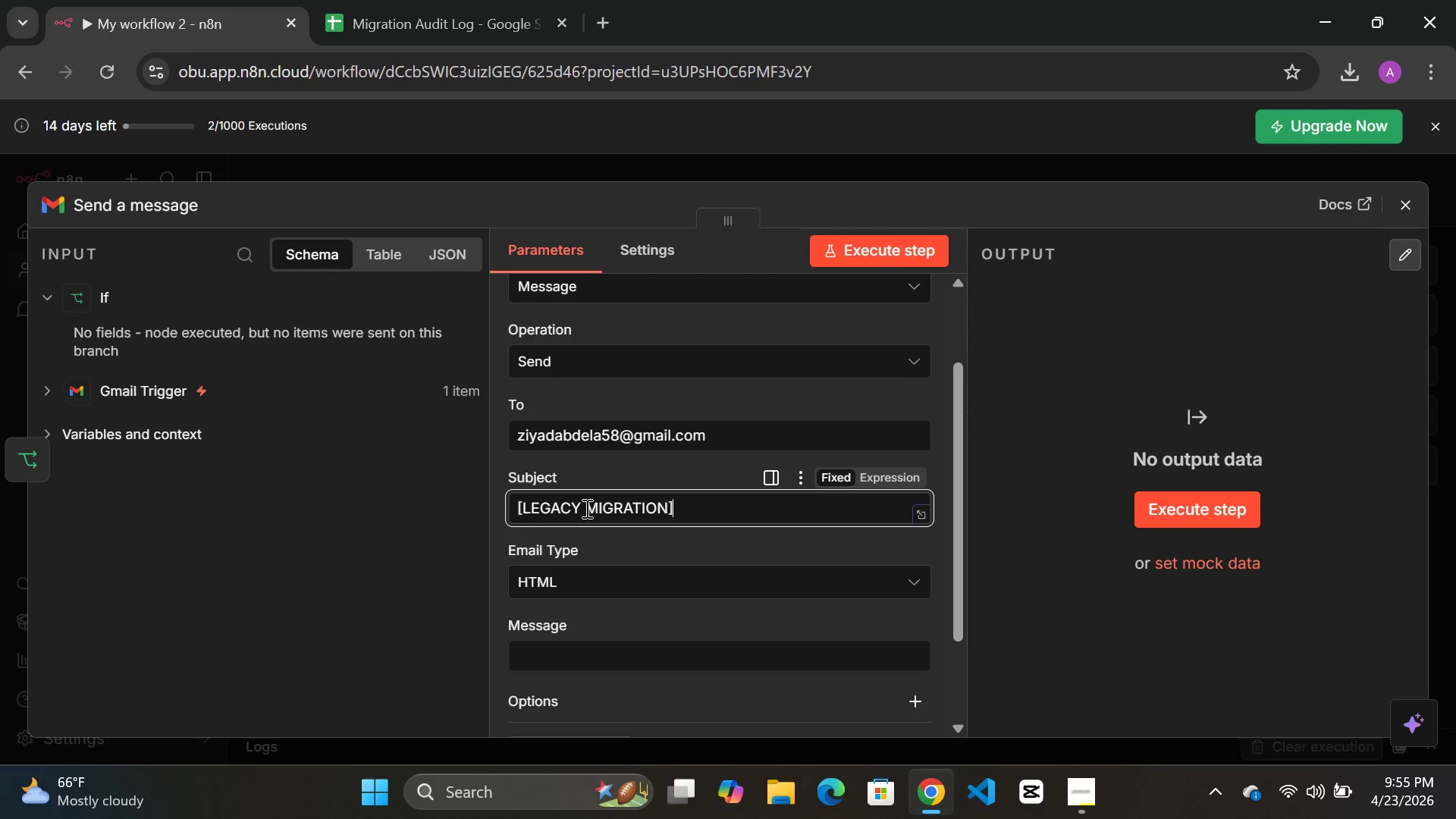 
key(Space)
 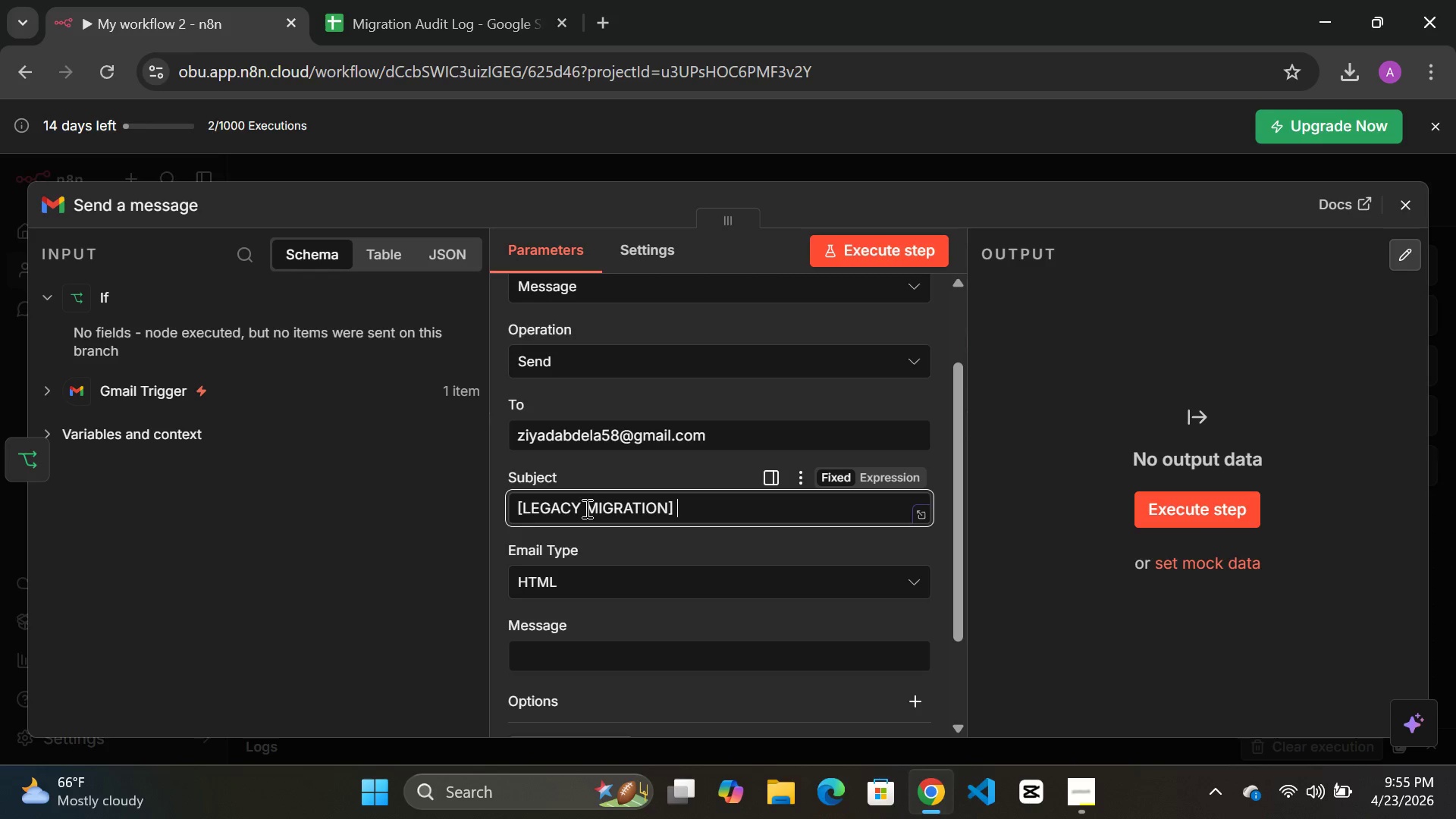 
key(Shift+BracketLeft)
 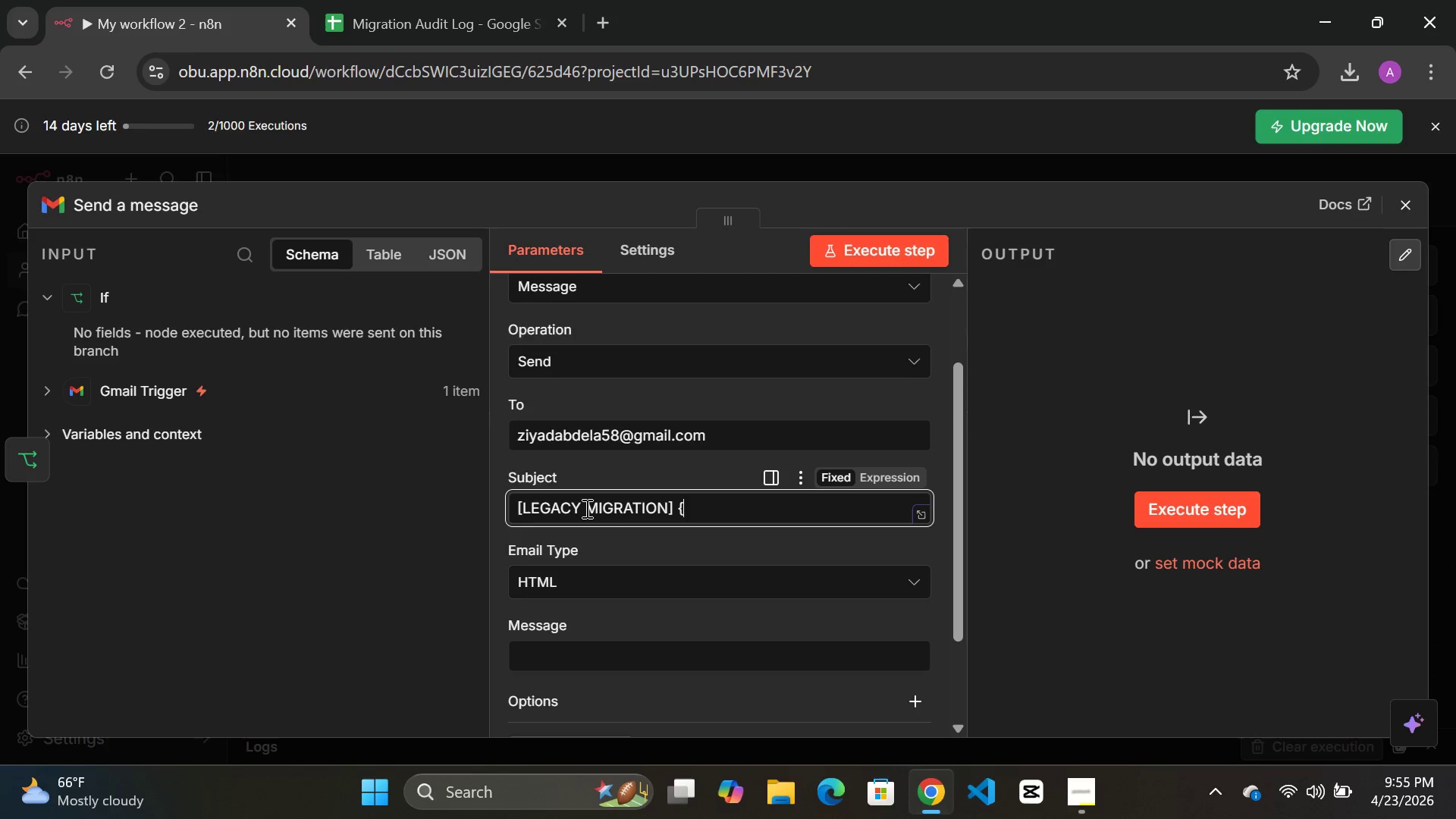 
key(Shift+BracketRight)
 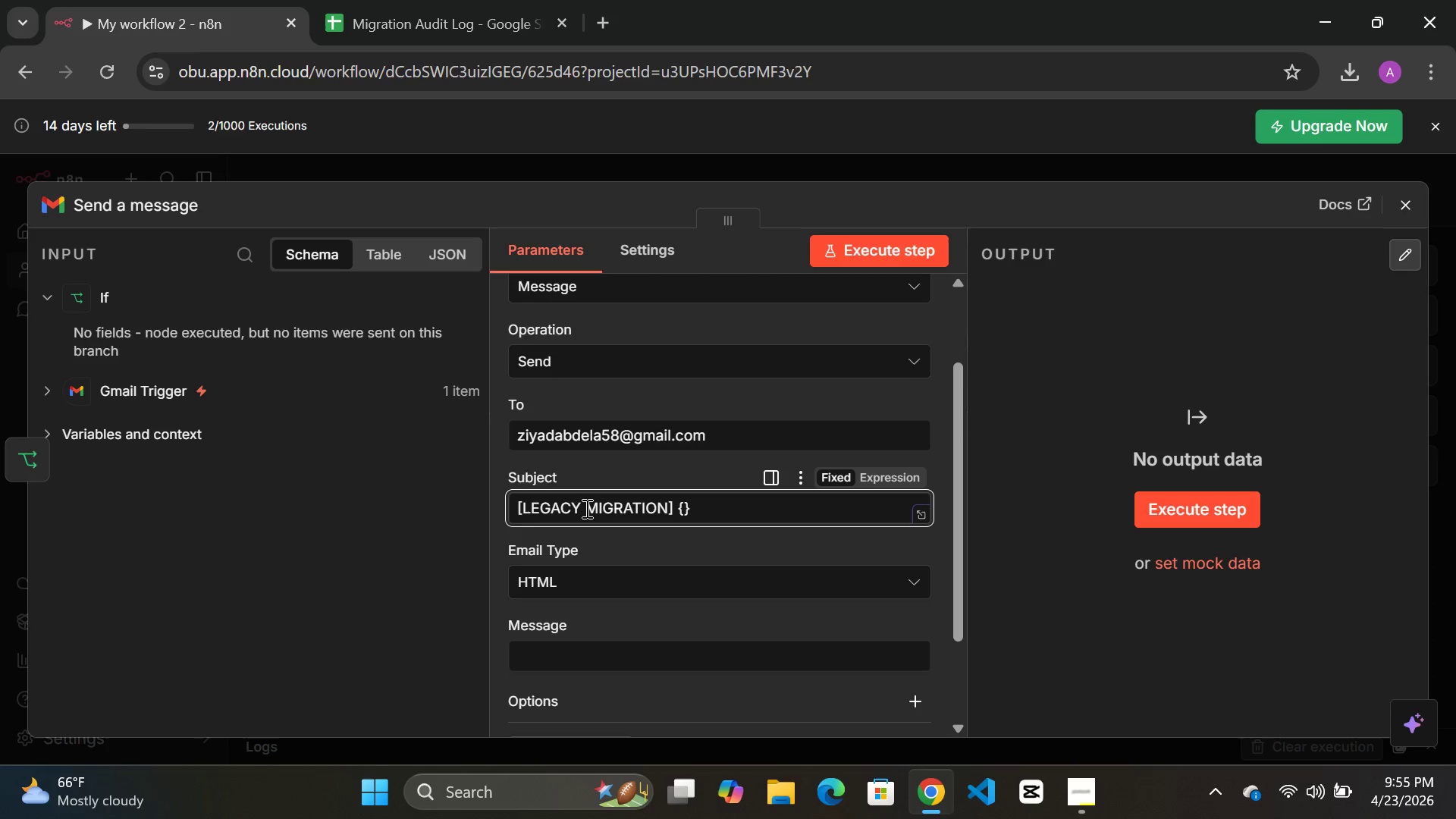 
key(ArrowLeft)
 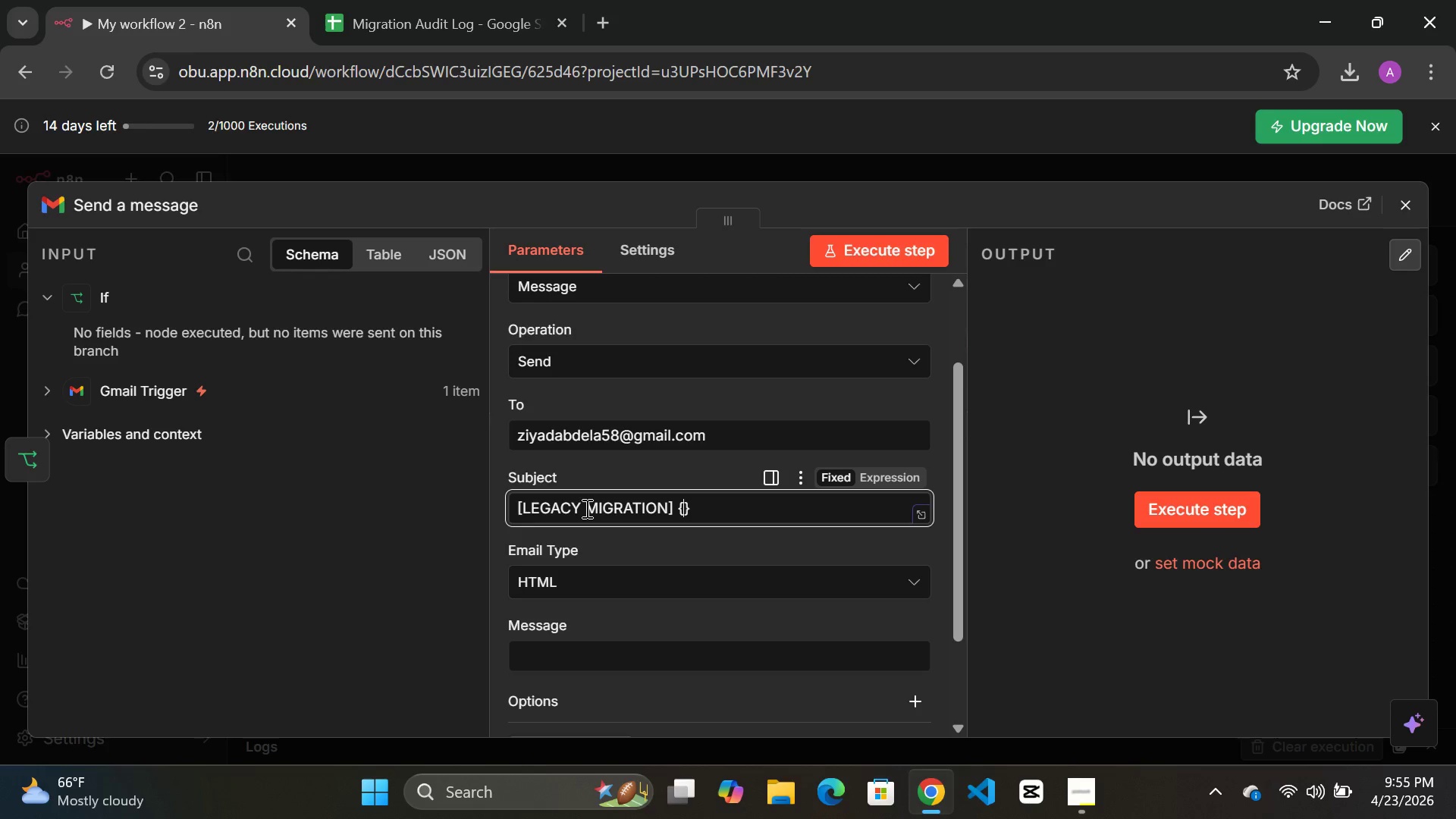 
key(Shift+BracketLeft)
 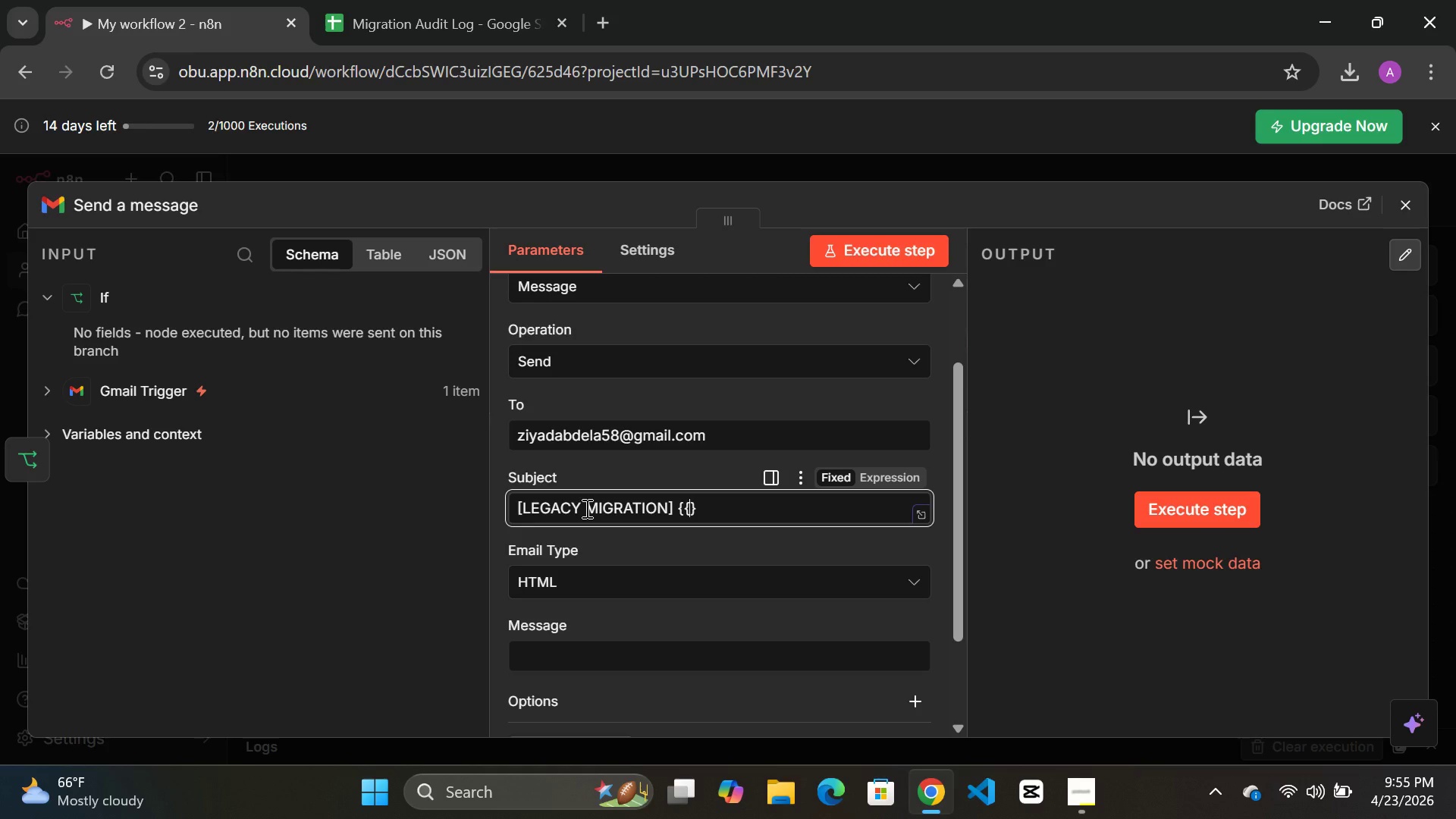 
key(Shift+BracketRight)
 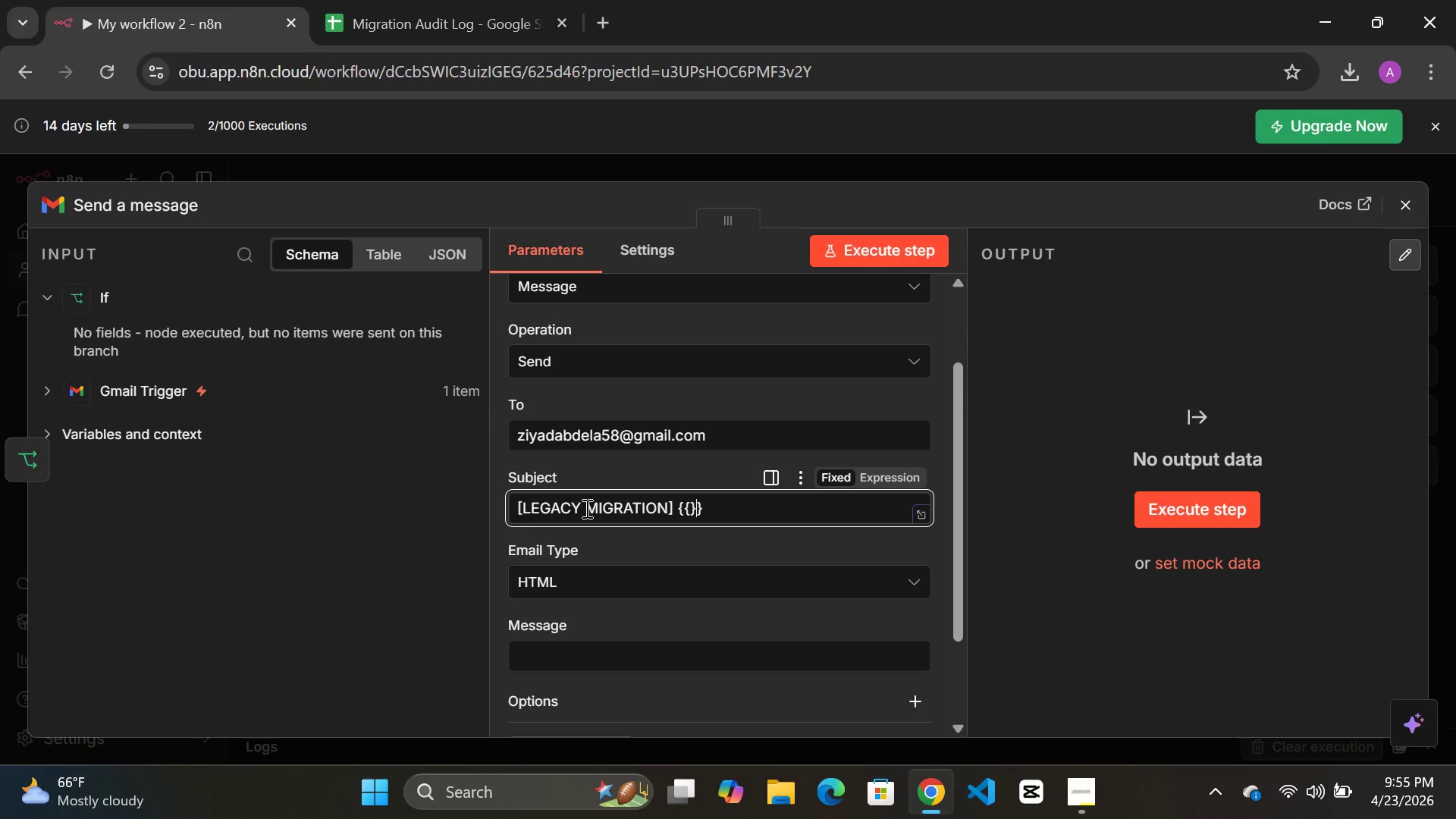 
key(ArrowLeft)
 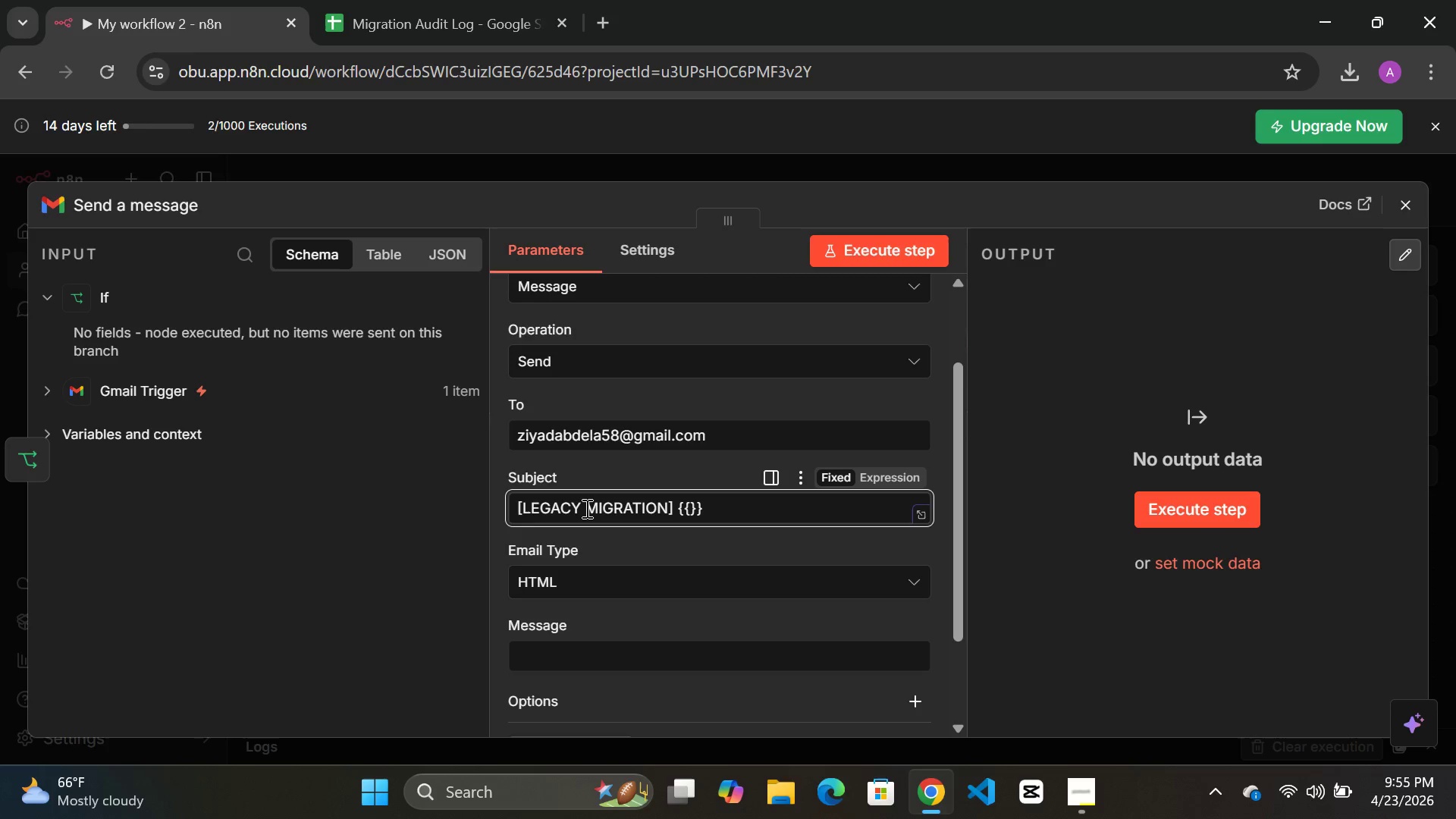 
type(@json)
key(Backspace)
key(Backspace)
key(Backspace)
key(Backspace)
key(Backspace)
type($json[])
 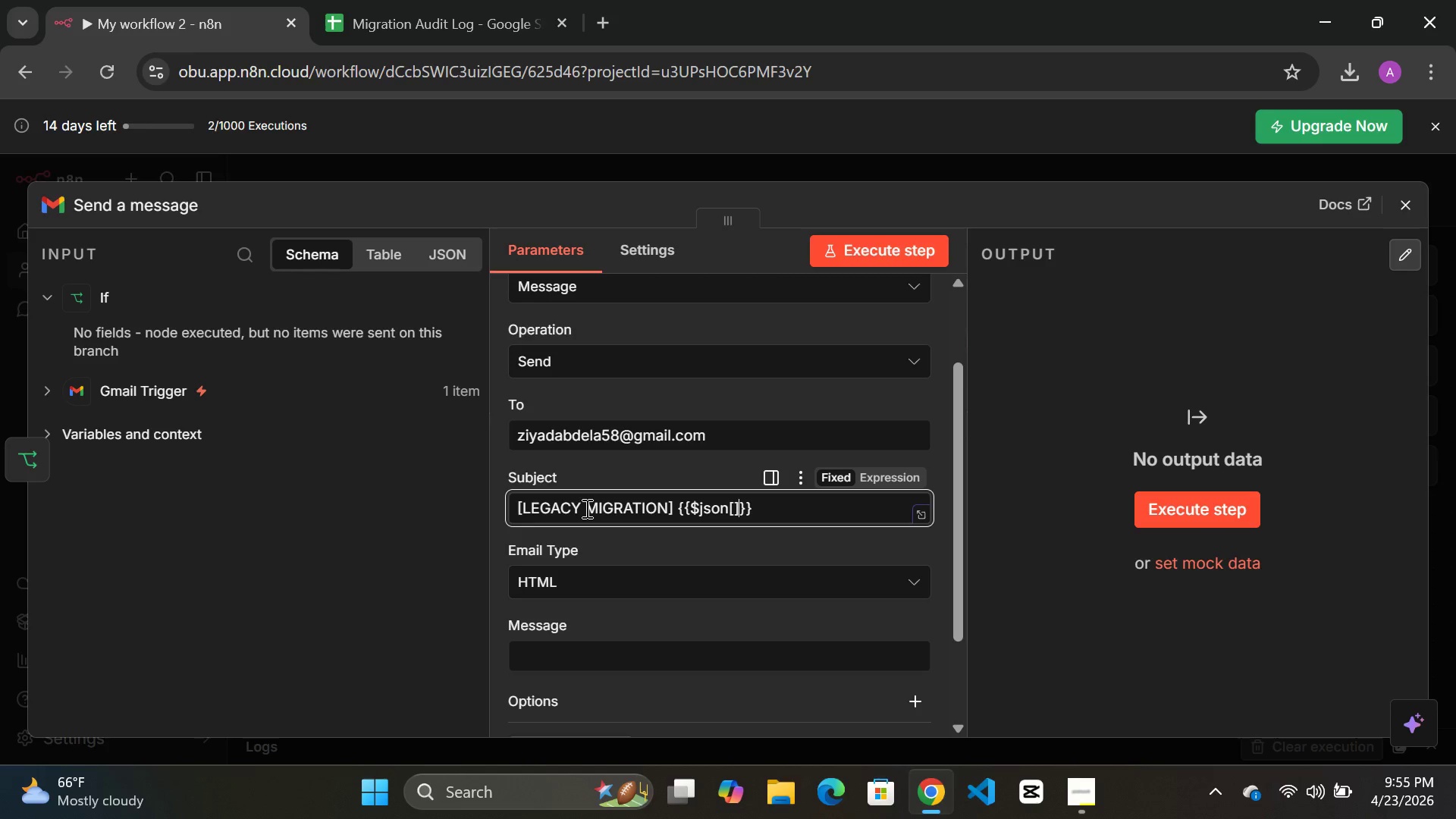 
key(ArrowLeft)
 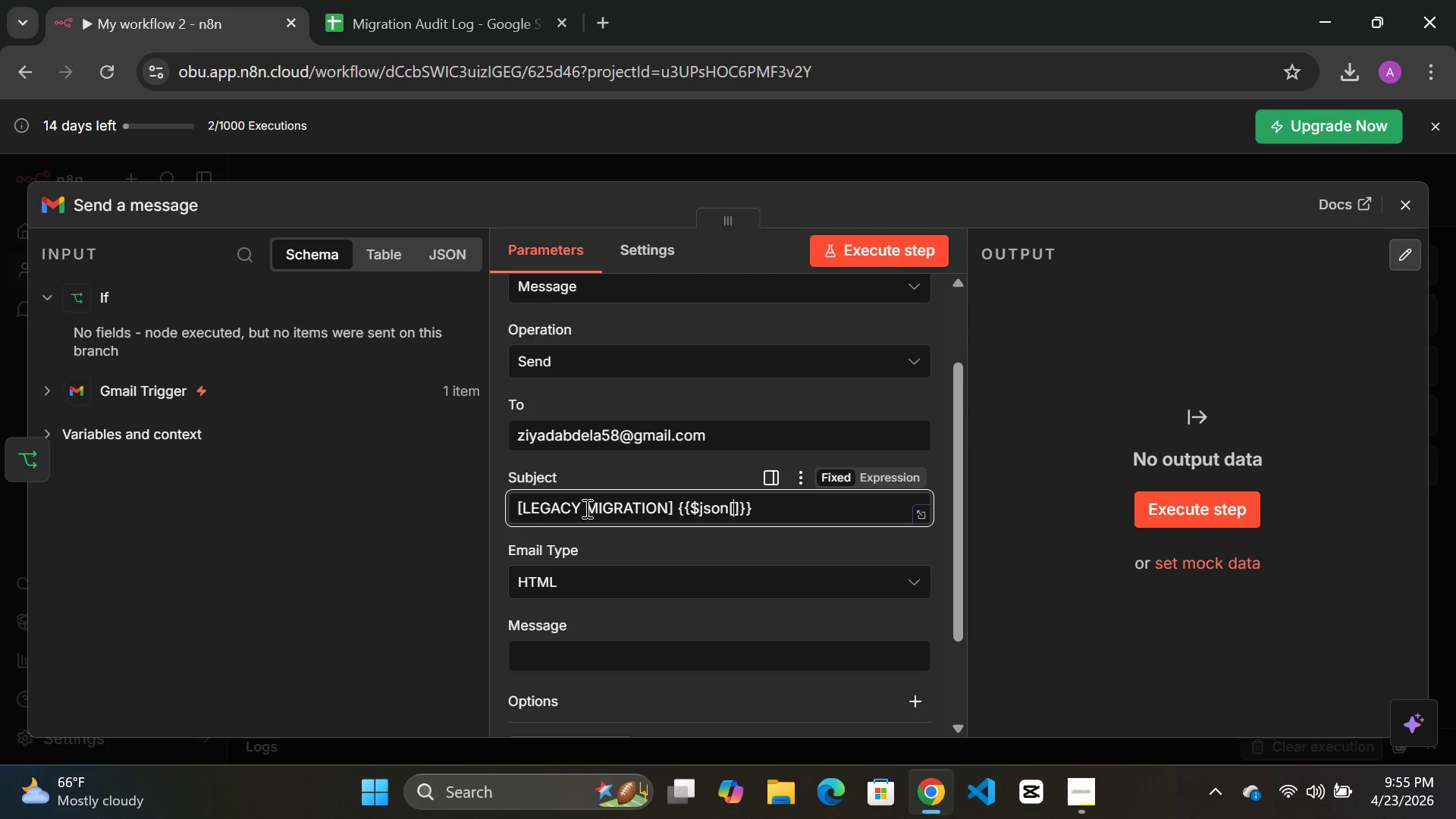 
key(Shift+Quote)
 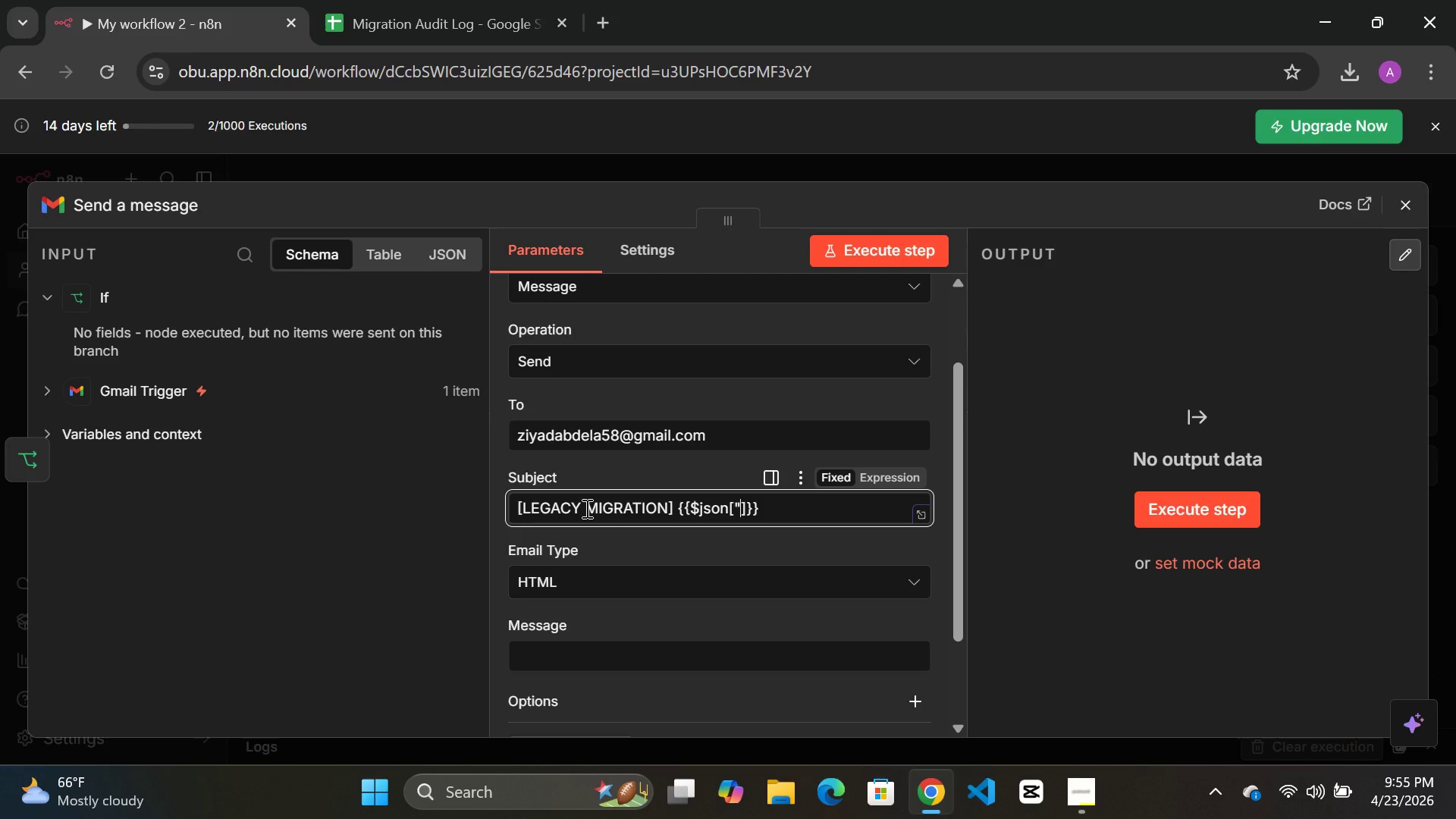 
key(Shift+Quote)
 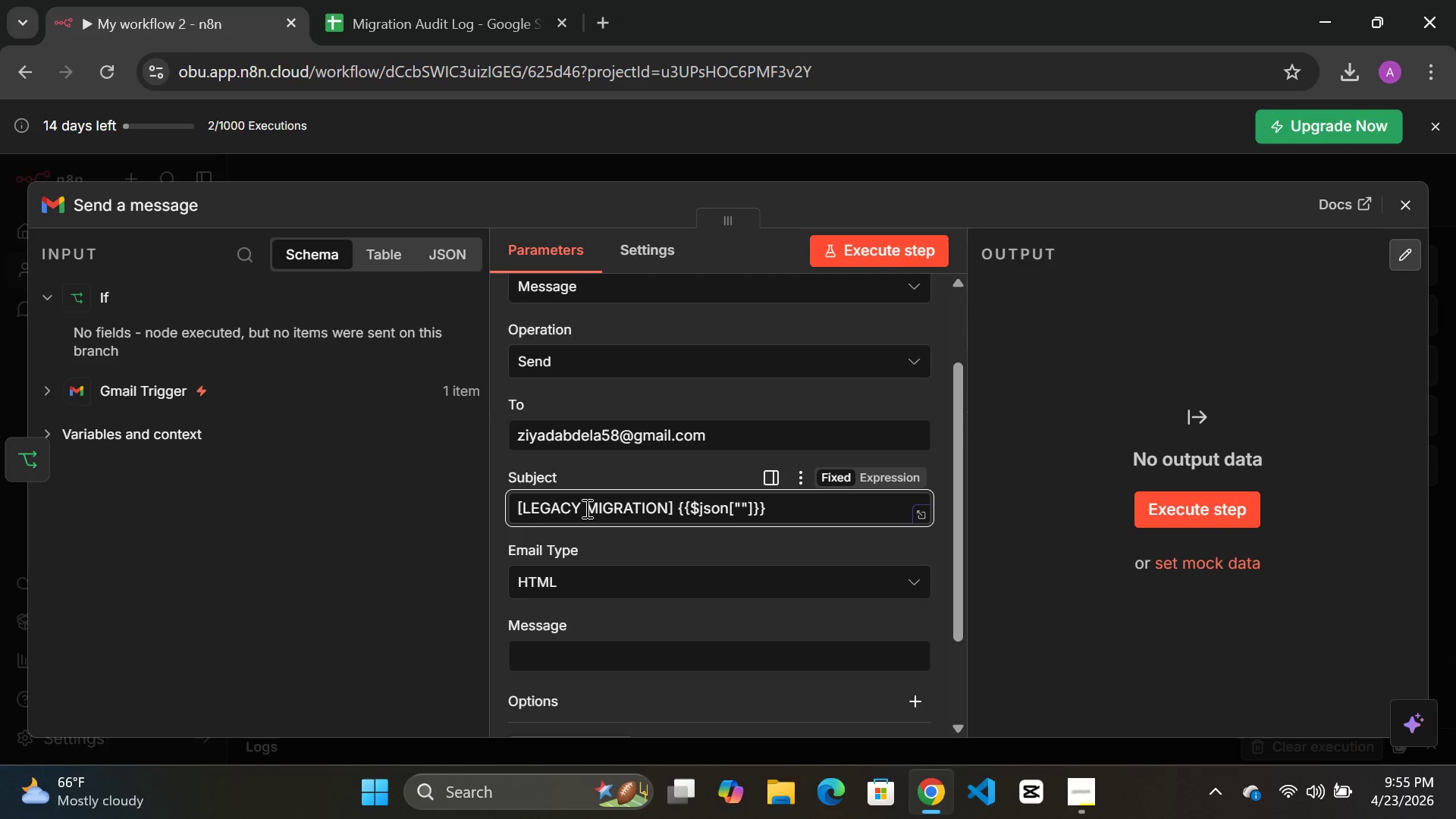 
key(ArrowLeft)
 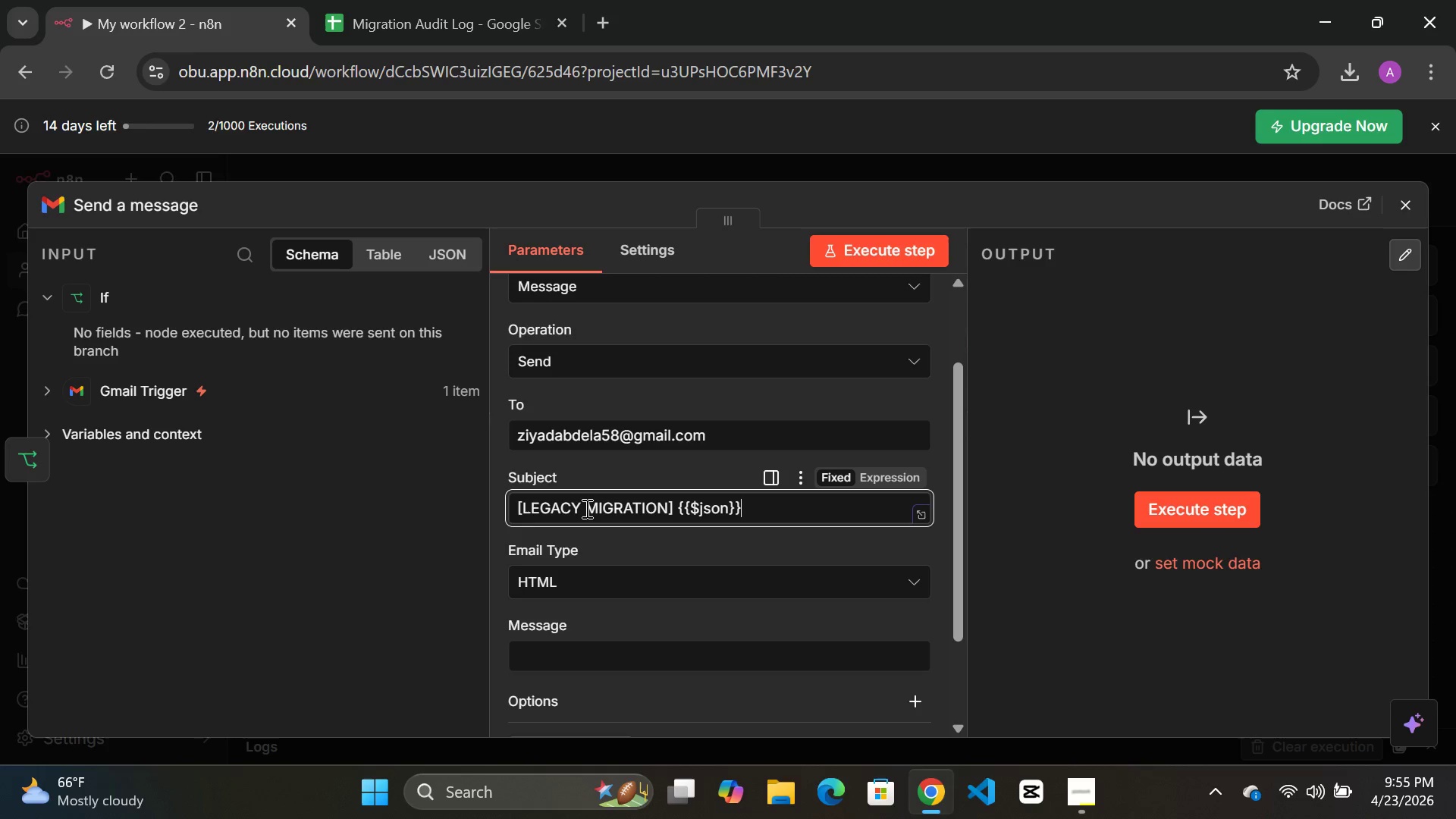 
type(subjecr)
key(Backspace)
type(t)
 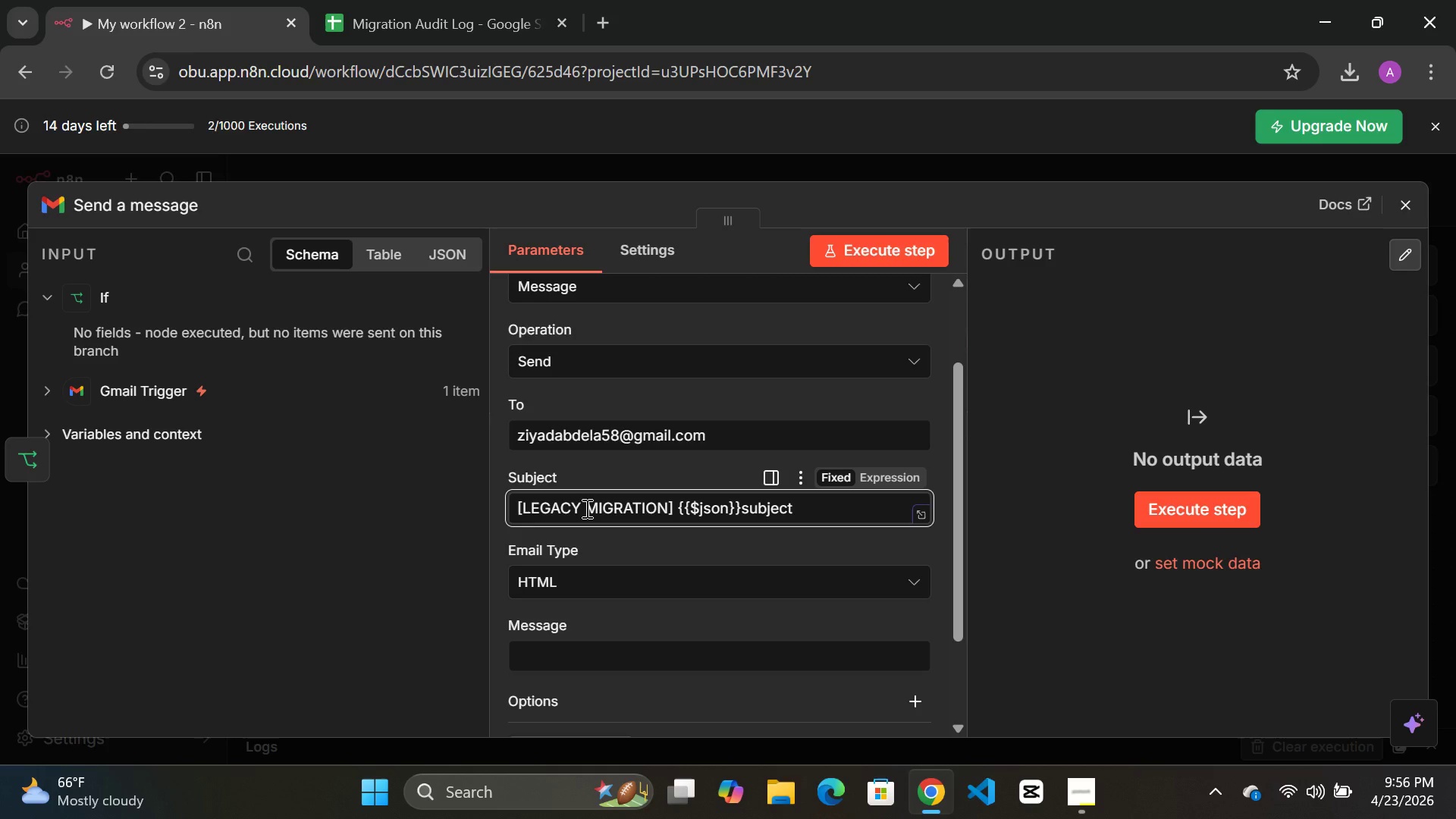 
key(Control+Z)
 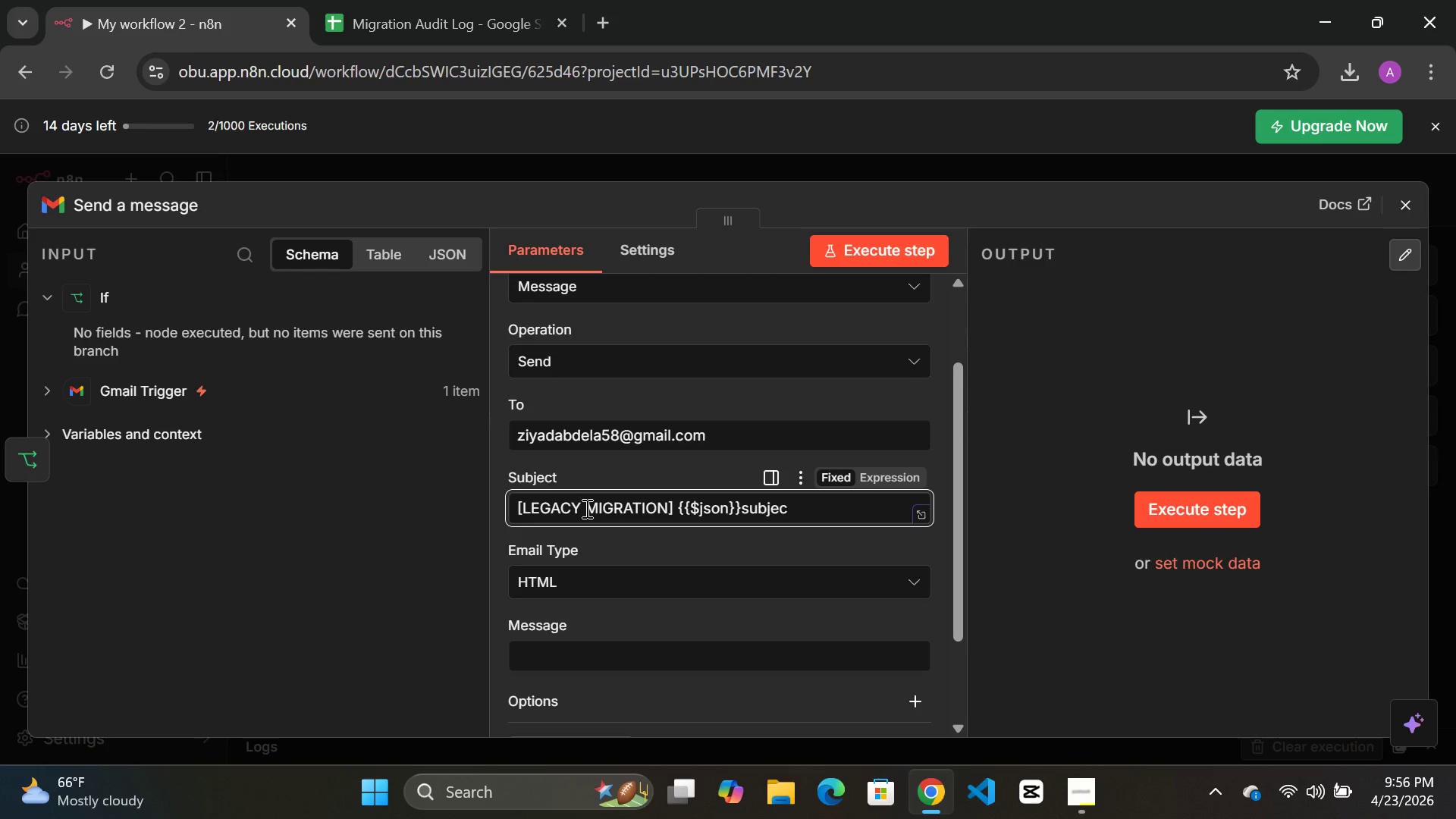 
key(Control+Z)
 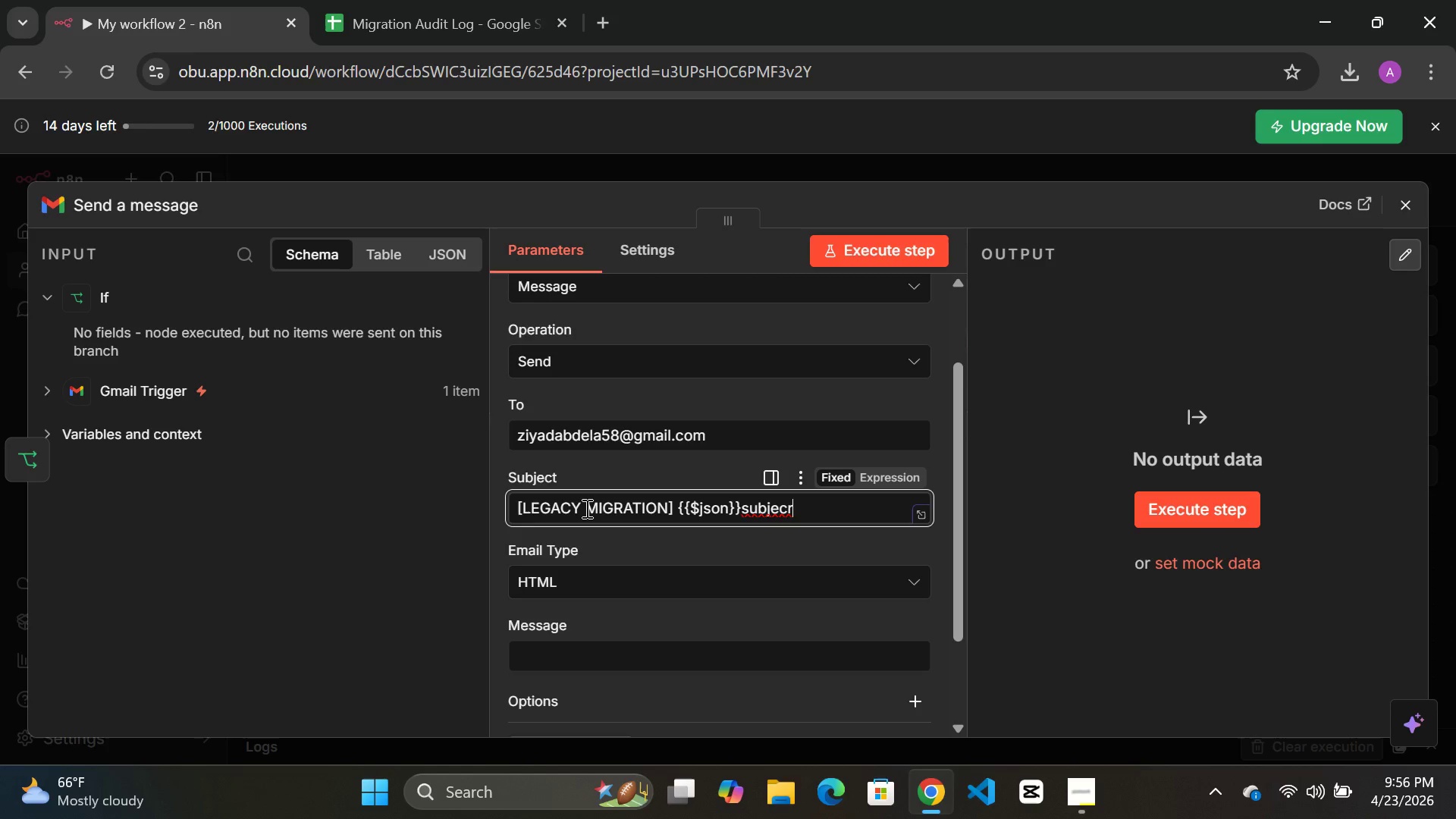 
key(Control+Z)
 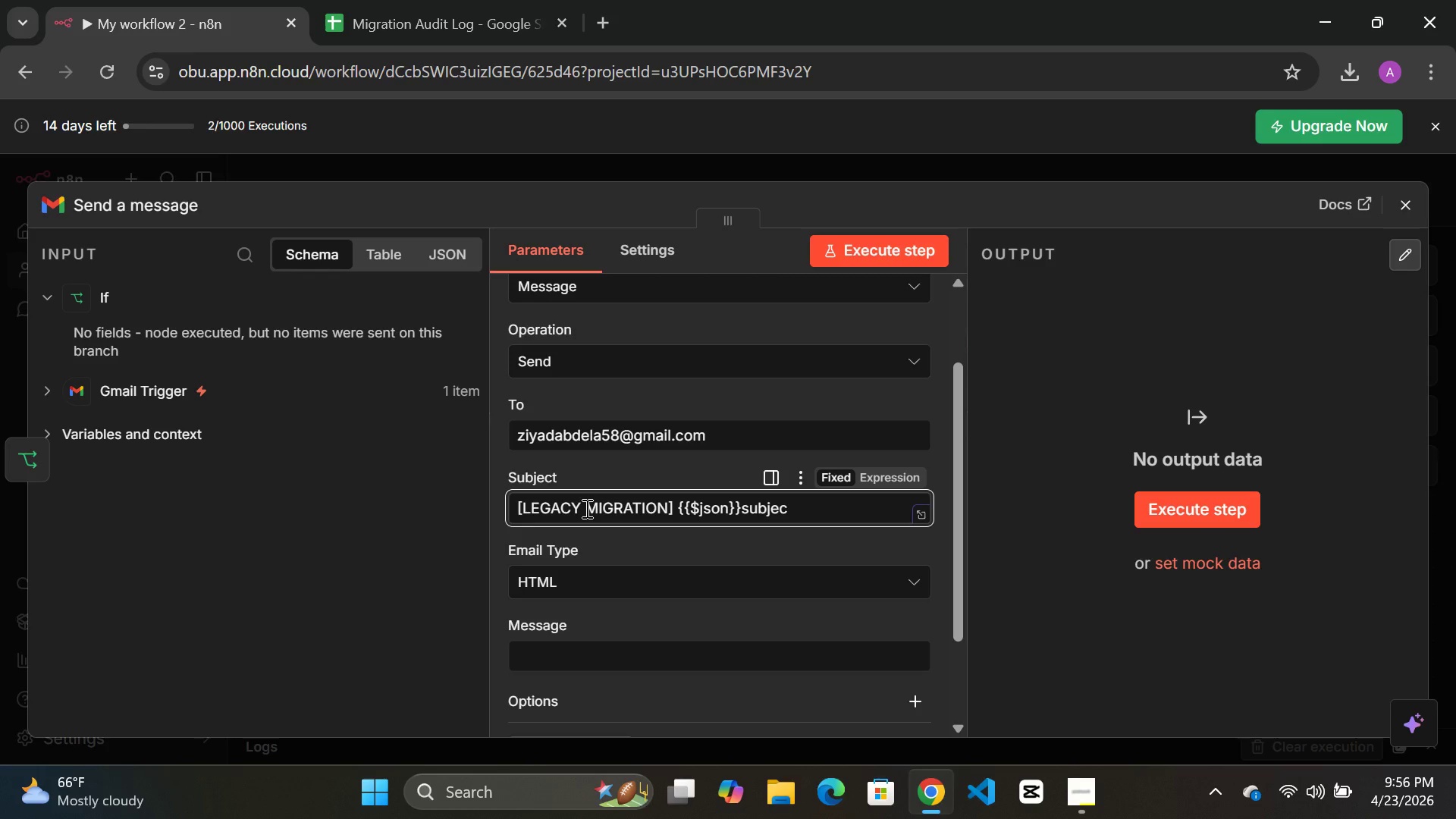 
key(Control+Z)
 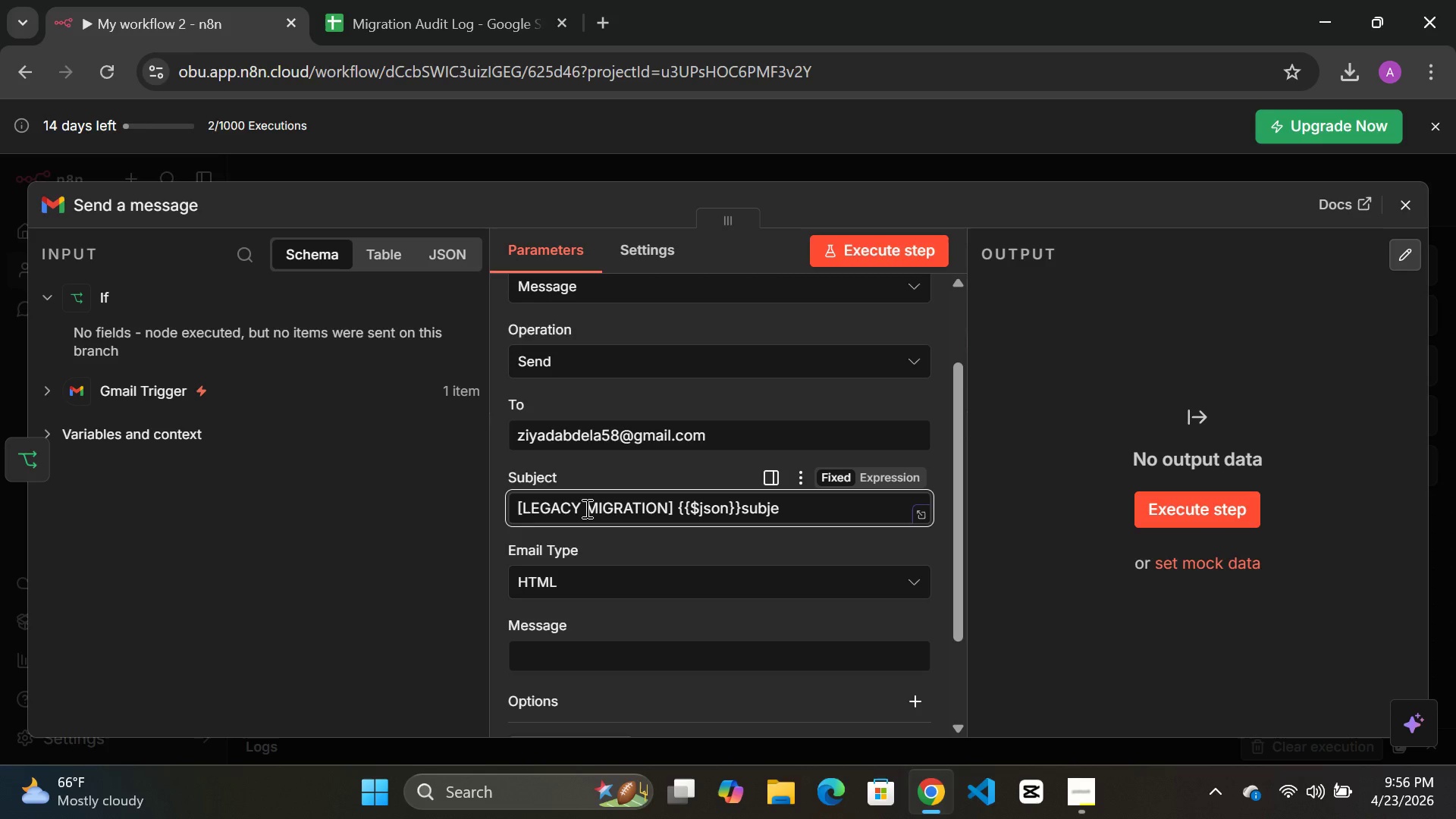 
key(Control+Z)
 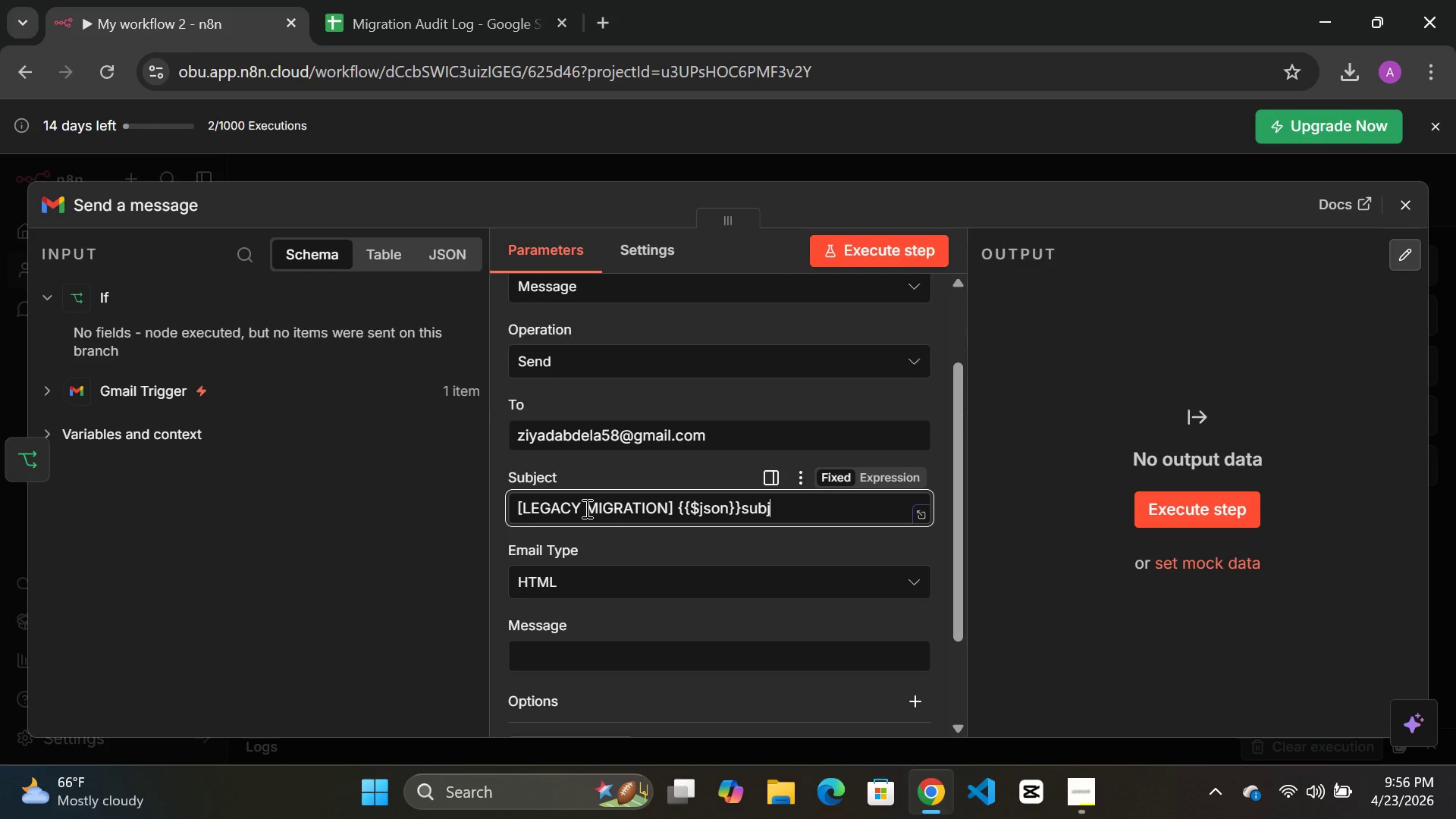 
key(Control+Z)
 